 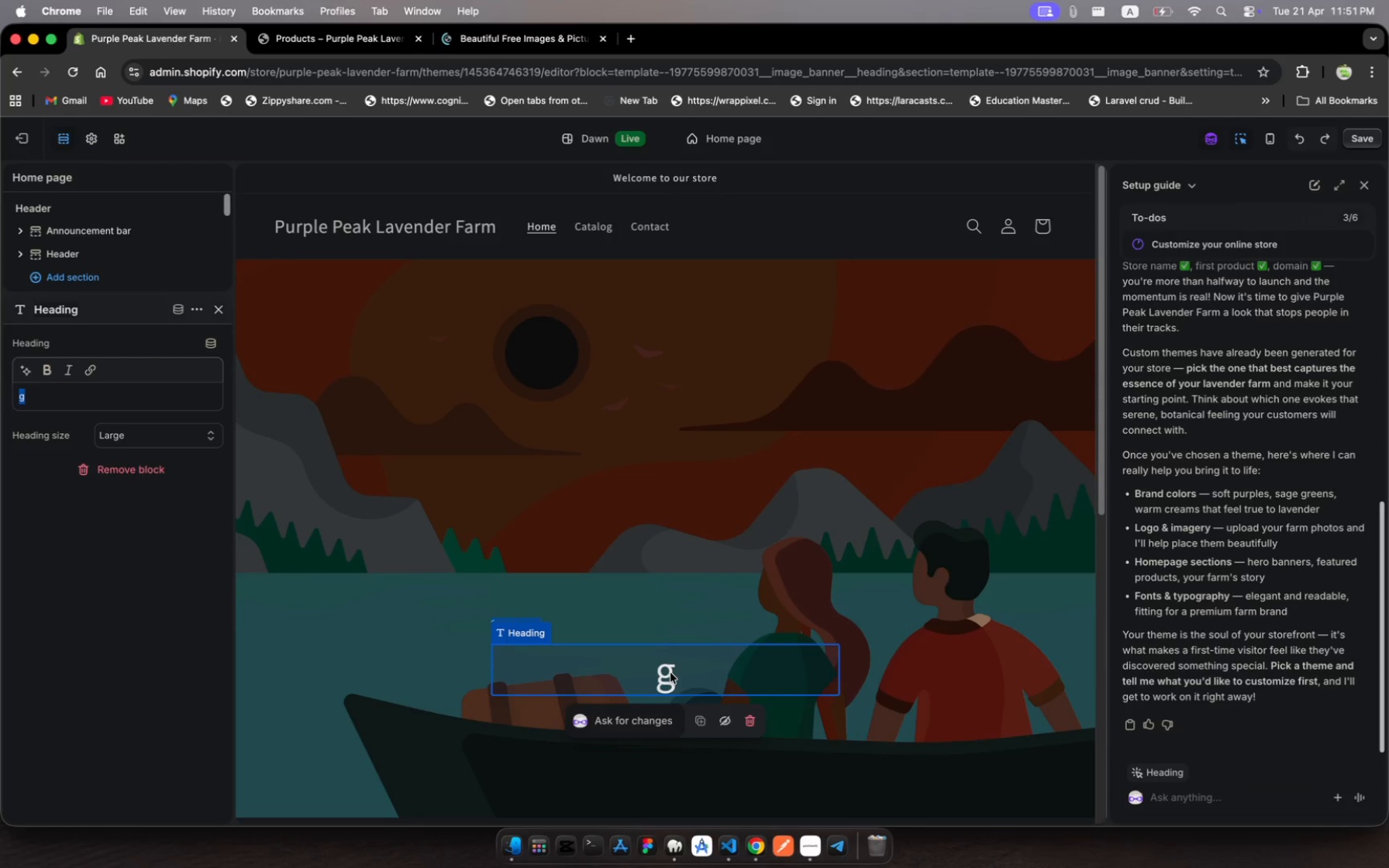 
key(ArrowRight)
 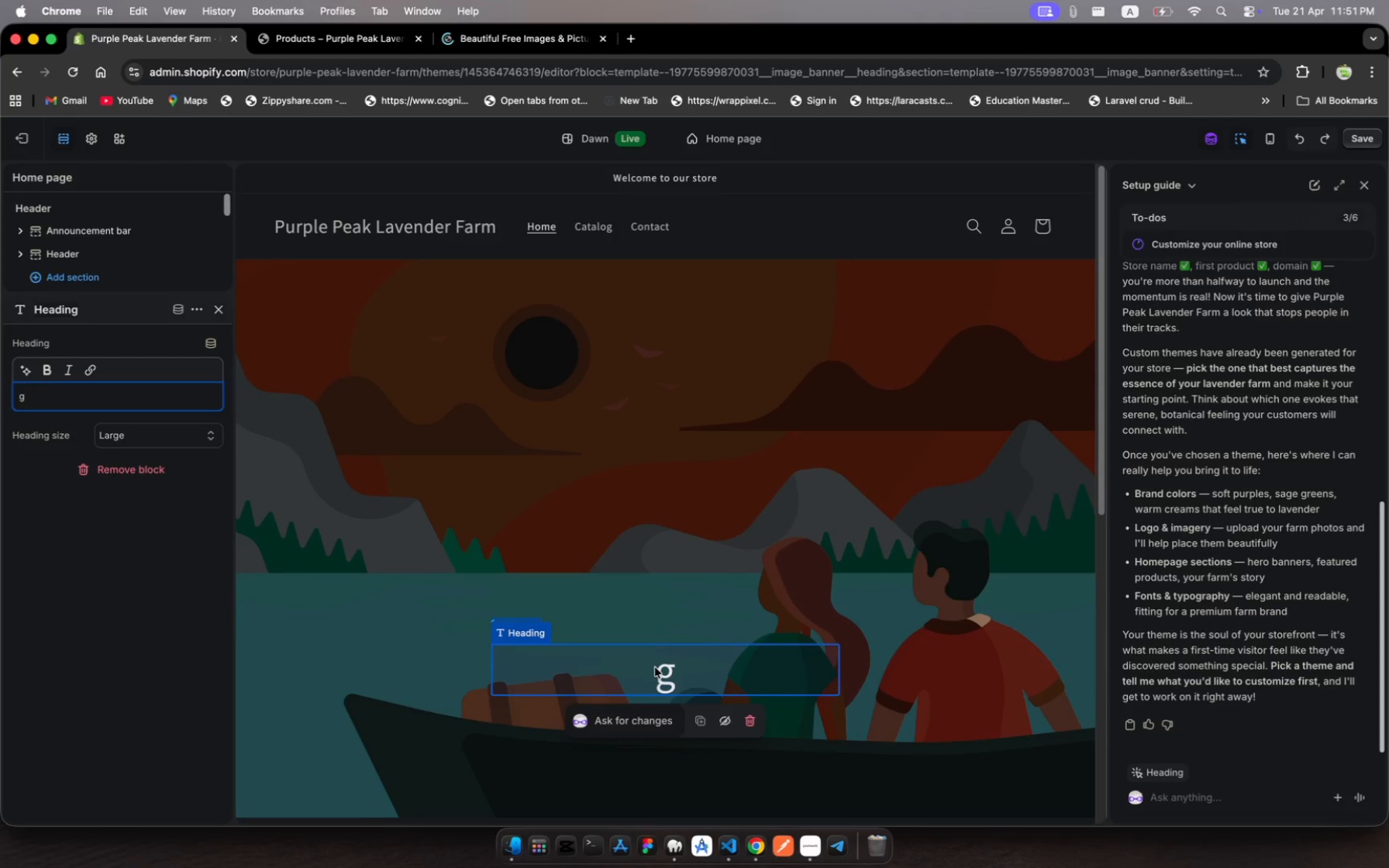 
left_click([655, 667])
 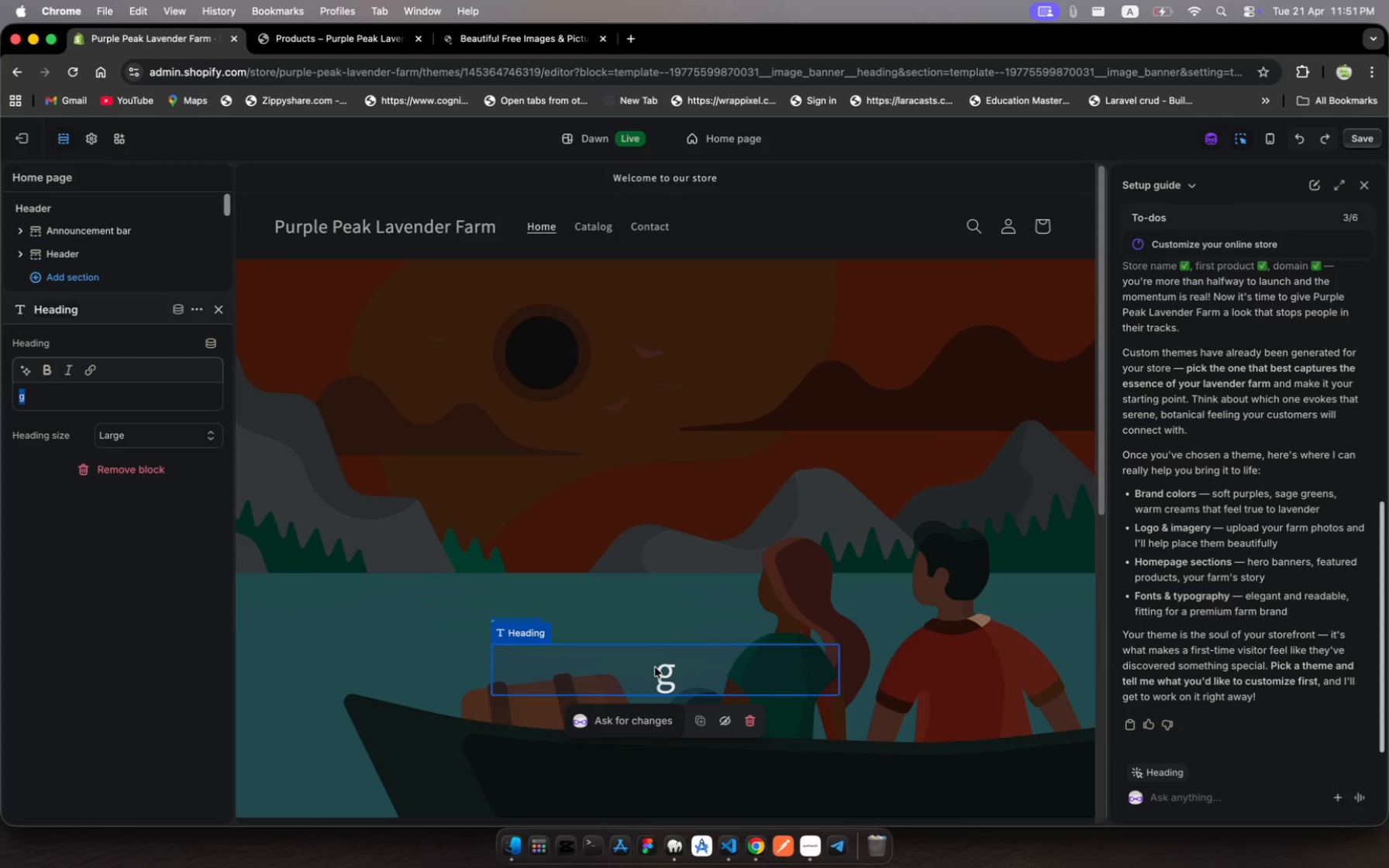 
left_click([655, 667])
 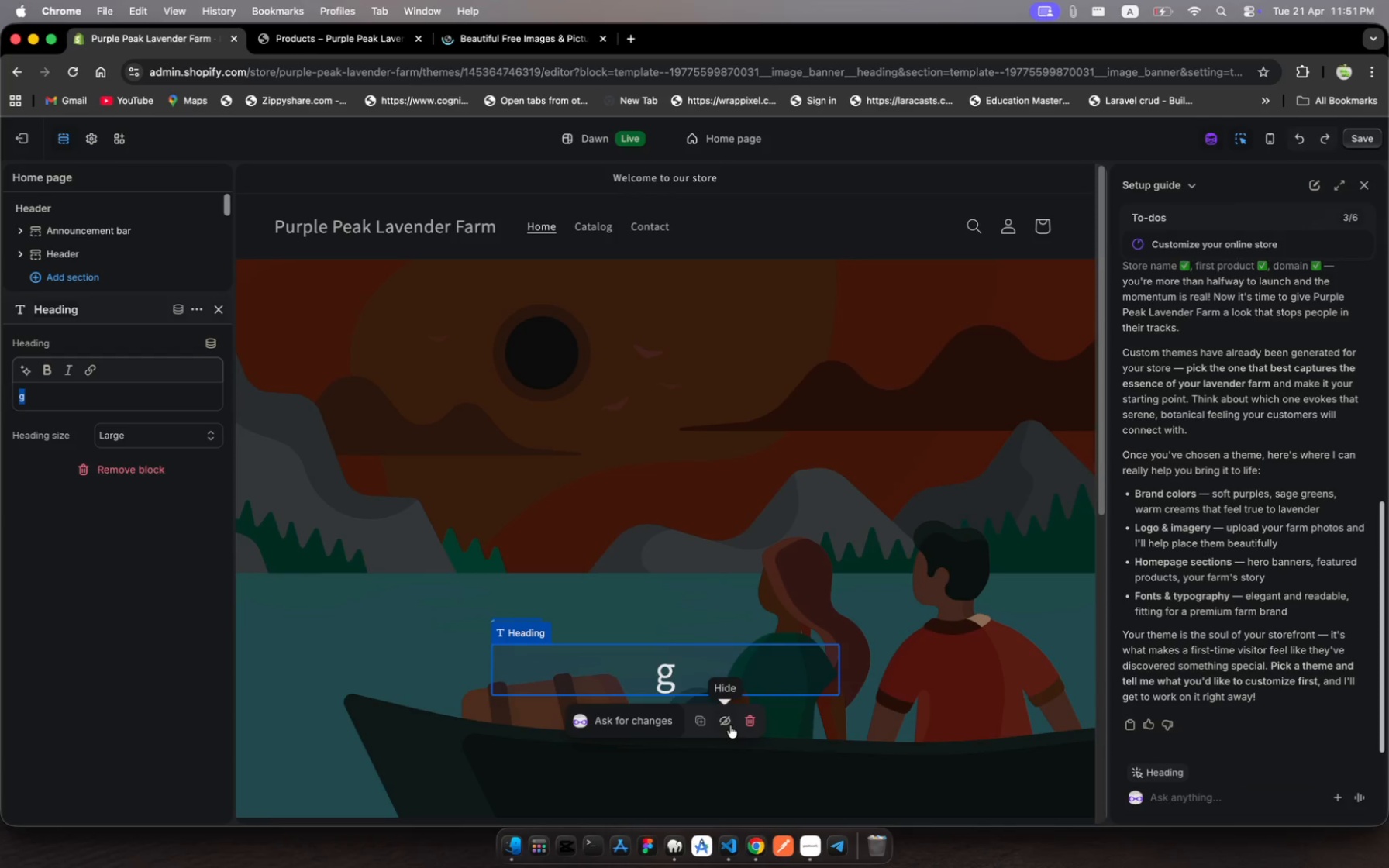 
mouse_move([708, 723])
 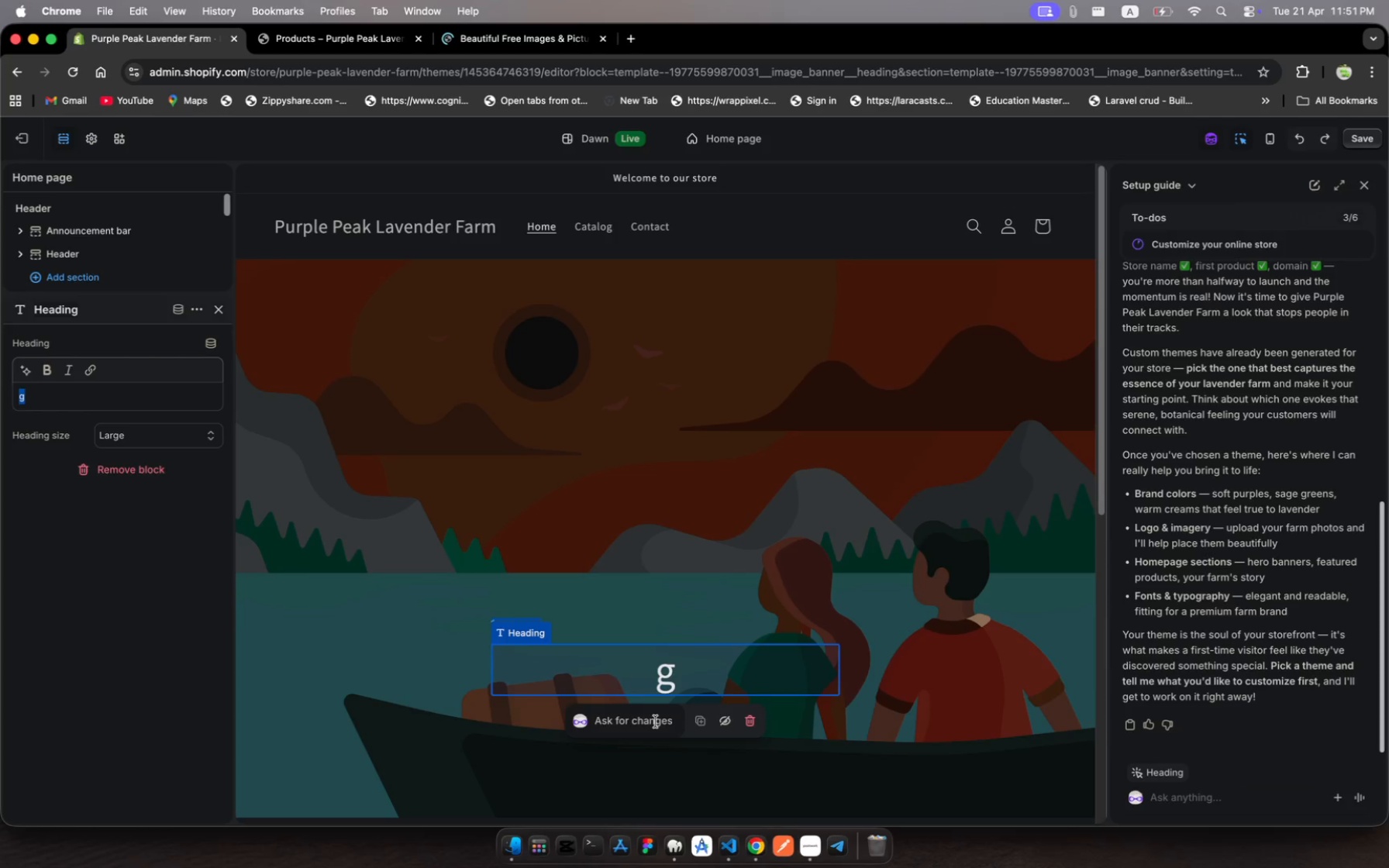 
left_click([654, 720])
 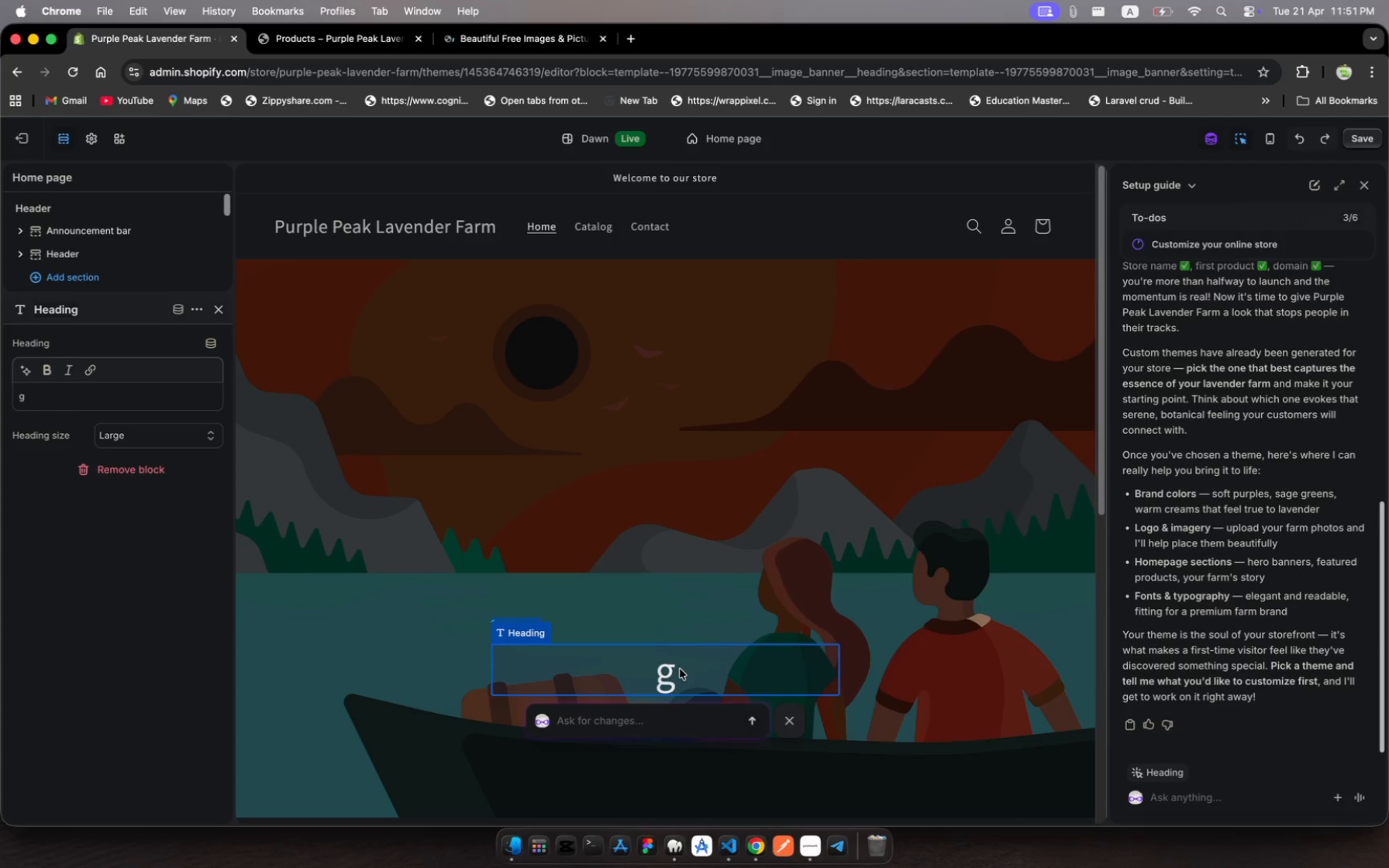 
left_click([680, 668])
 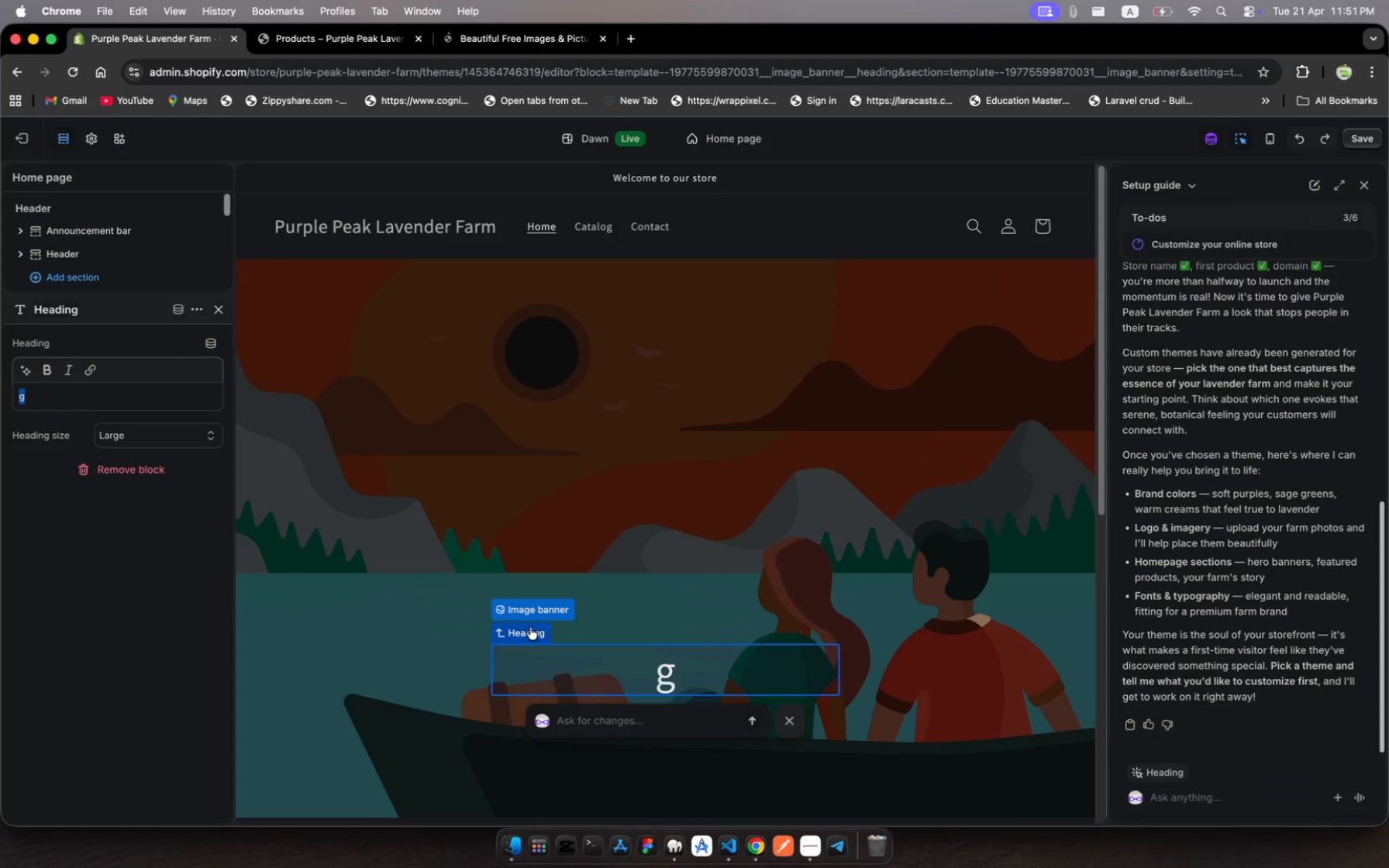 
left_click([530, 627])
 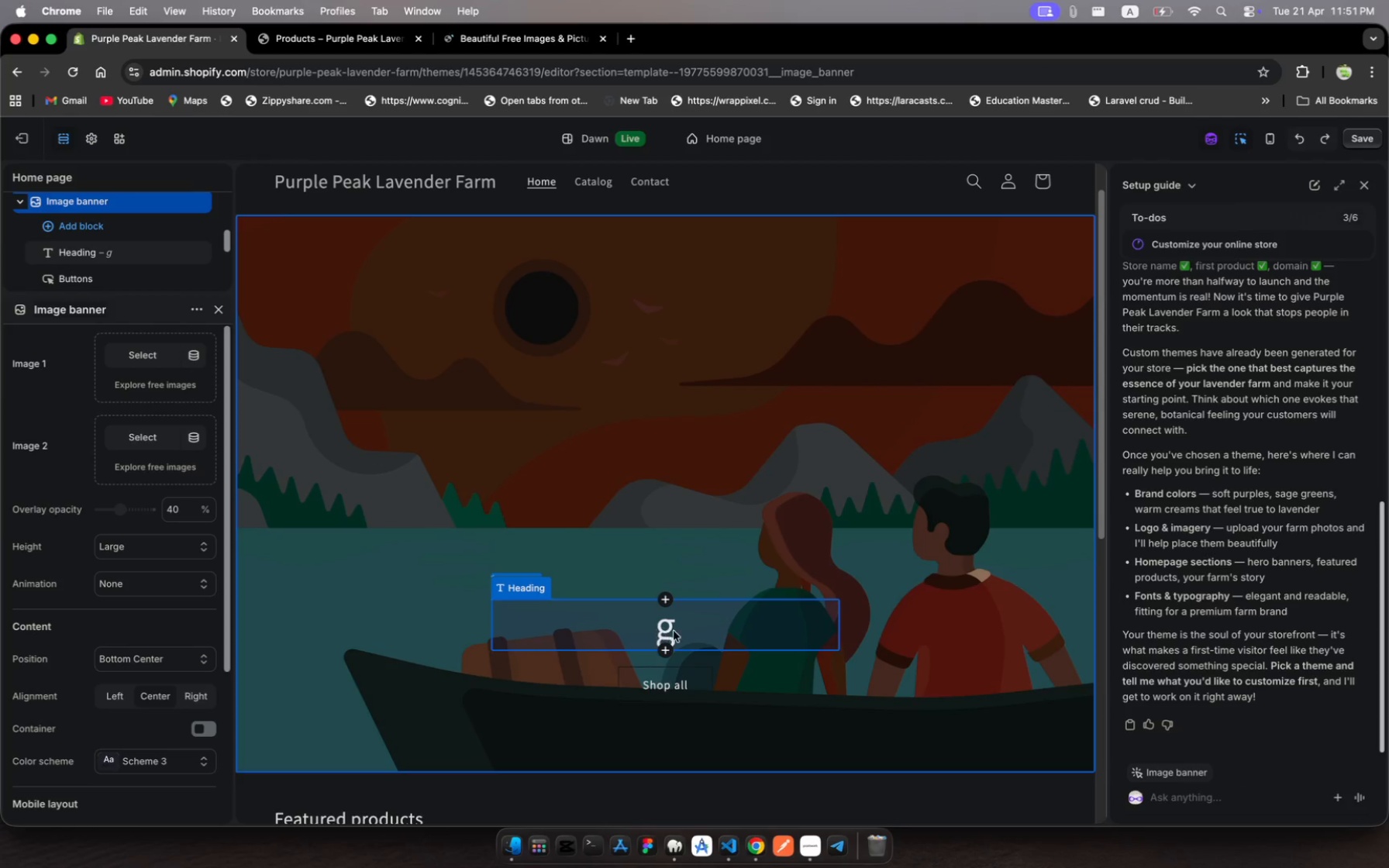 
left_click([689, 630])
 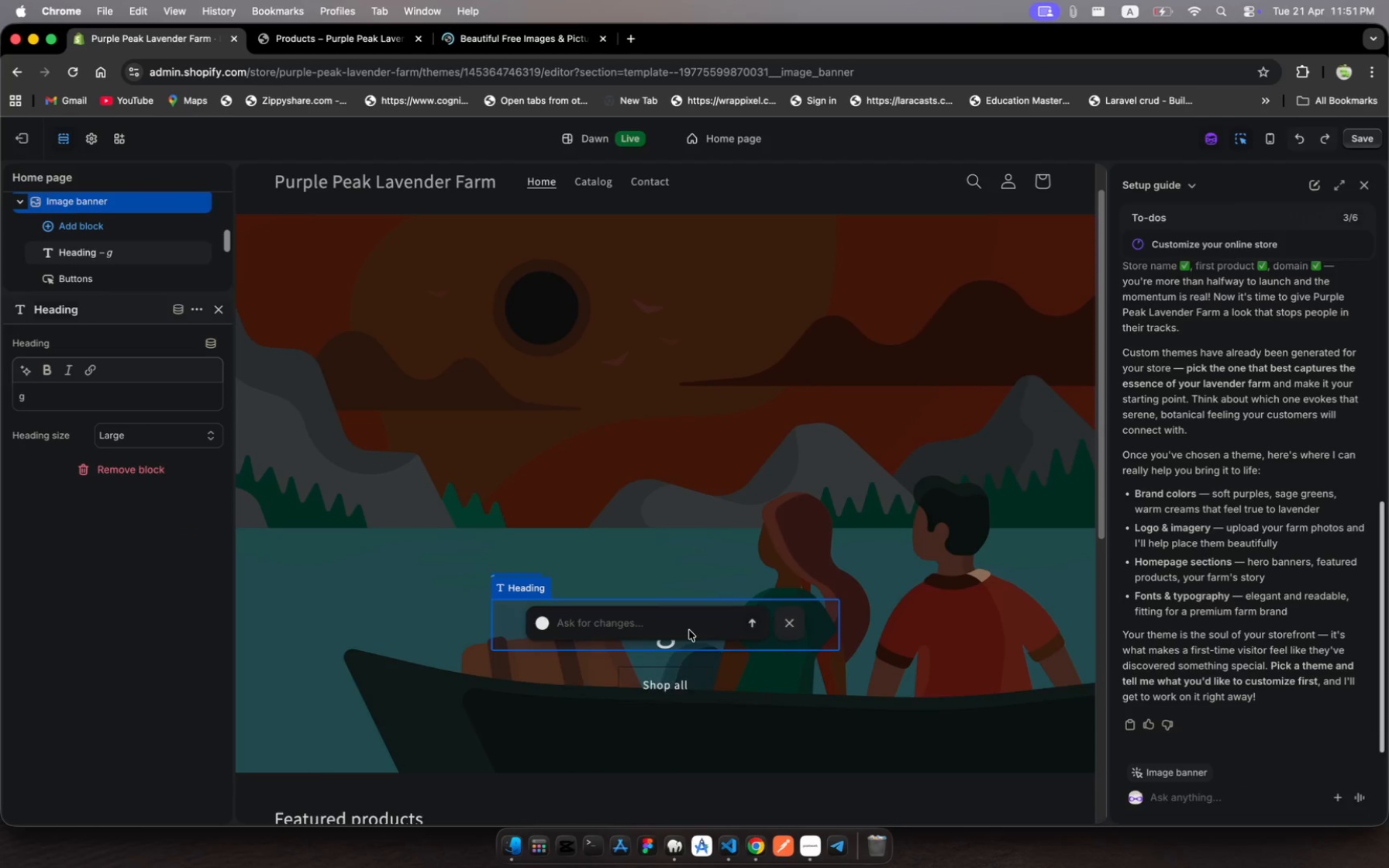 
left_click([689, 630])
 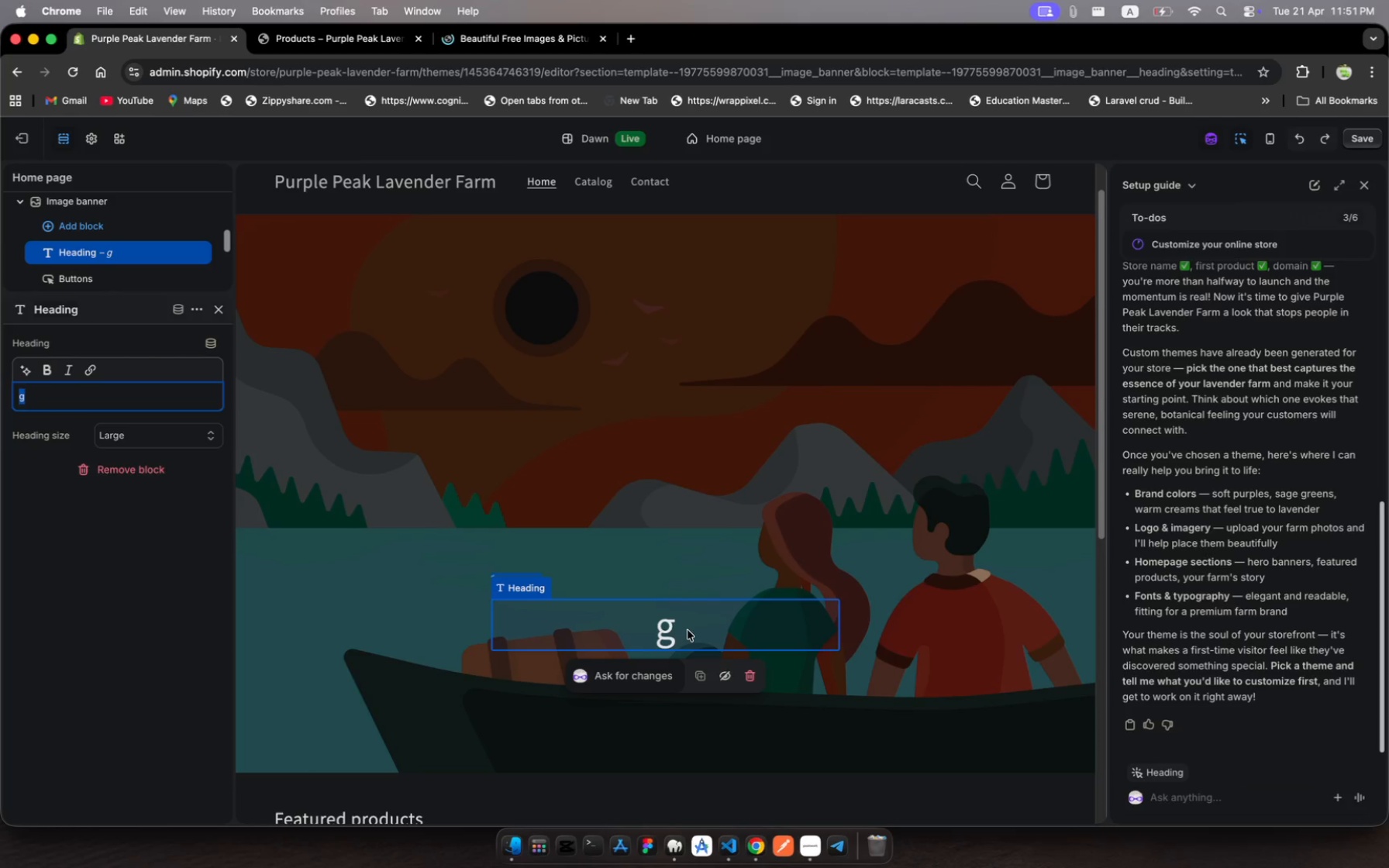 
left_click([688, 630])
 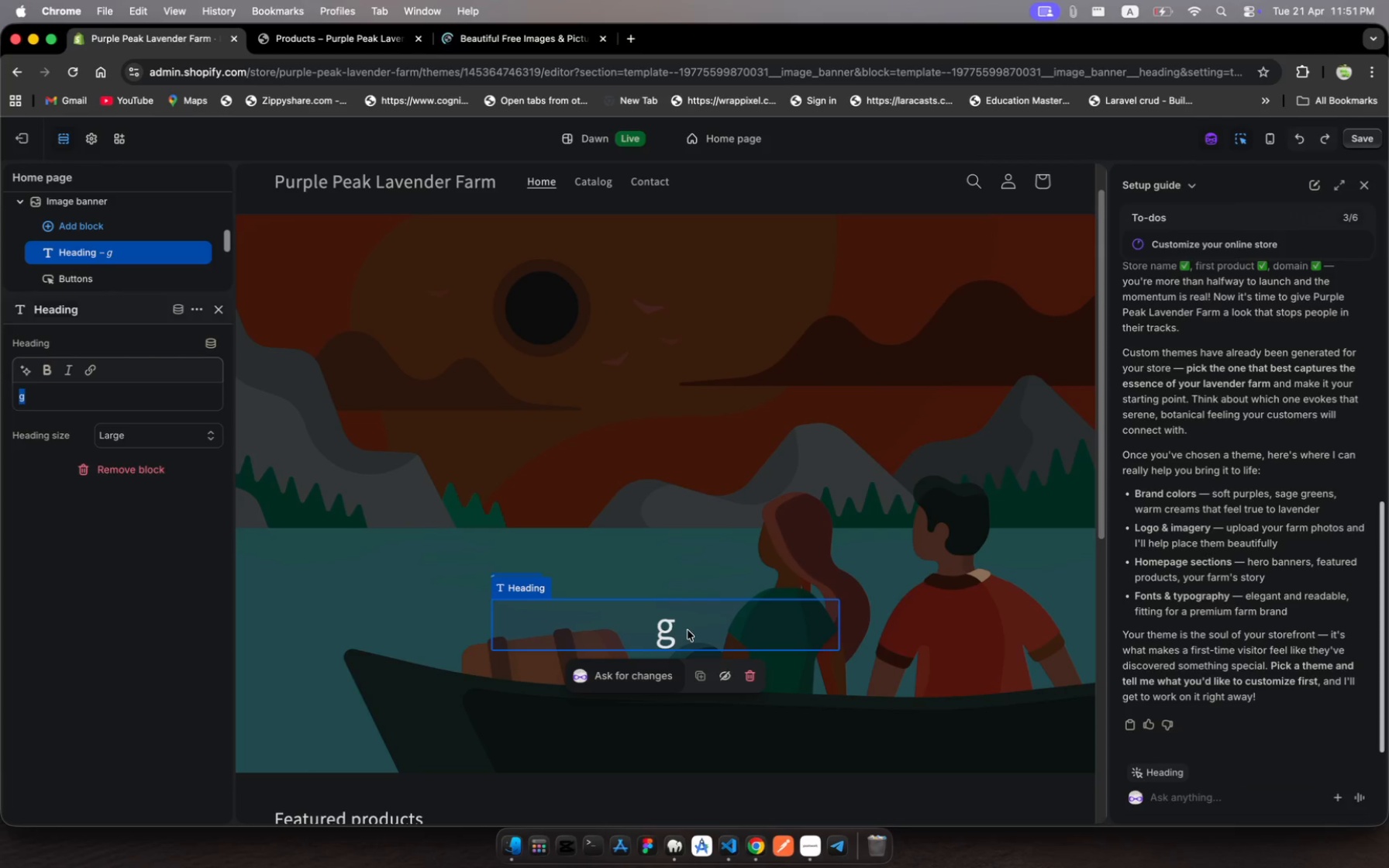 
left_click([688, 630])
 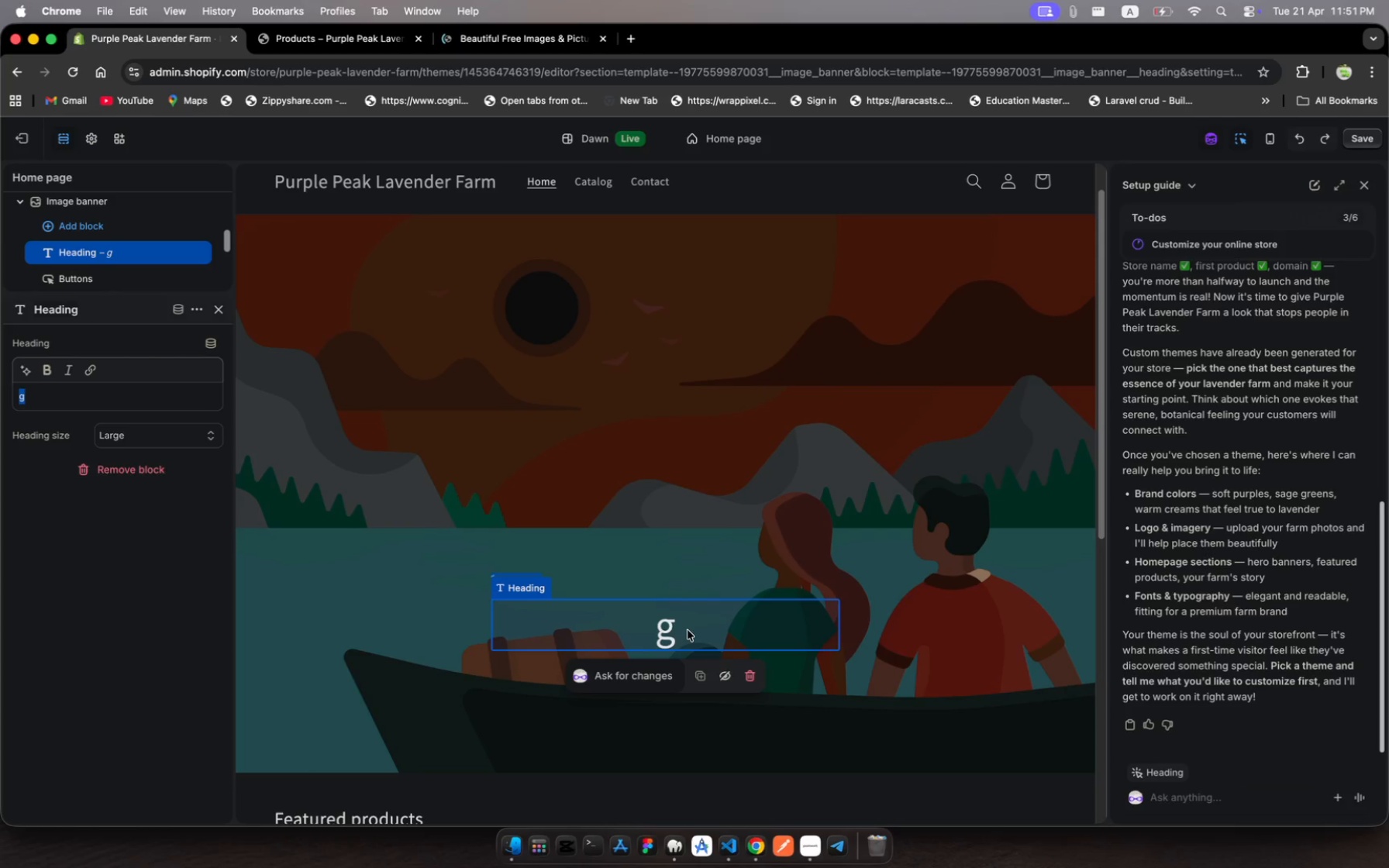 
left_click([688, 630])
 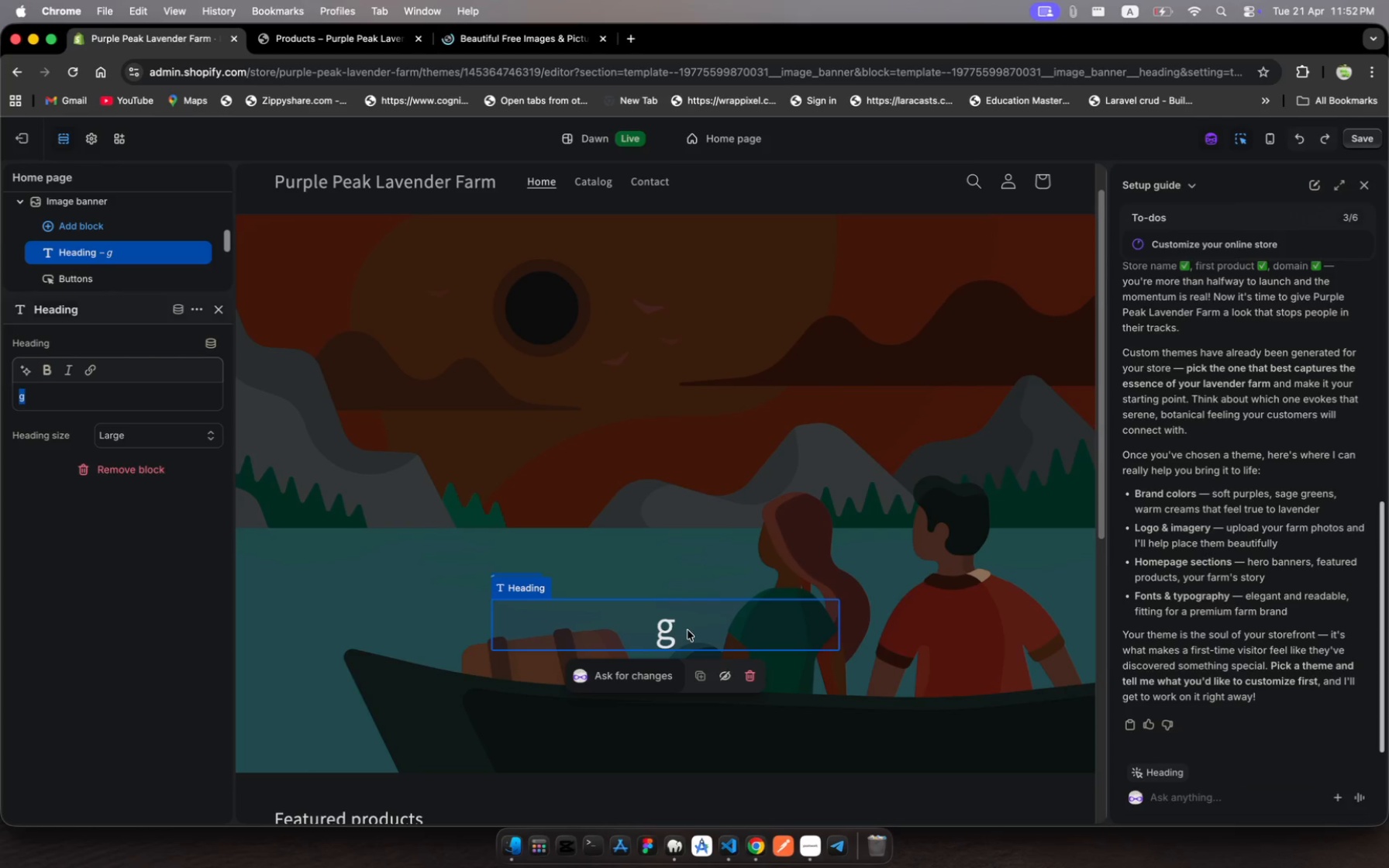 
left_click([688, 630])
 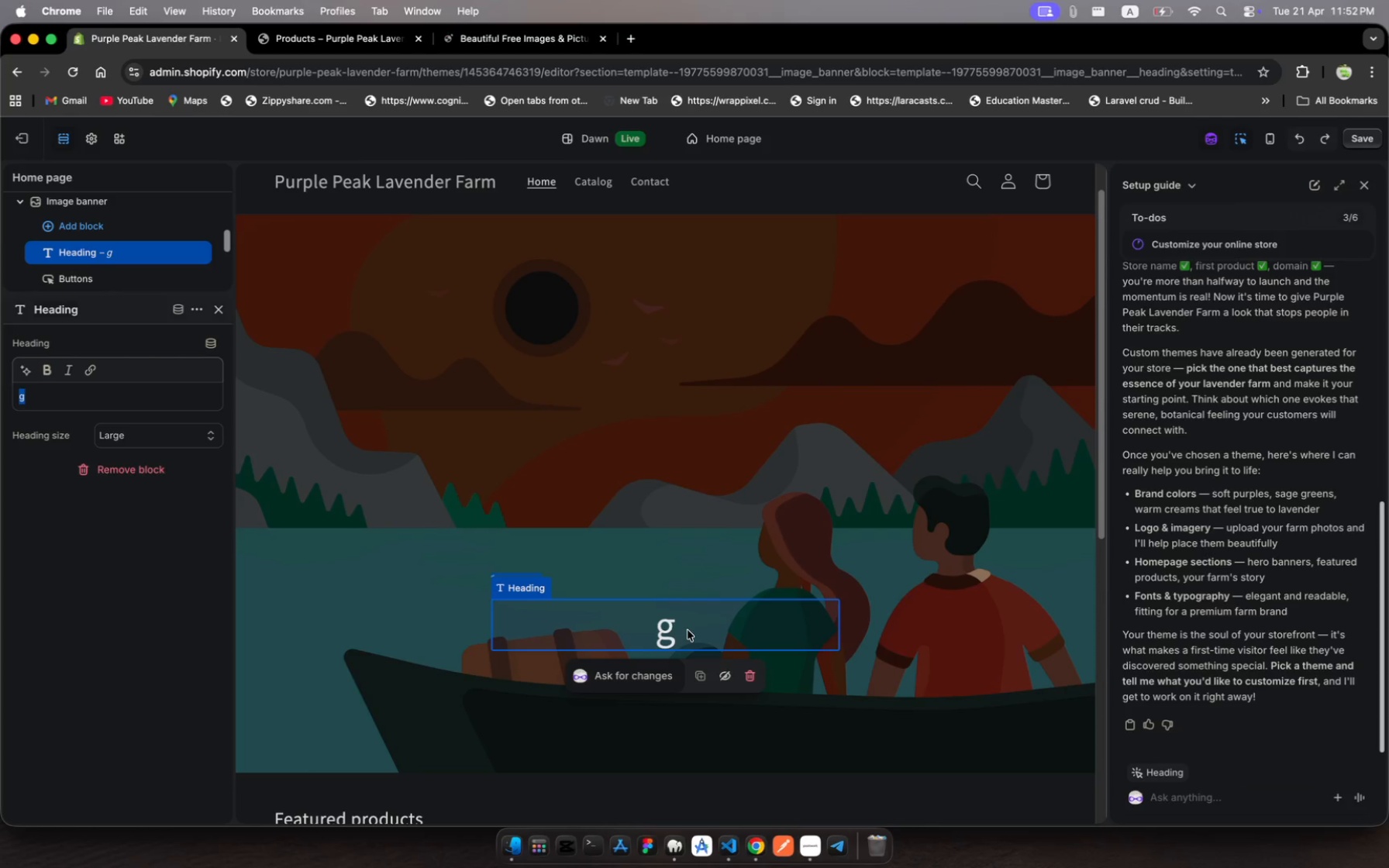 
left_click([688, 630])
 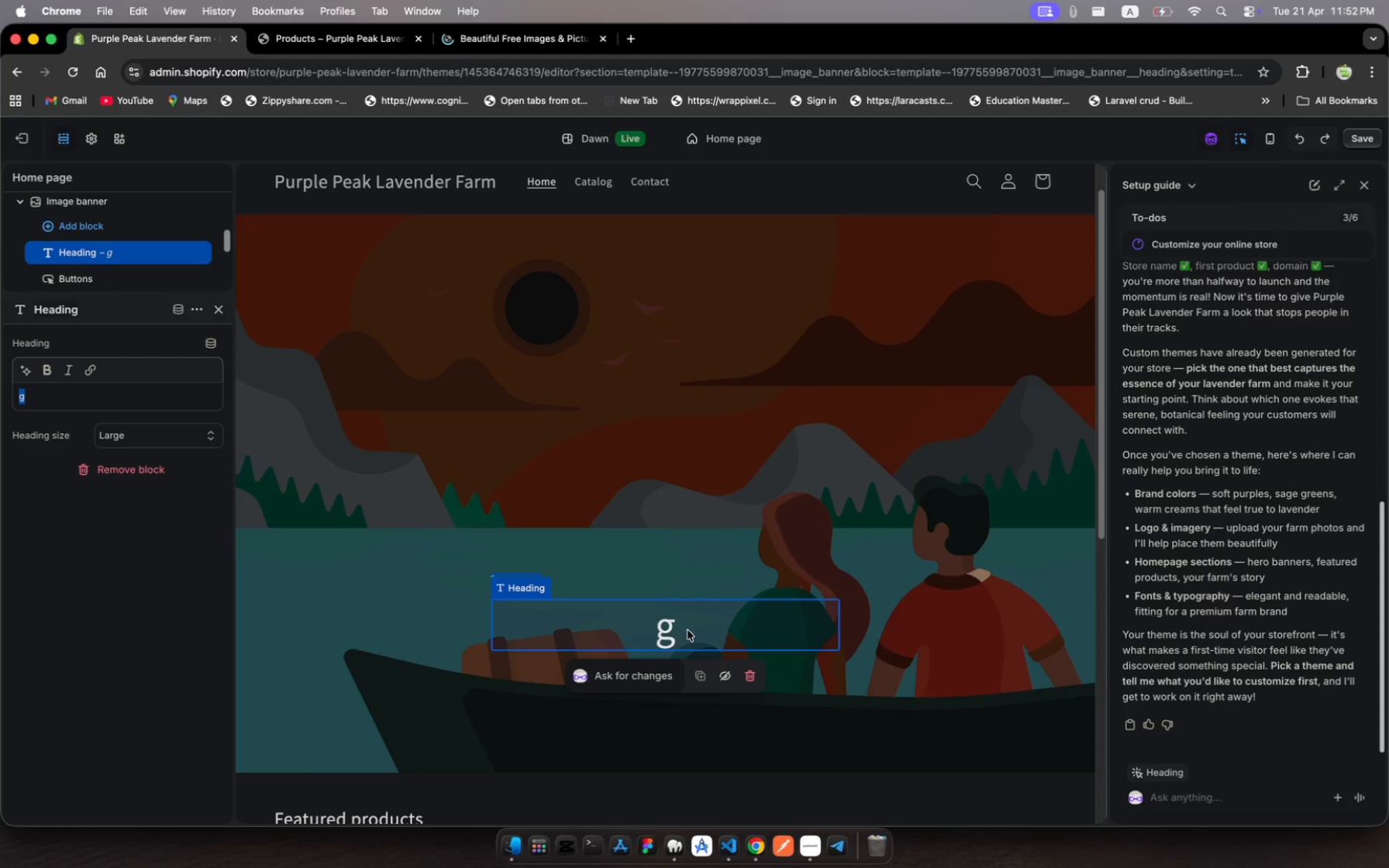 
left_click([688, 630])
 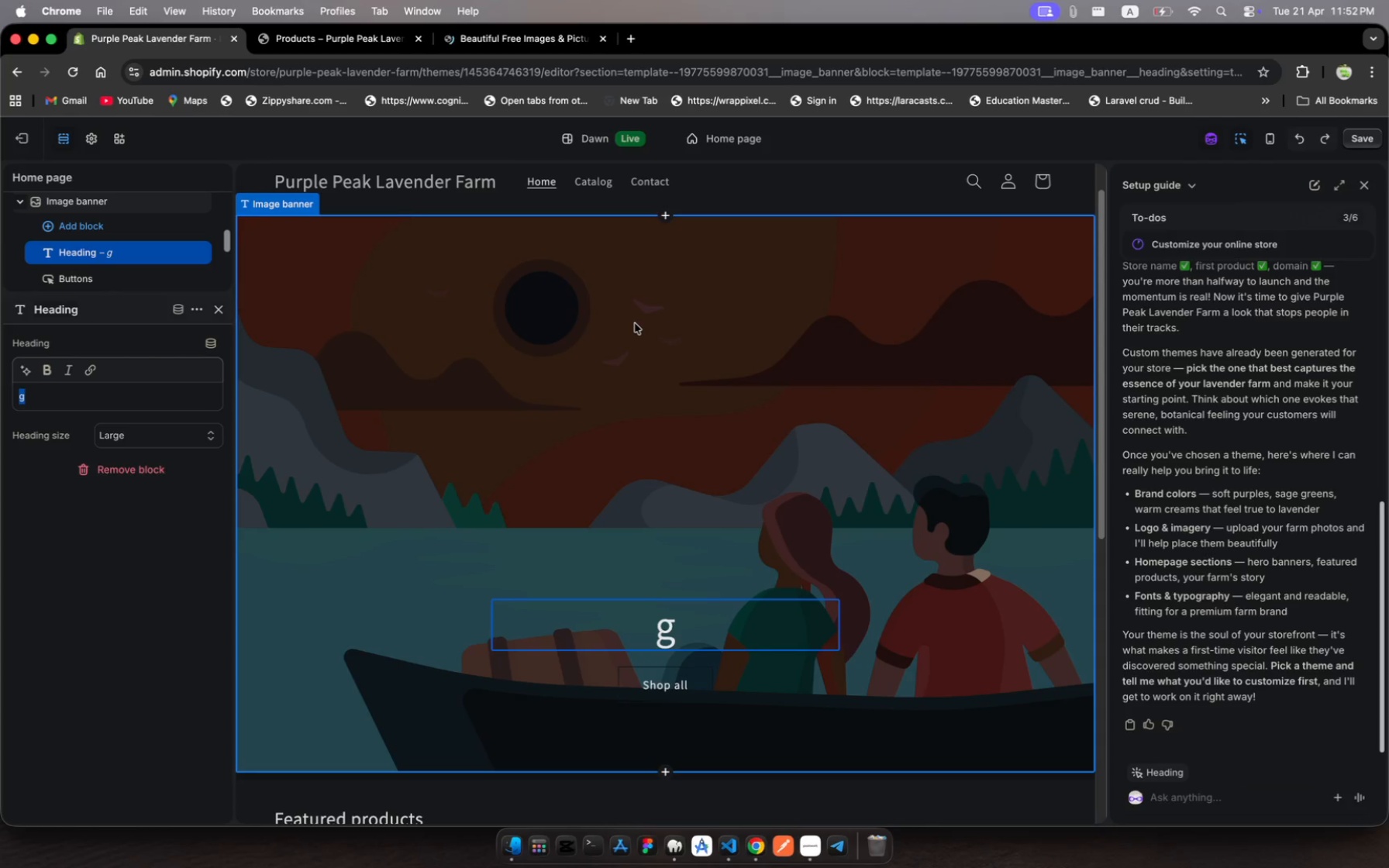 
left_click([635, 323])
 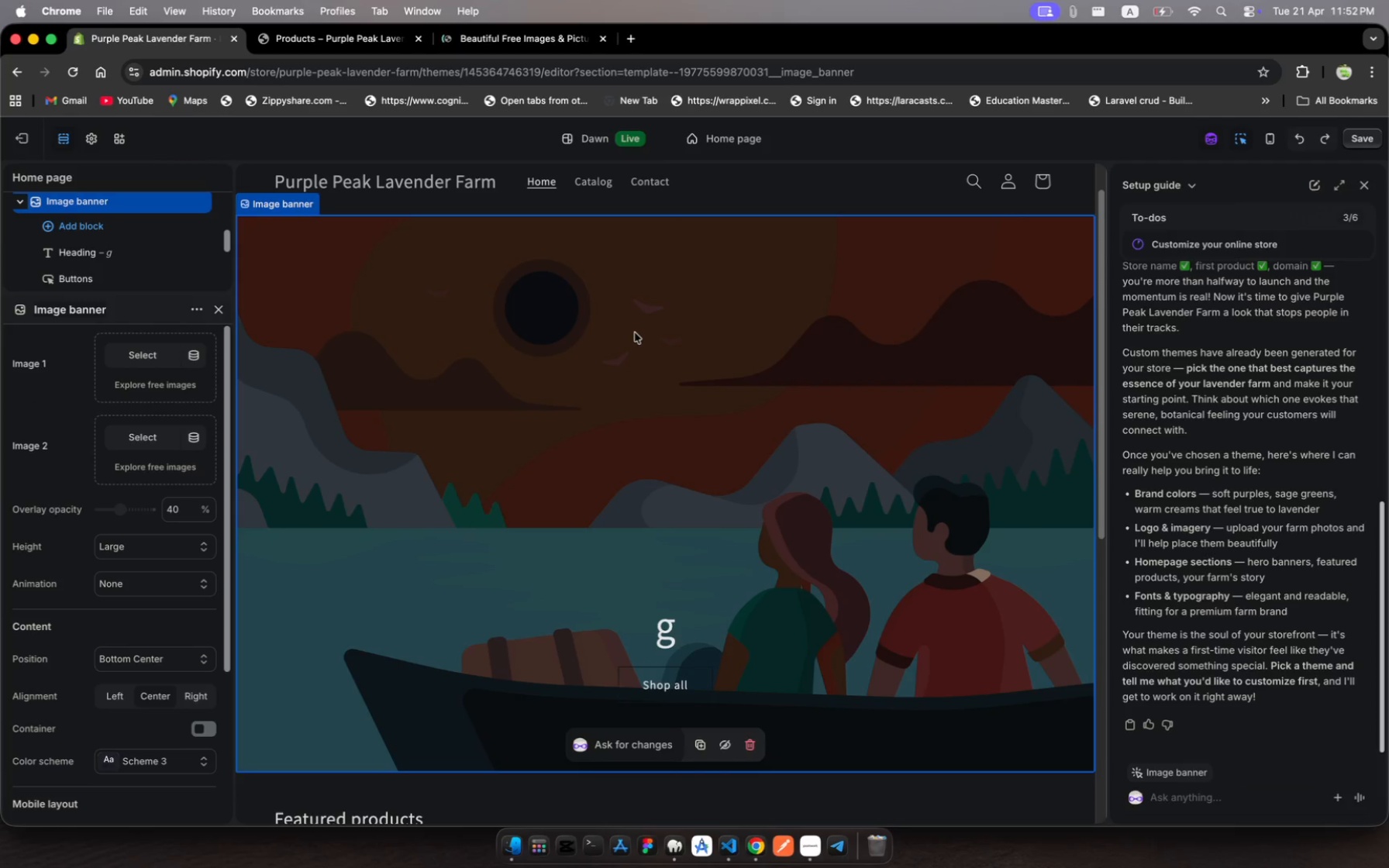 
wait(6.78)
 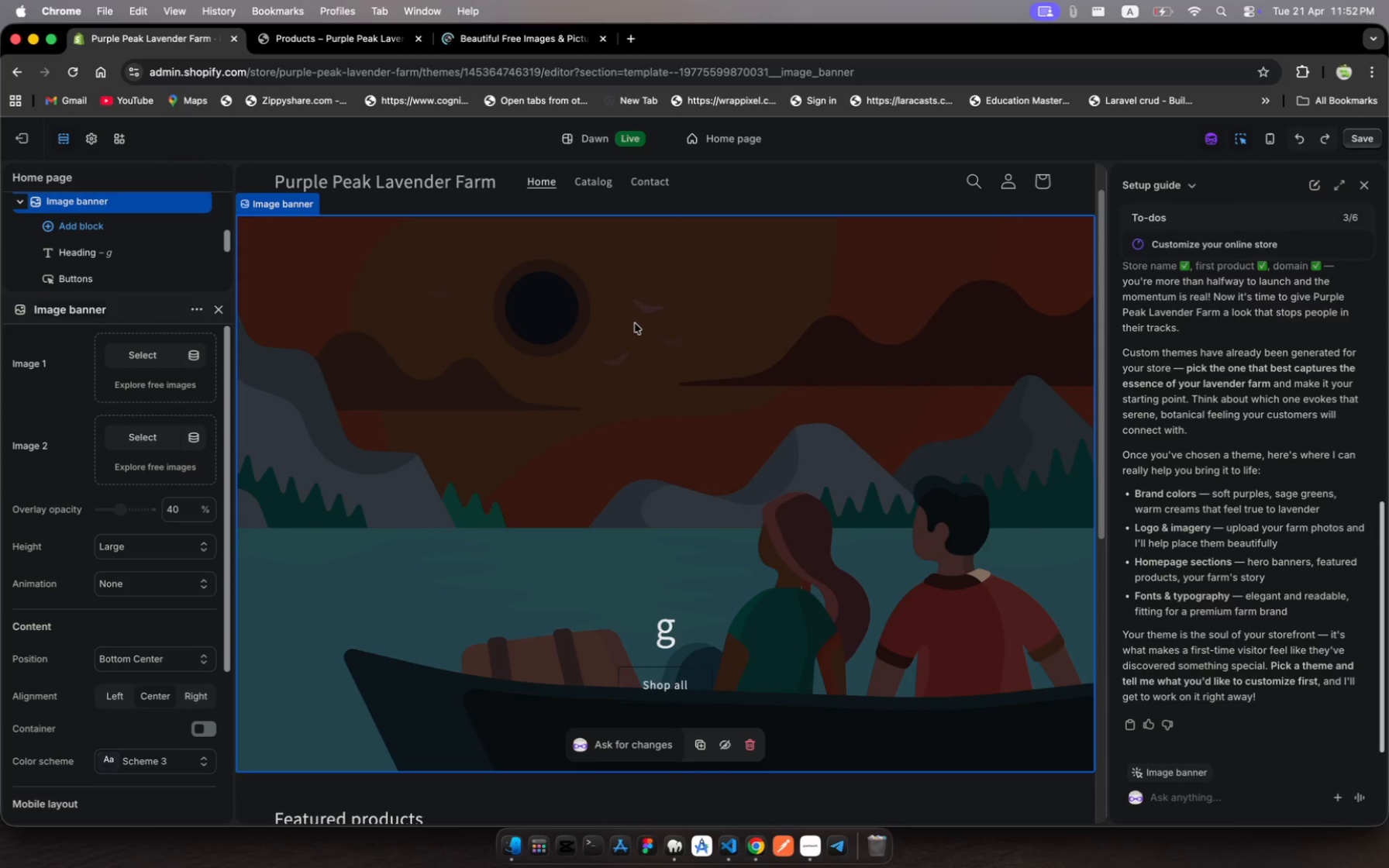 
left_click([548, 34])
 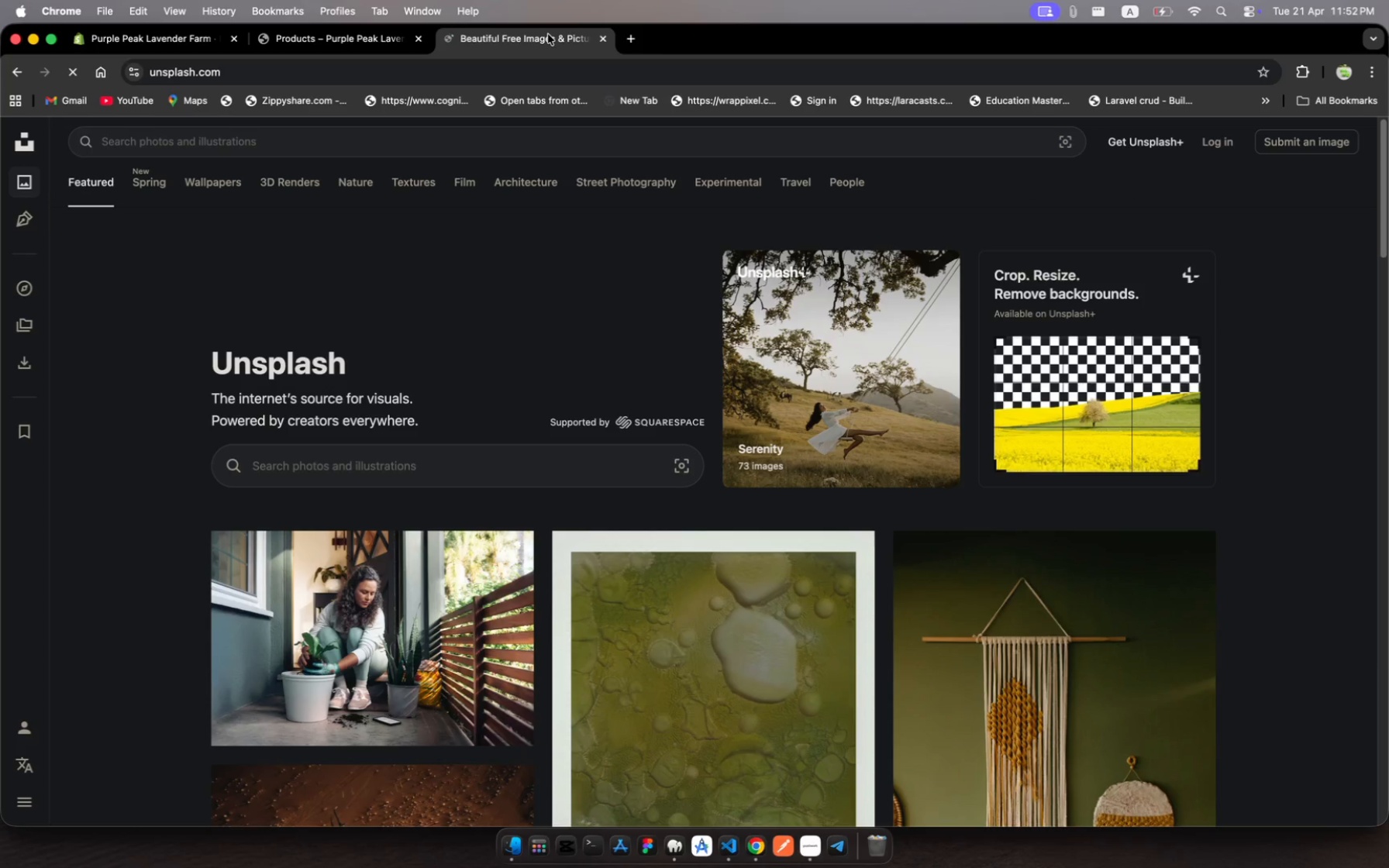 
wait(23.78)
 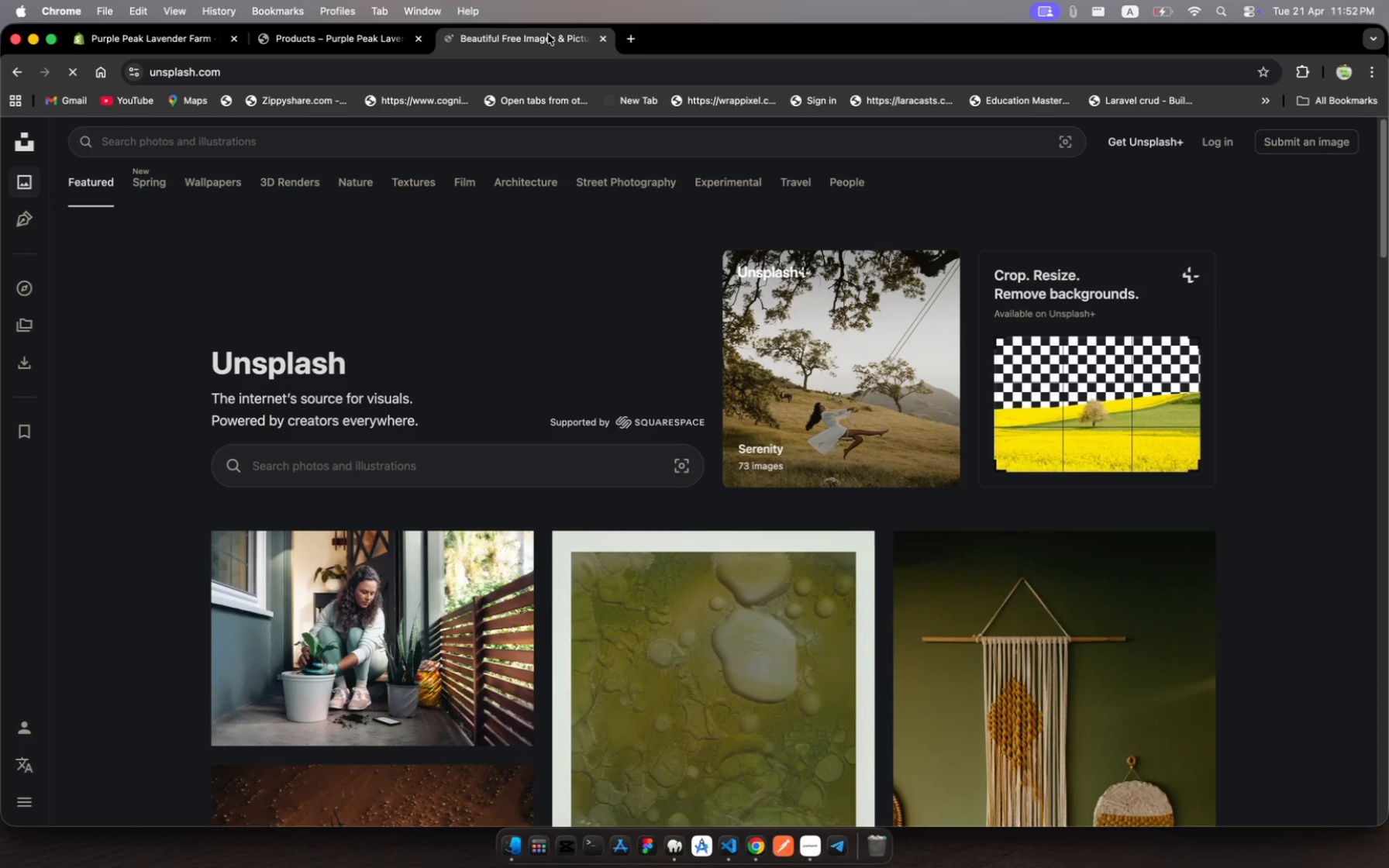 
left_click([368, 455])
 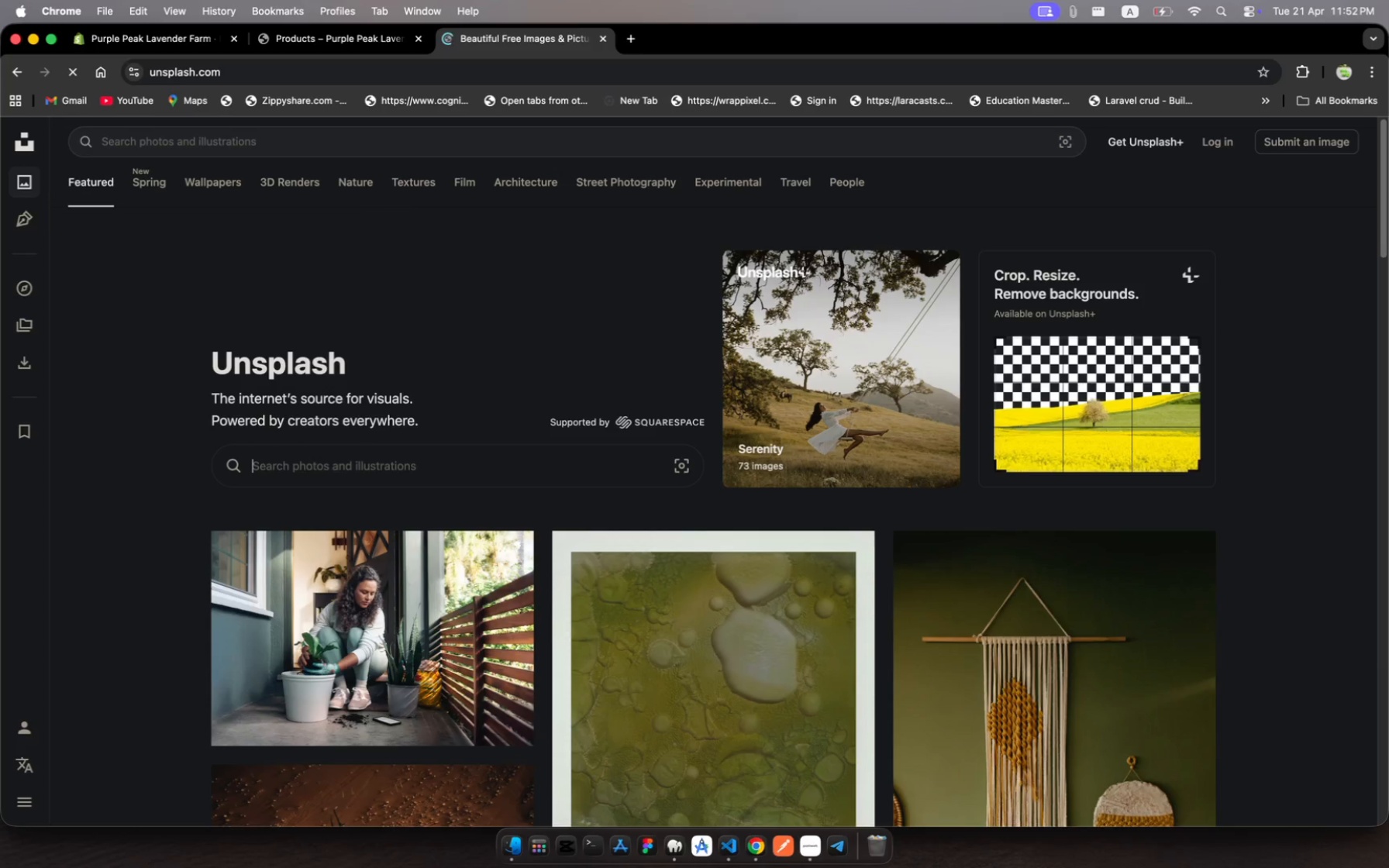 
type(lavender)
 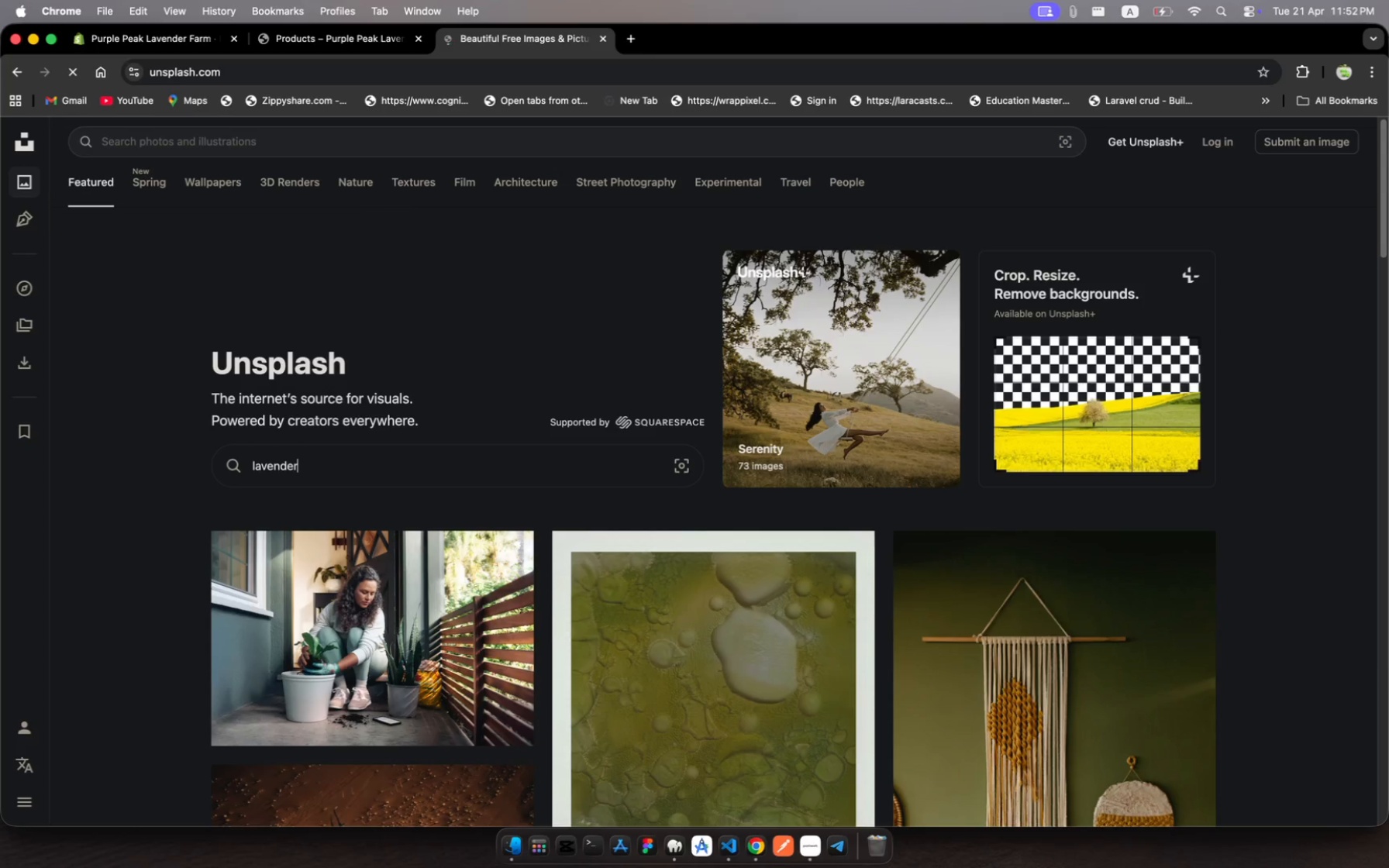 
key(Enter)
 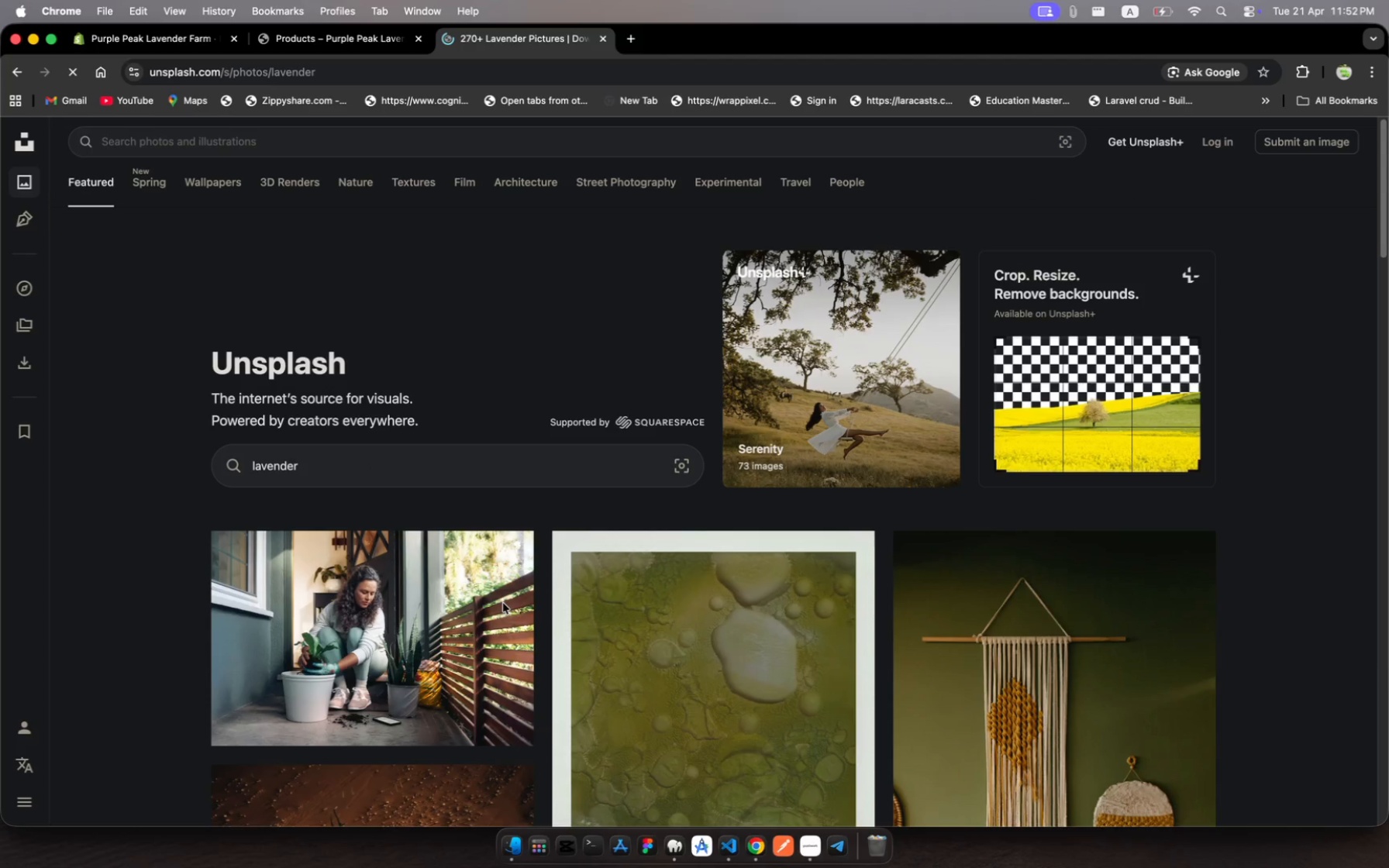 
wait(7.21)
 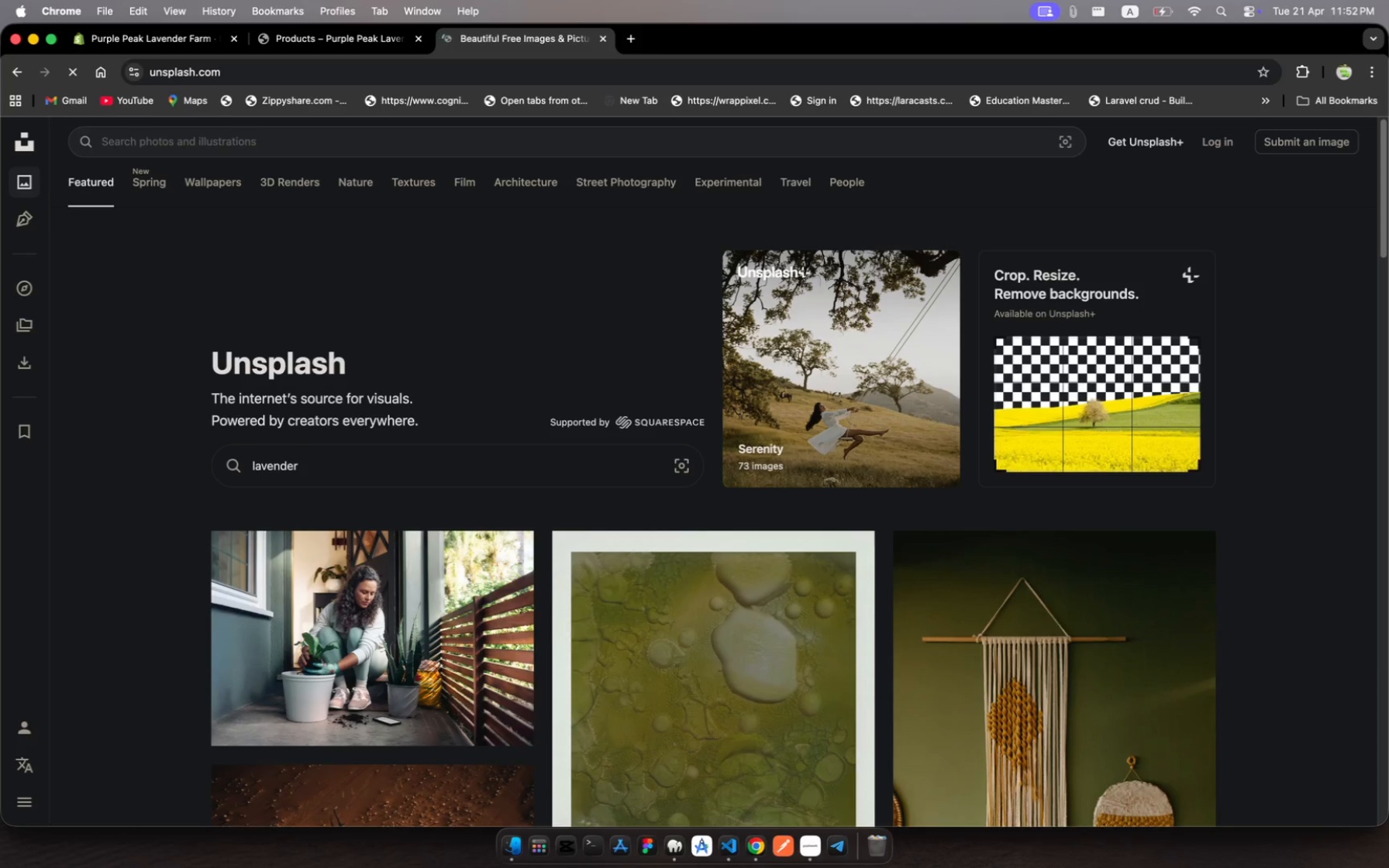 
scroll: coordinate [478, 555], scroll_direction: down, amount: 18.0
 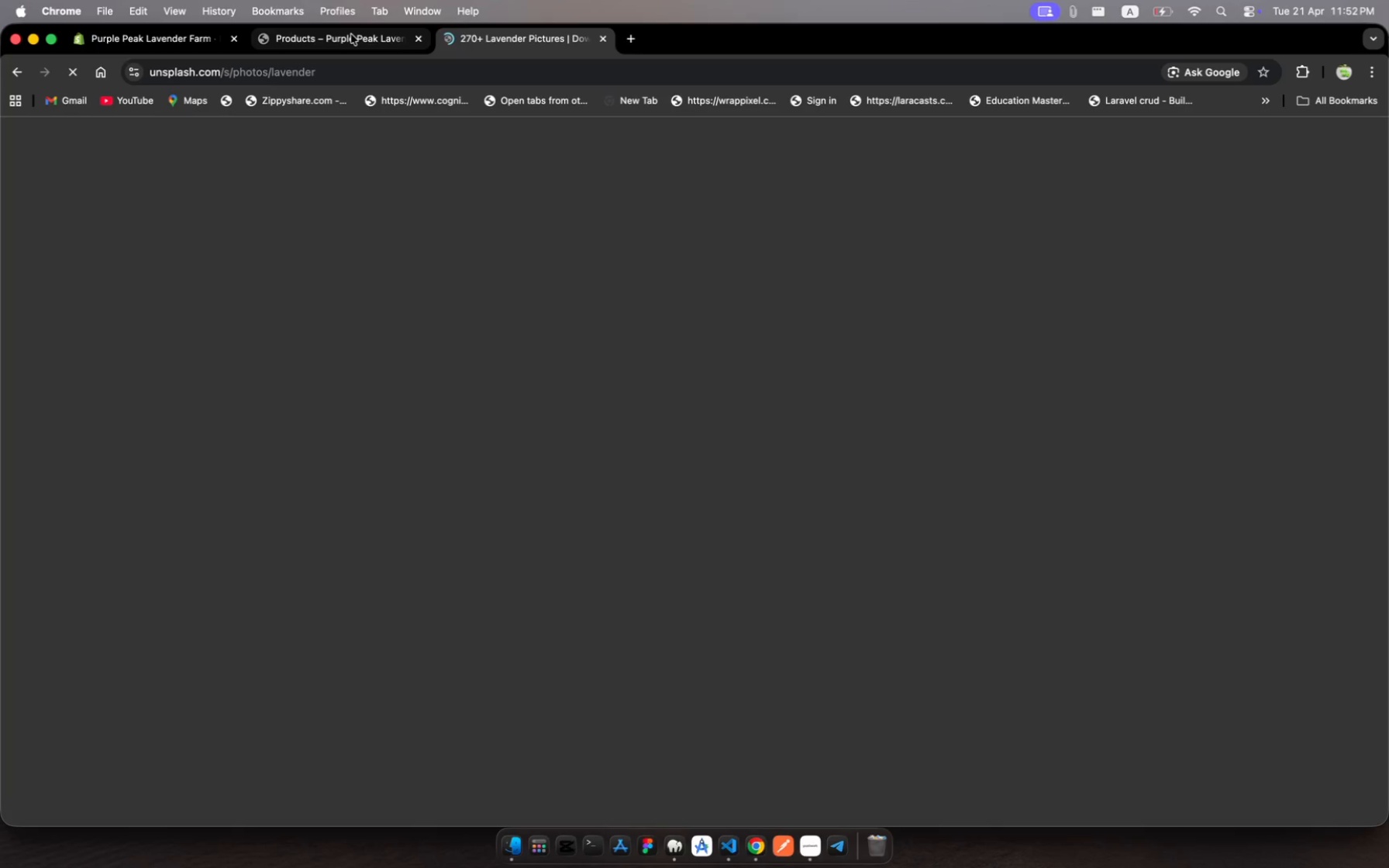 
left_click([351, 34])
 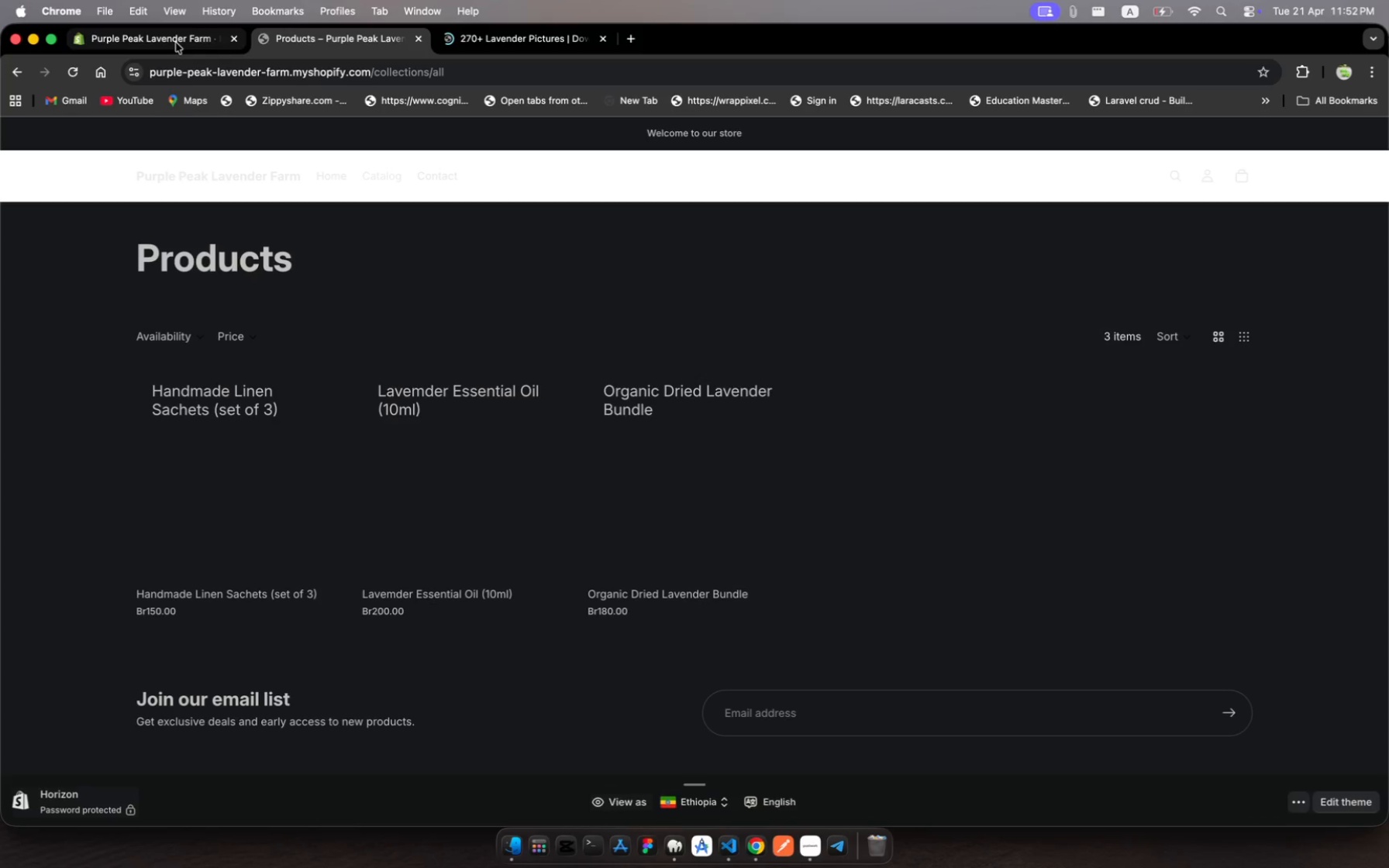 
left_click([176, 43])
 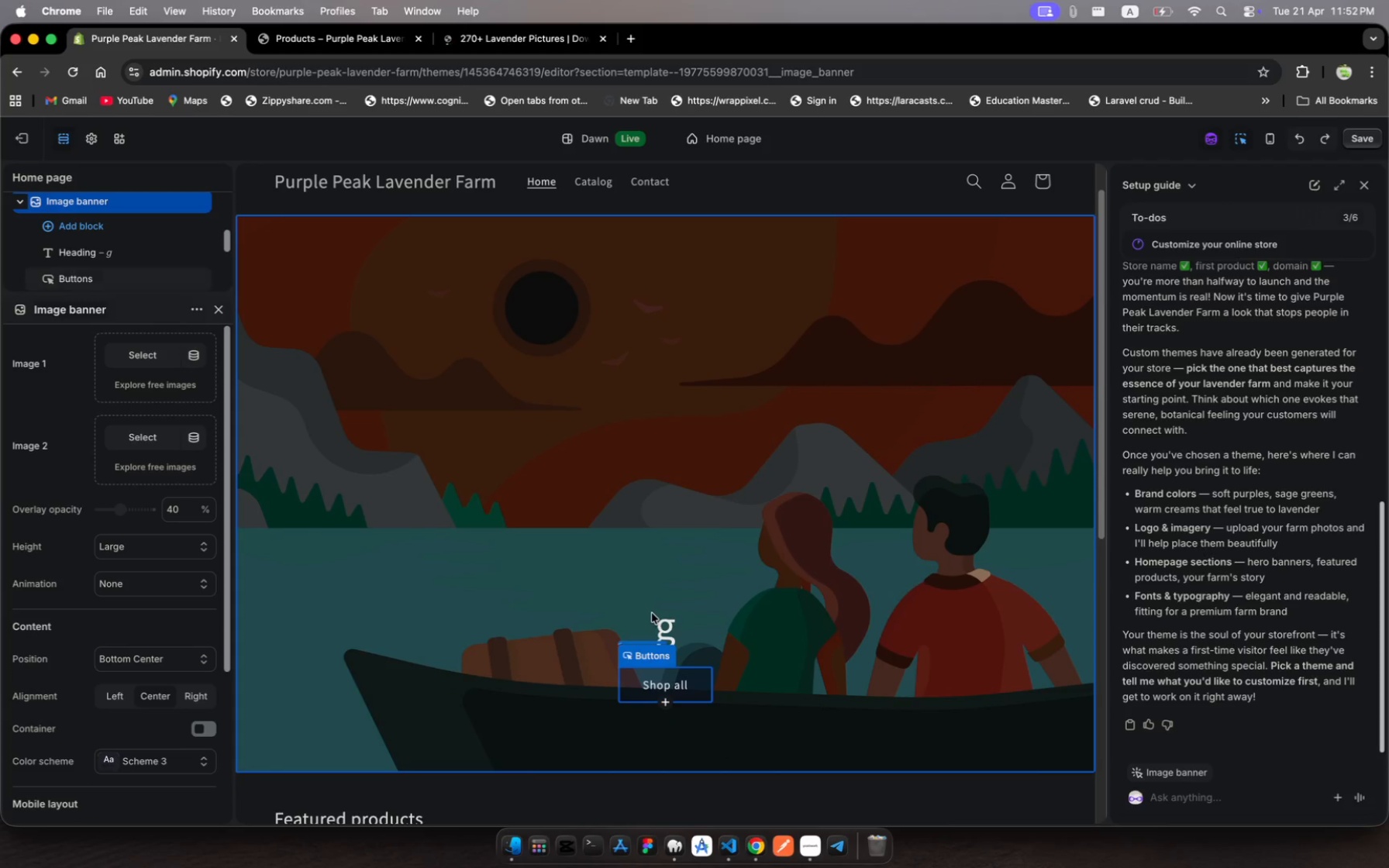 
left_click([652, 613])
 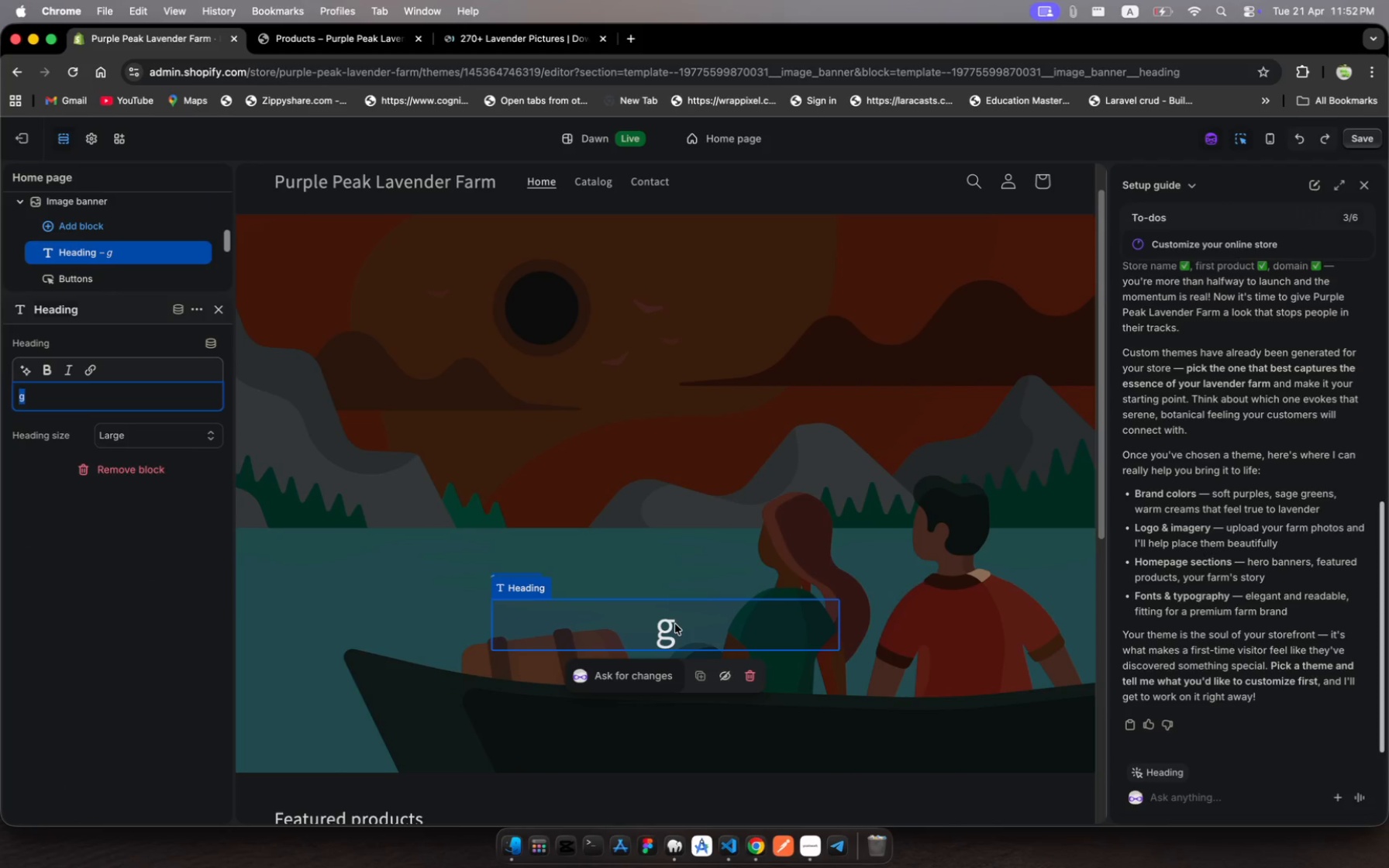 
left_click([675, 624])
 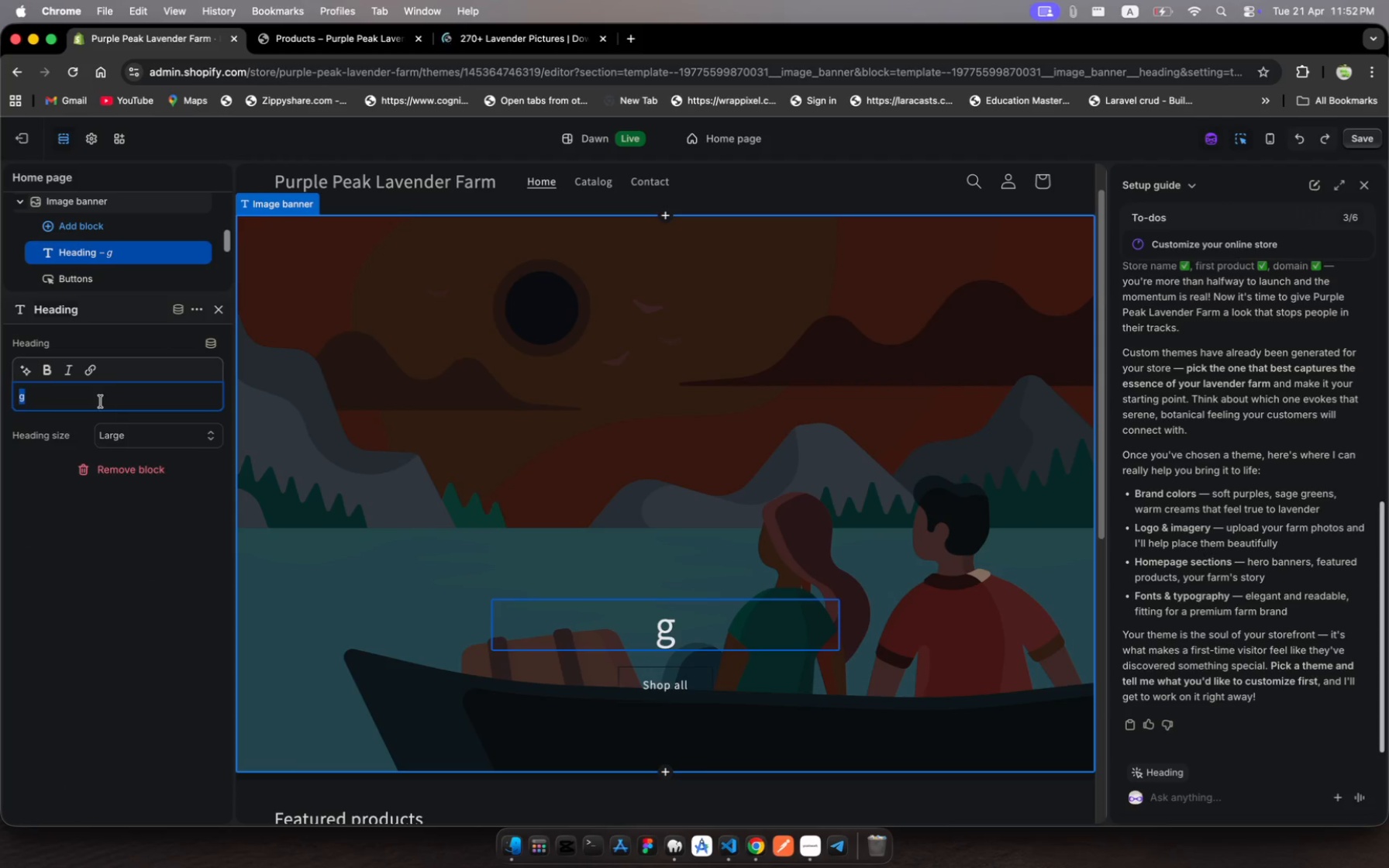 
left_click([98, 396])
 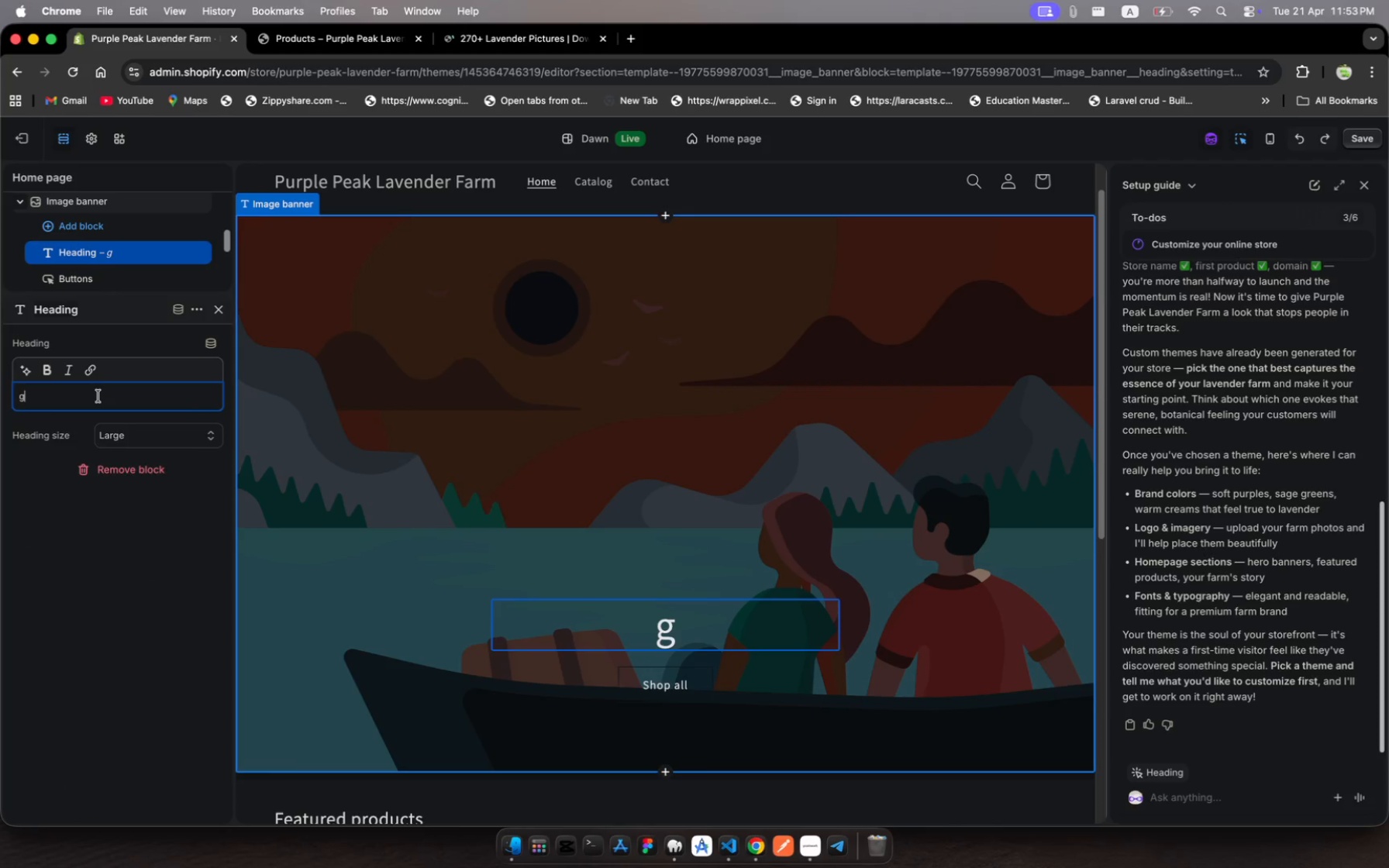 
key(Backspace)
type(Purple peak)
 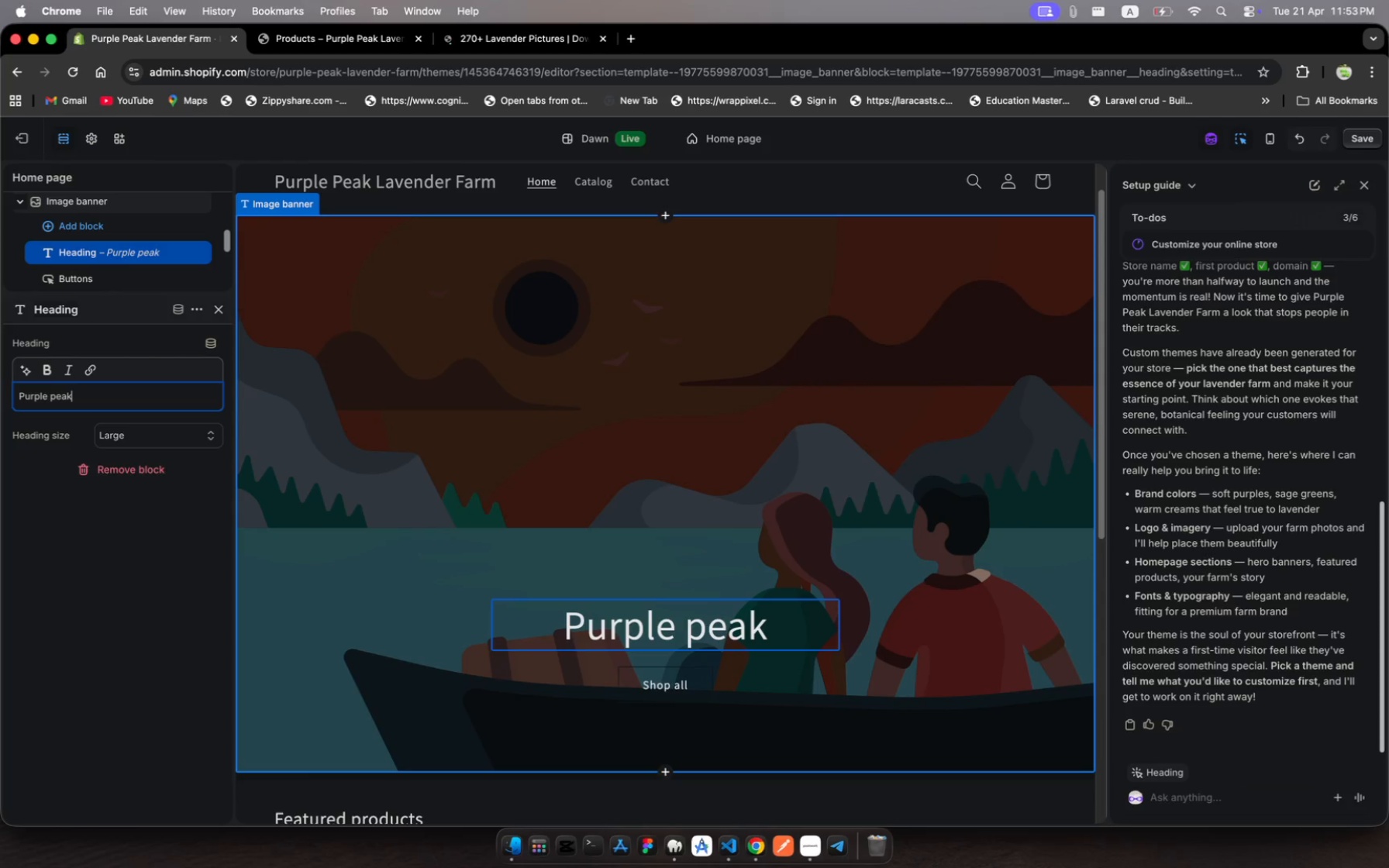 
key(Backspace)
key(Backspace)
key(Backspace)
key(Backspace)
type(Peak Lavender Farm)
 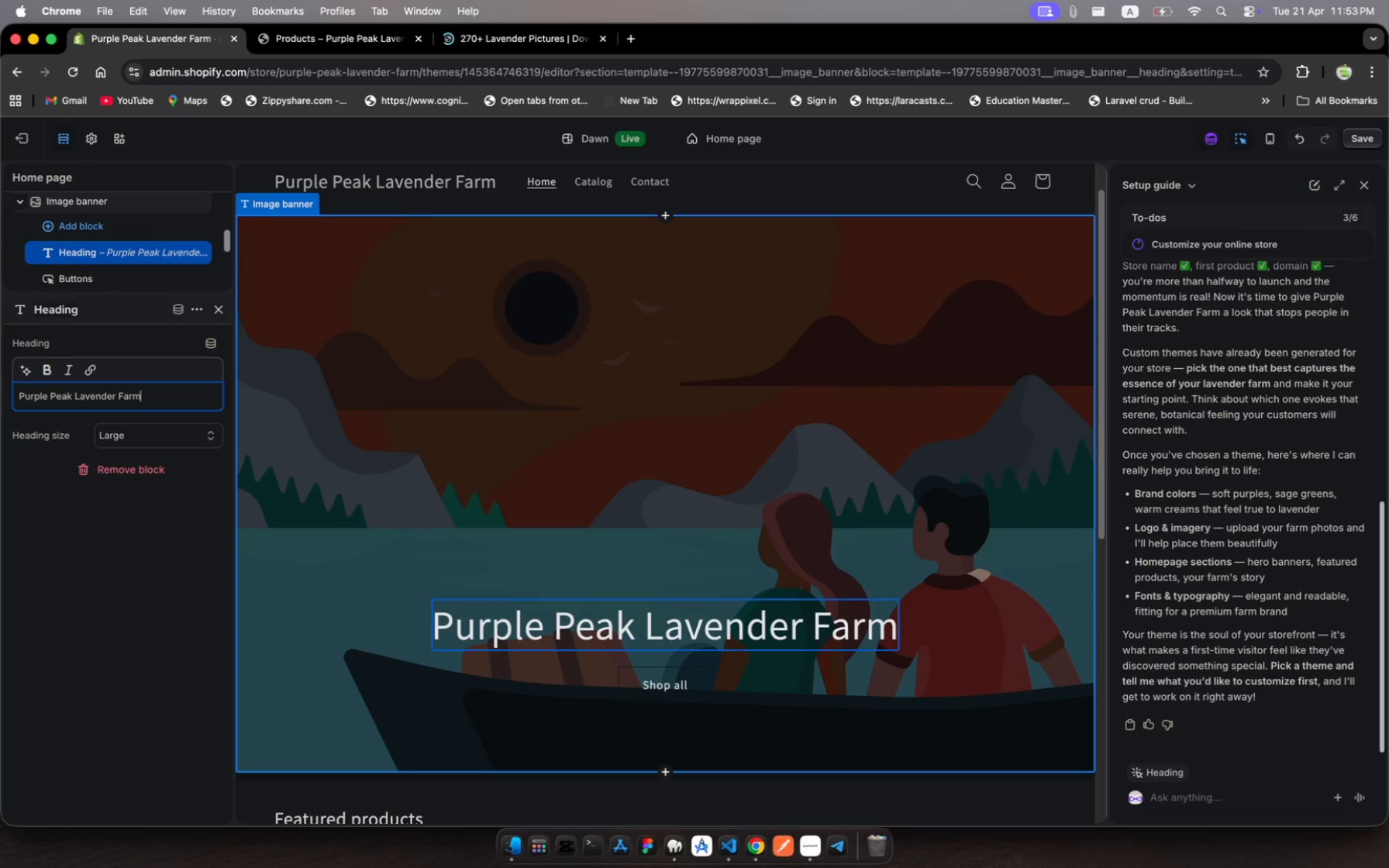 
left_click([214, 433])
 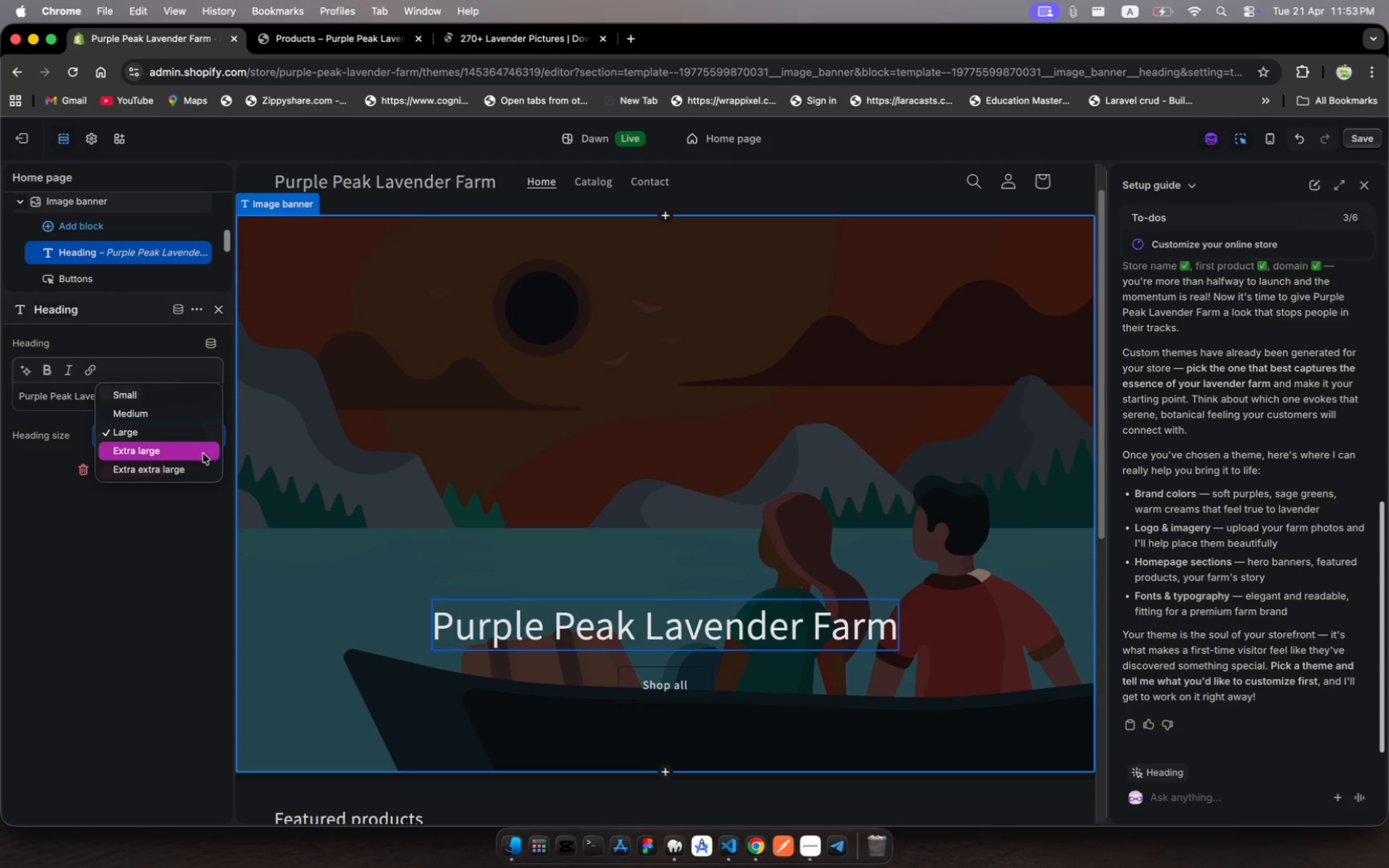 
left_click([203, 453])
 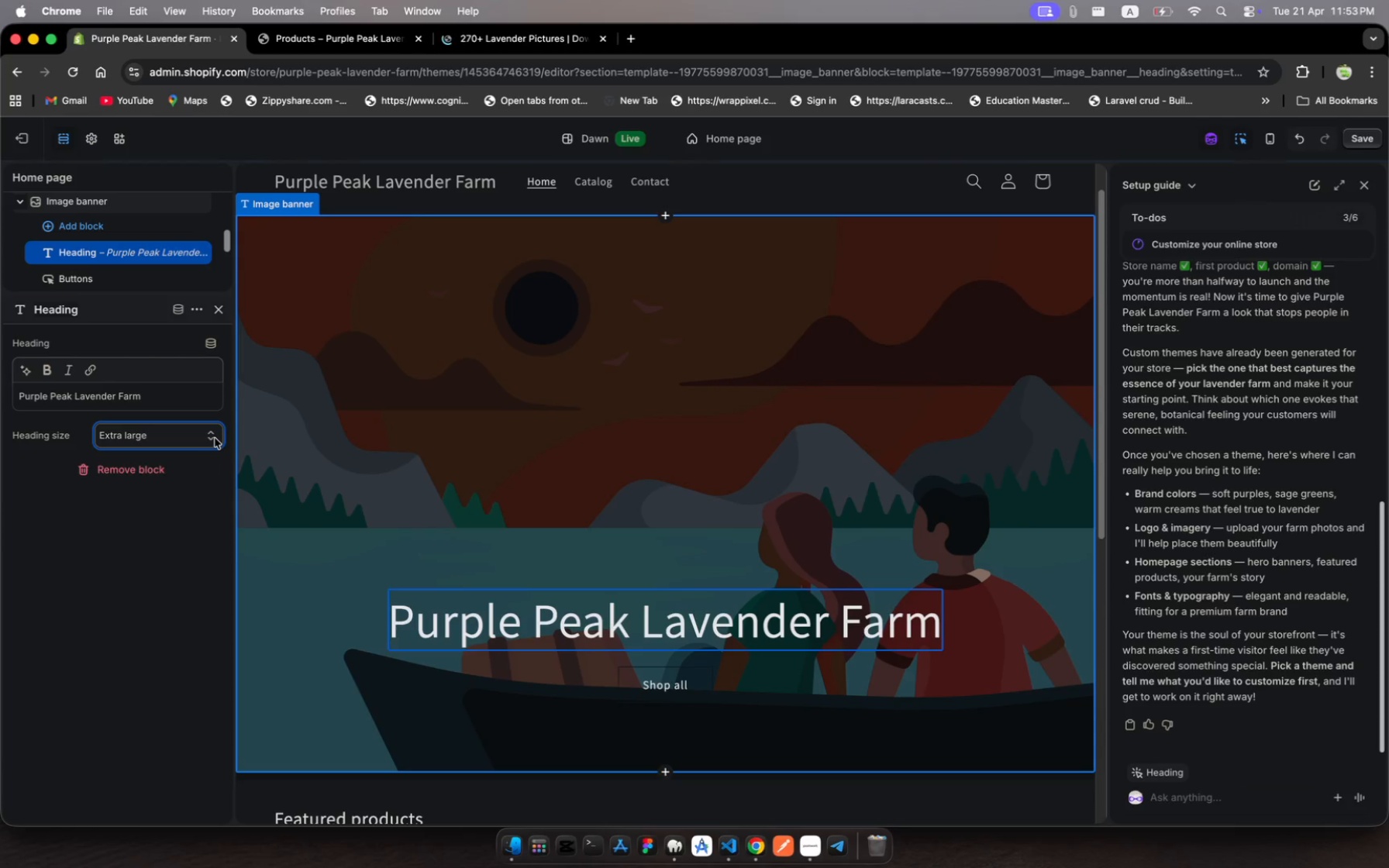 
left_click([215, 438])
 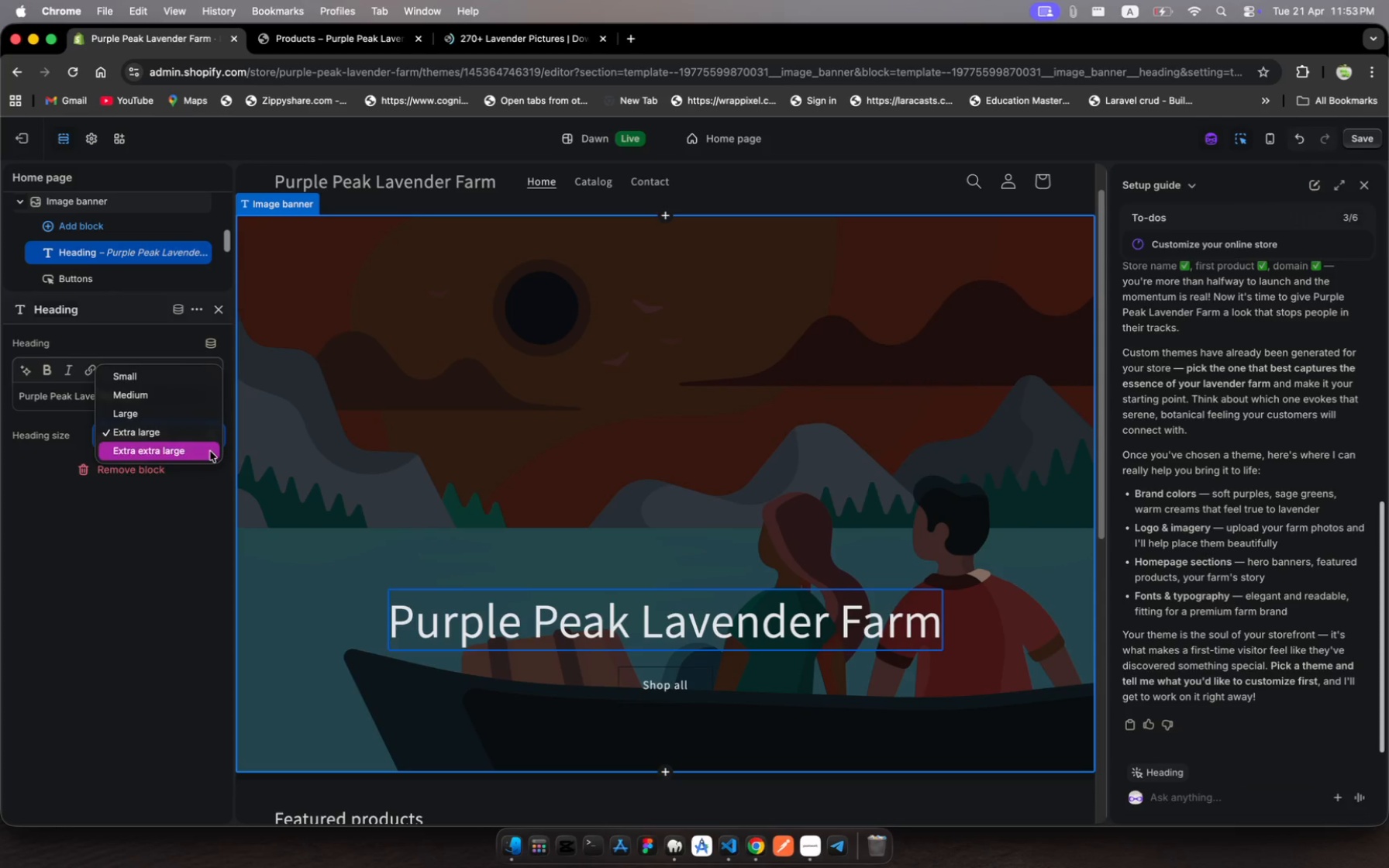 
left_click([210, 451])
 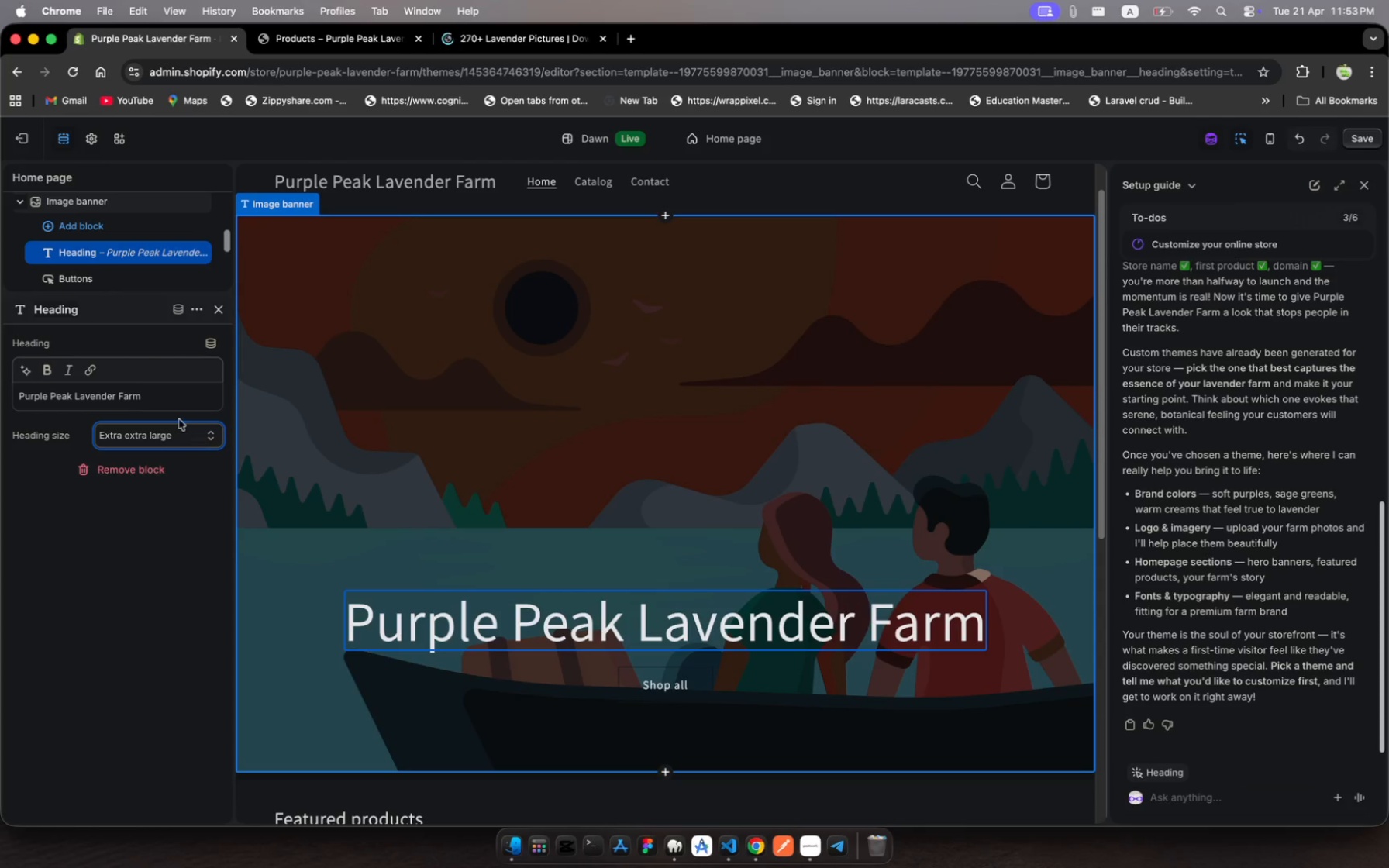 
left_click([157, 398])
 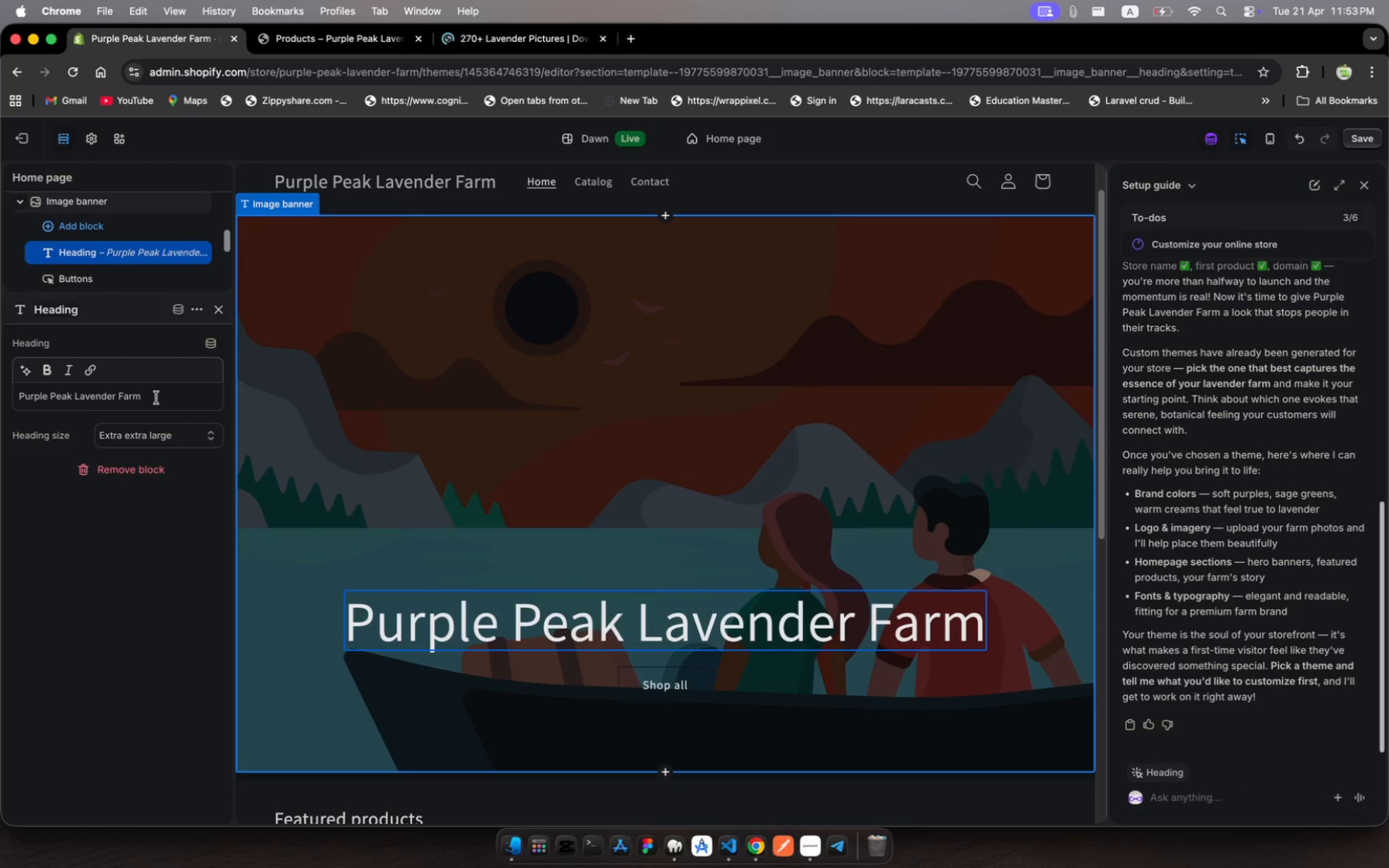 
key(Space)
 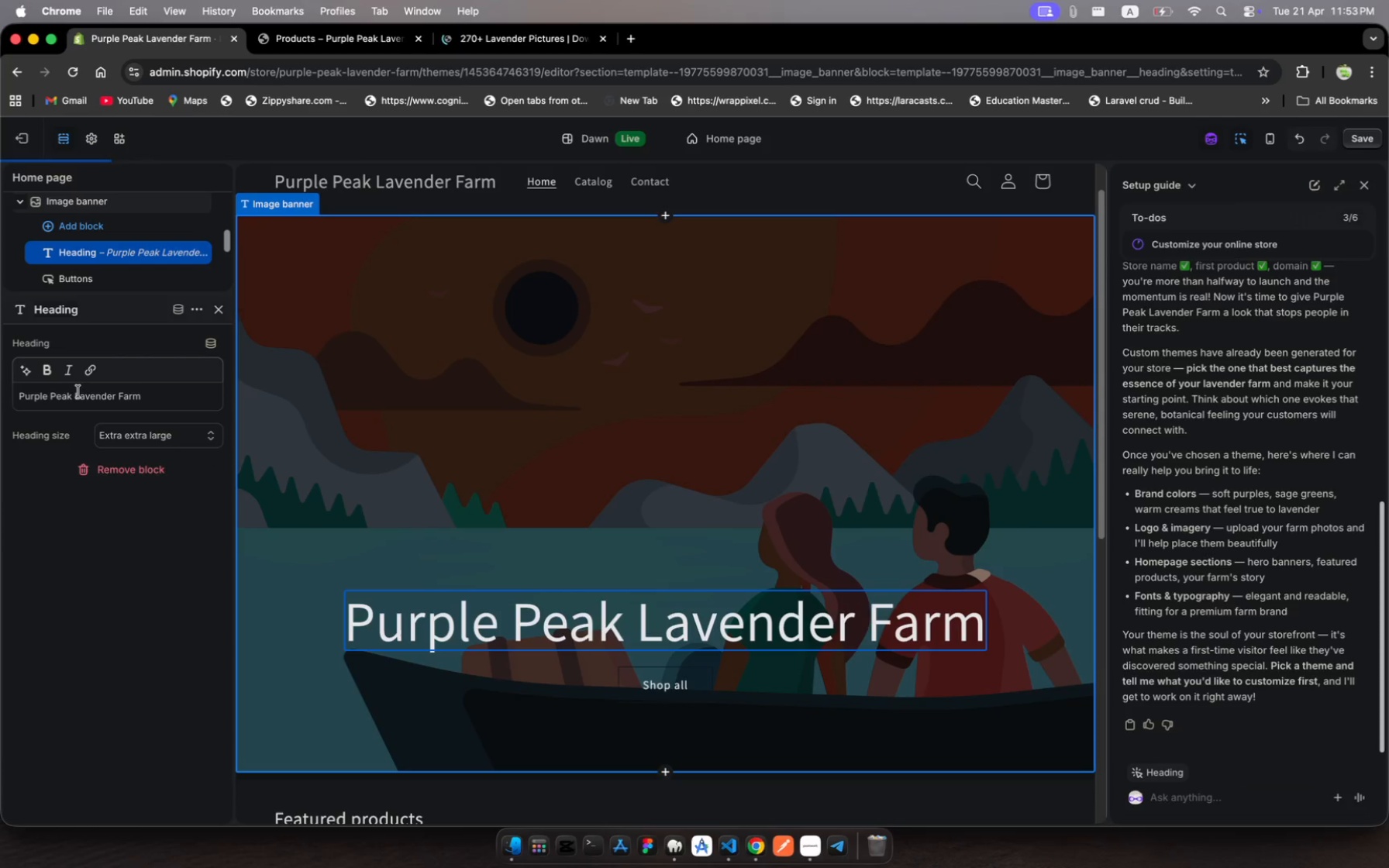 
wait(6.68)
 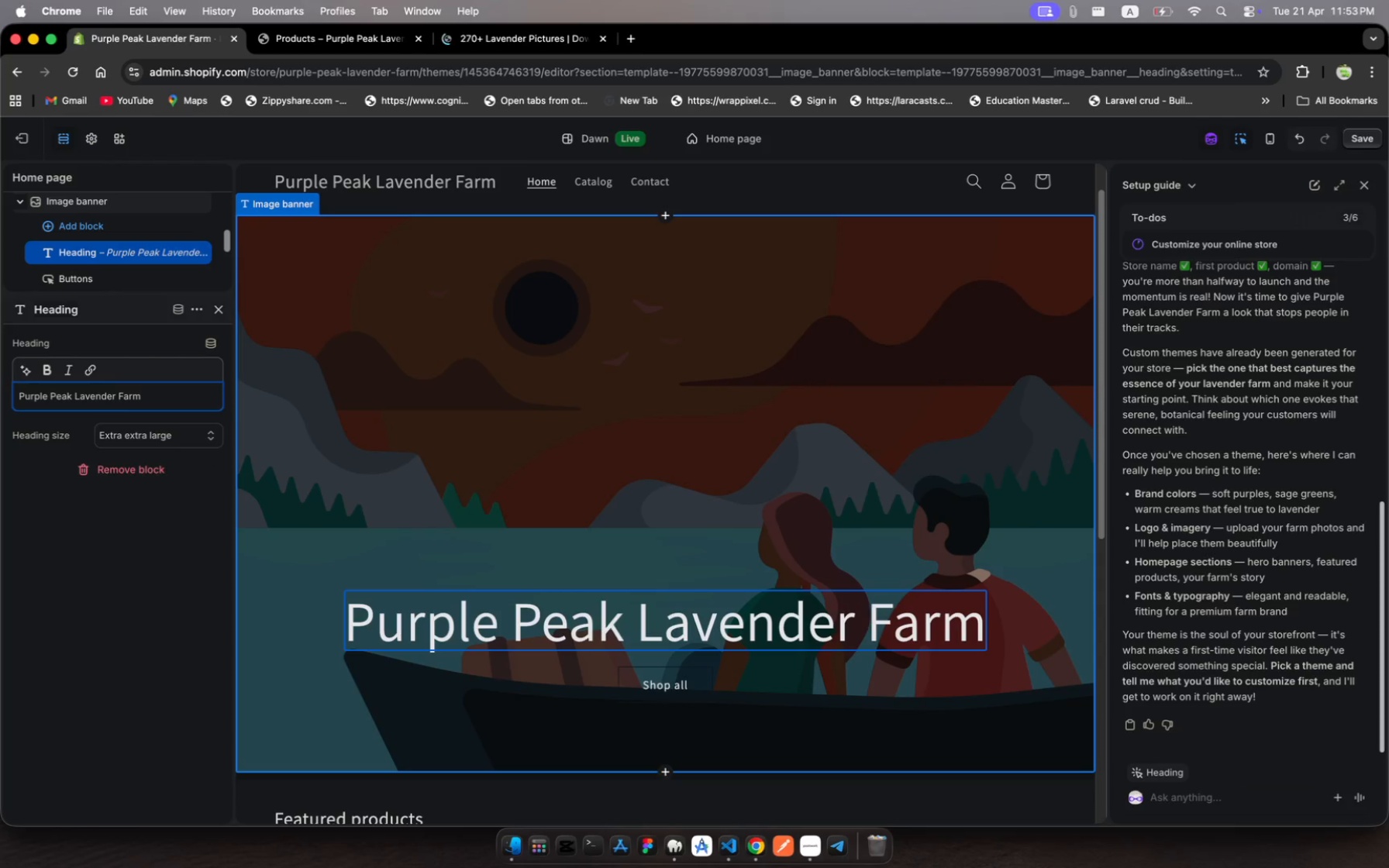 
left_click([73, 393])
 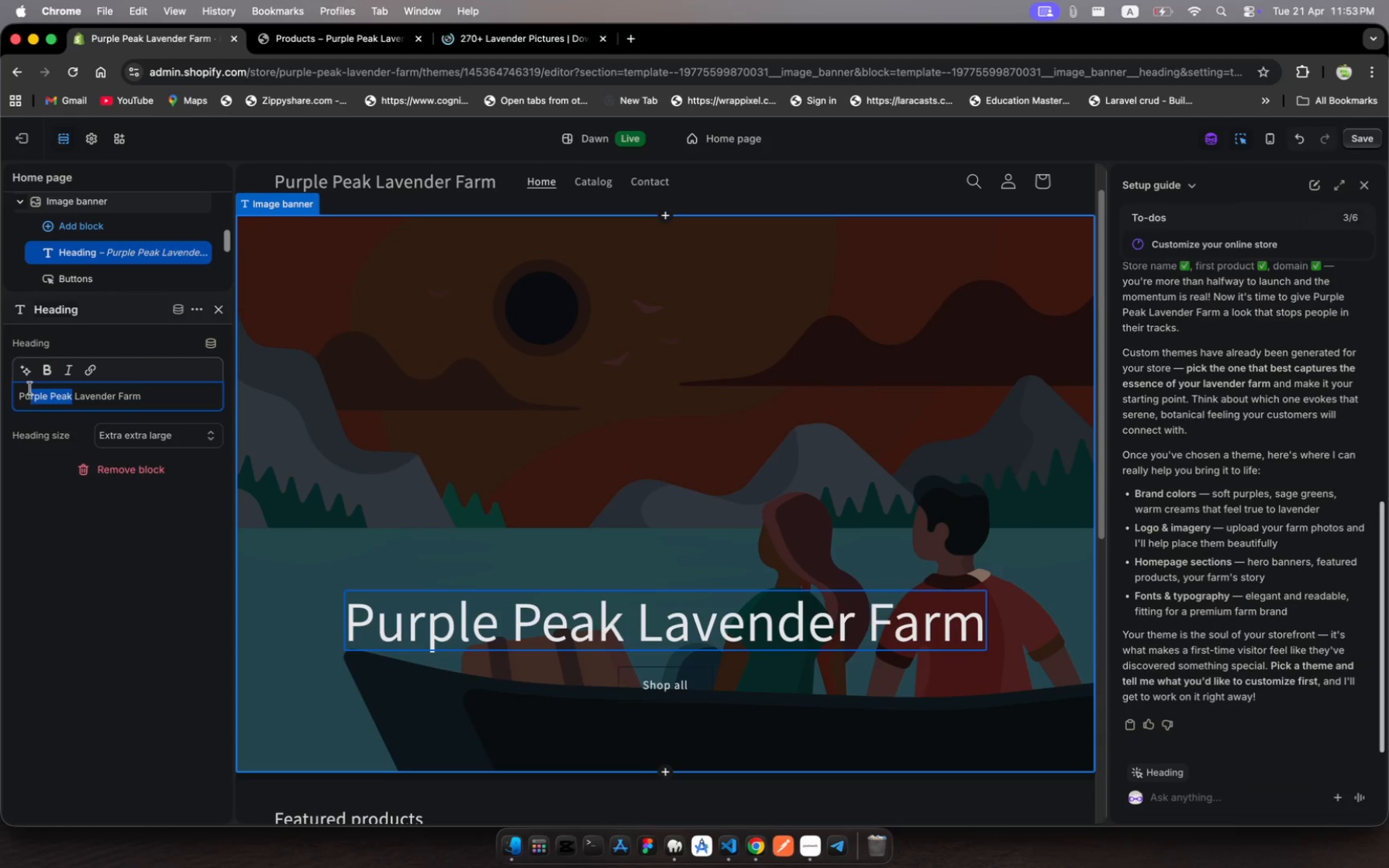 
left_click_drag(start_coordinate=[73, 393], to_coordinate=[26, 391])
 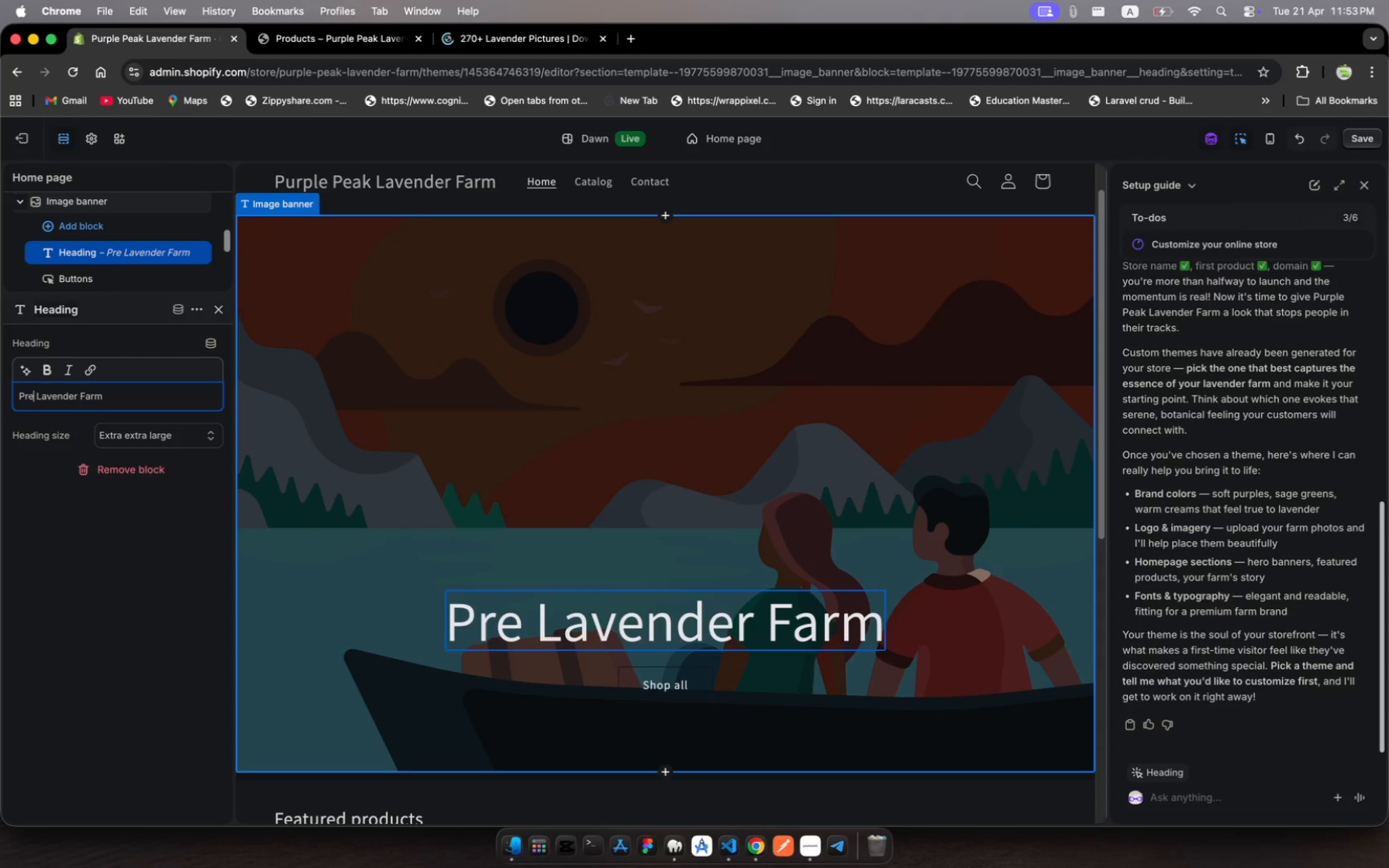 
type(remium Pr)
 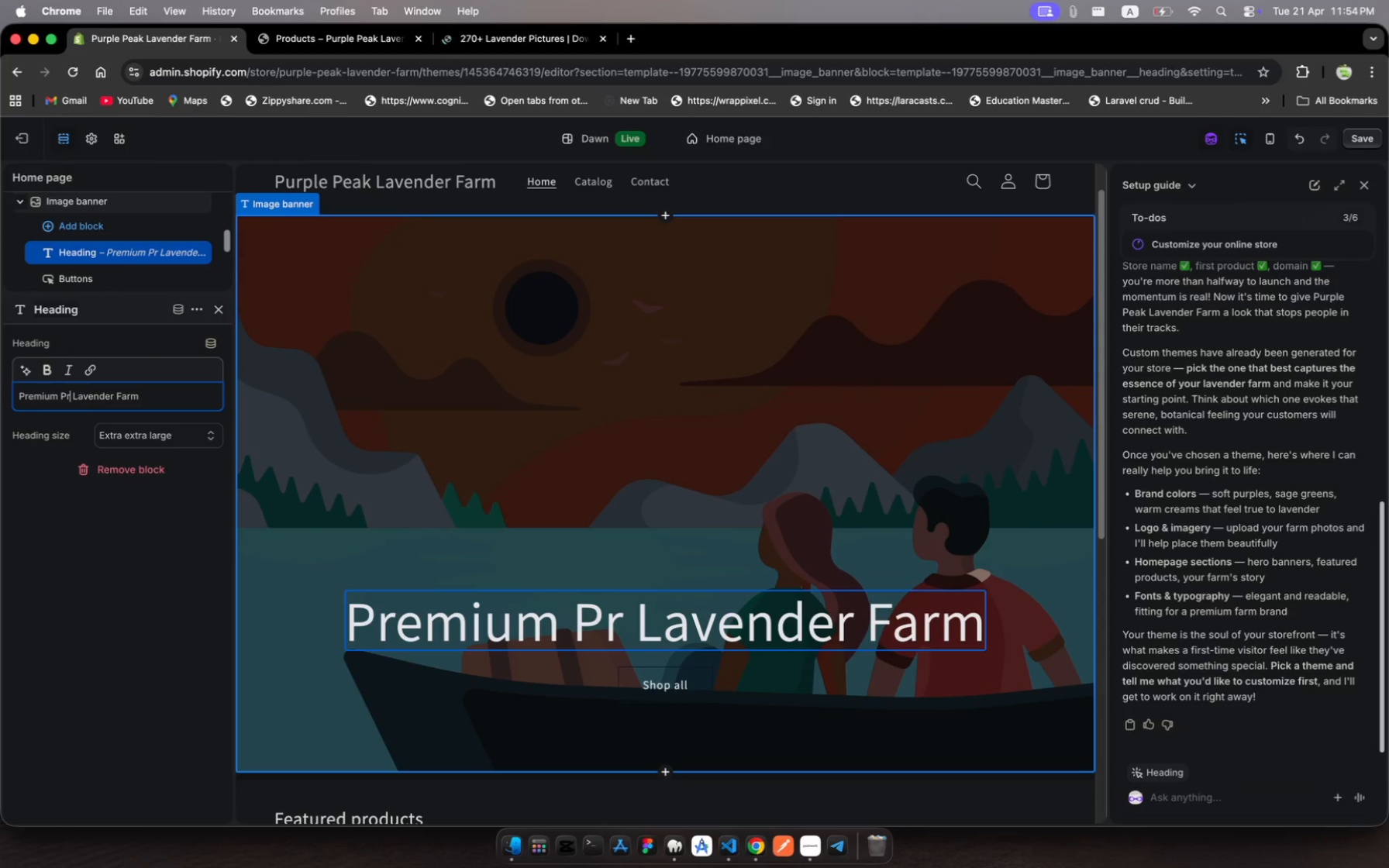 
type(oducts From)
 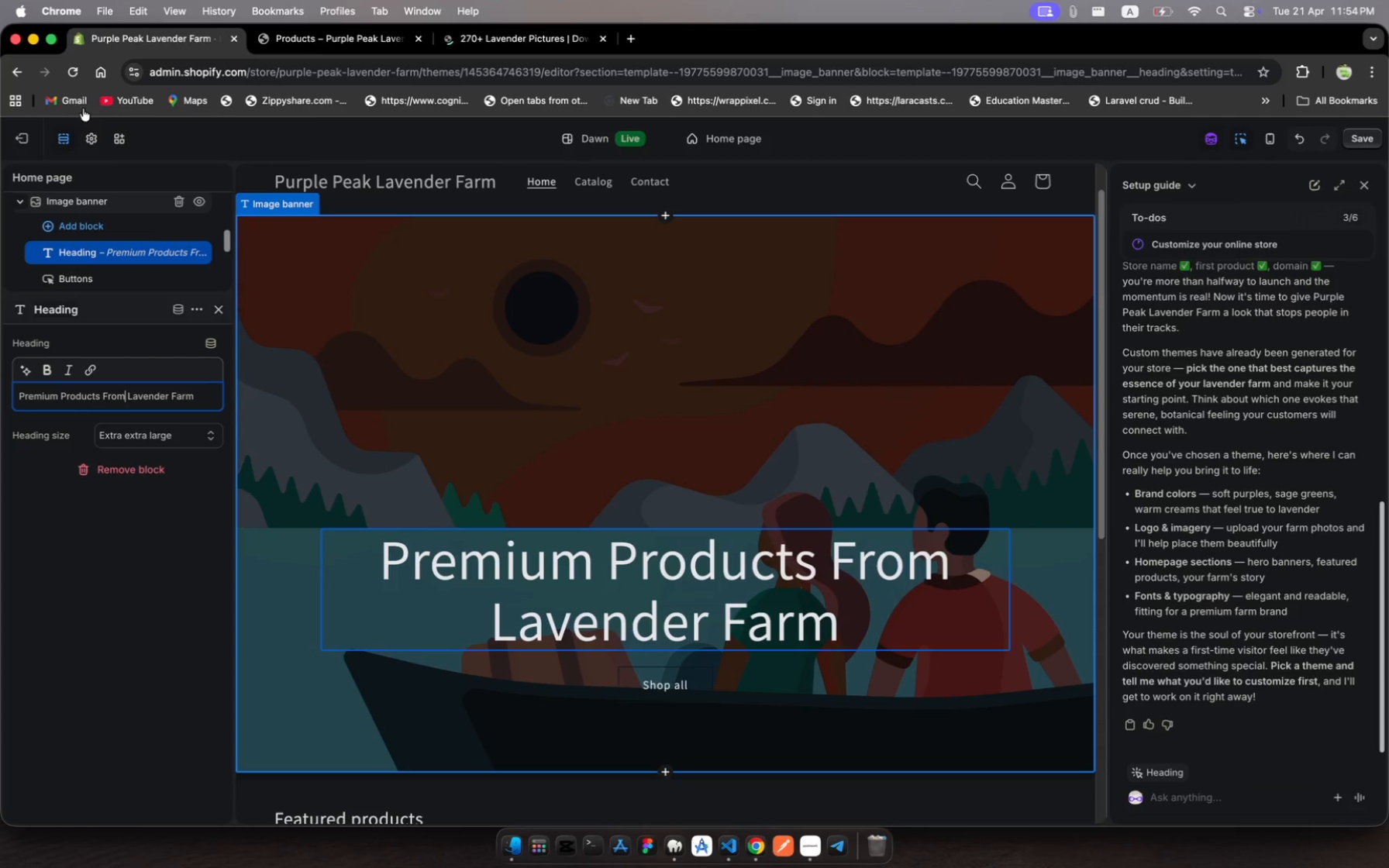 
left_click([475, 26])
 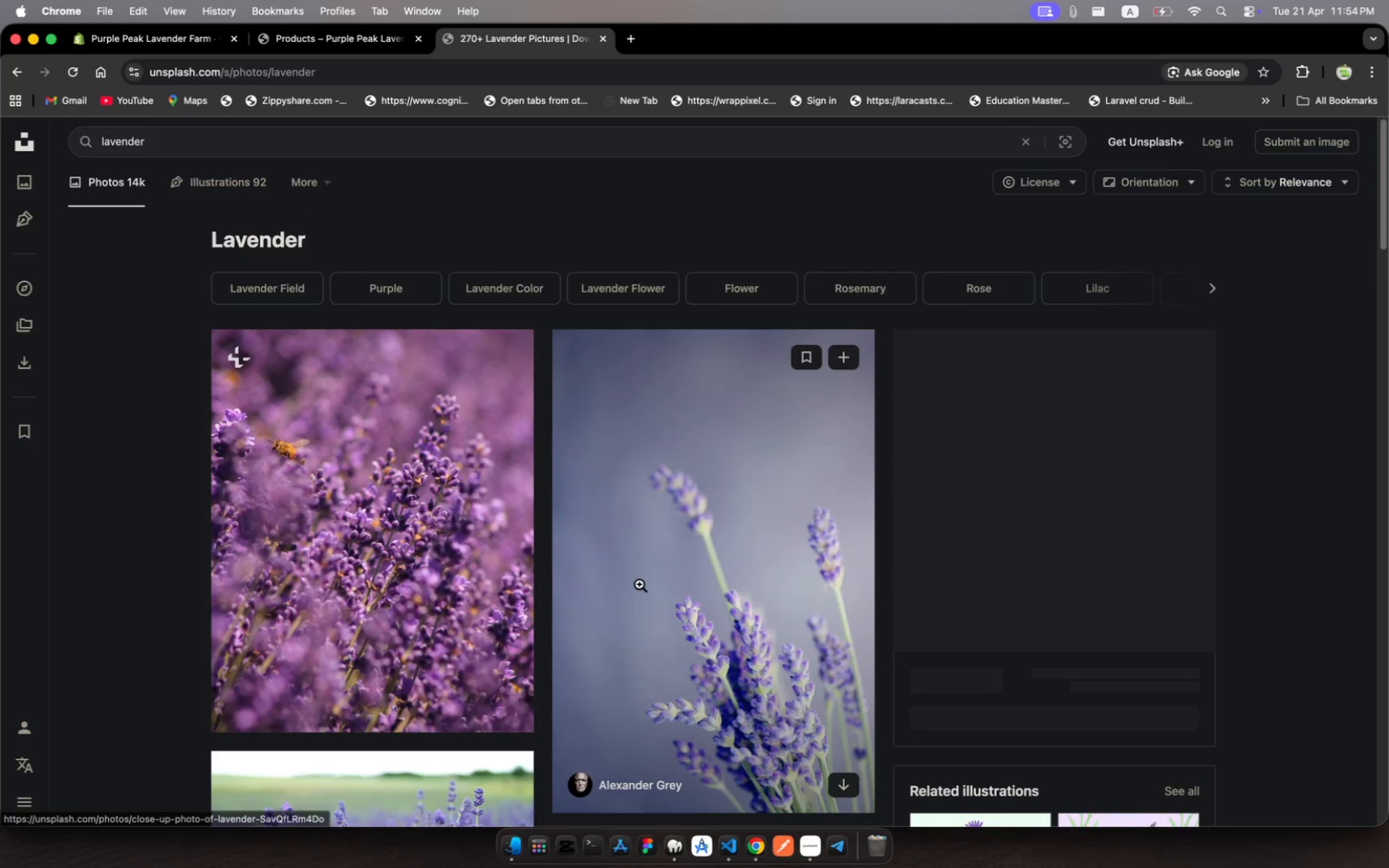 
scroll: coordinate [639, 584], scroll_direction: down, amount: 95.0
 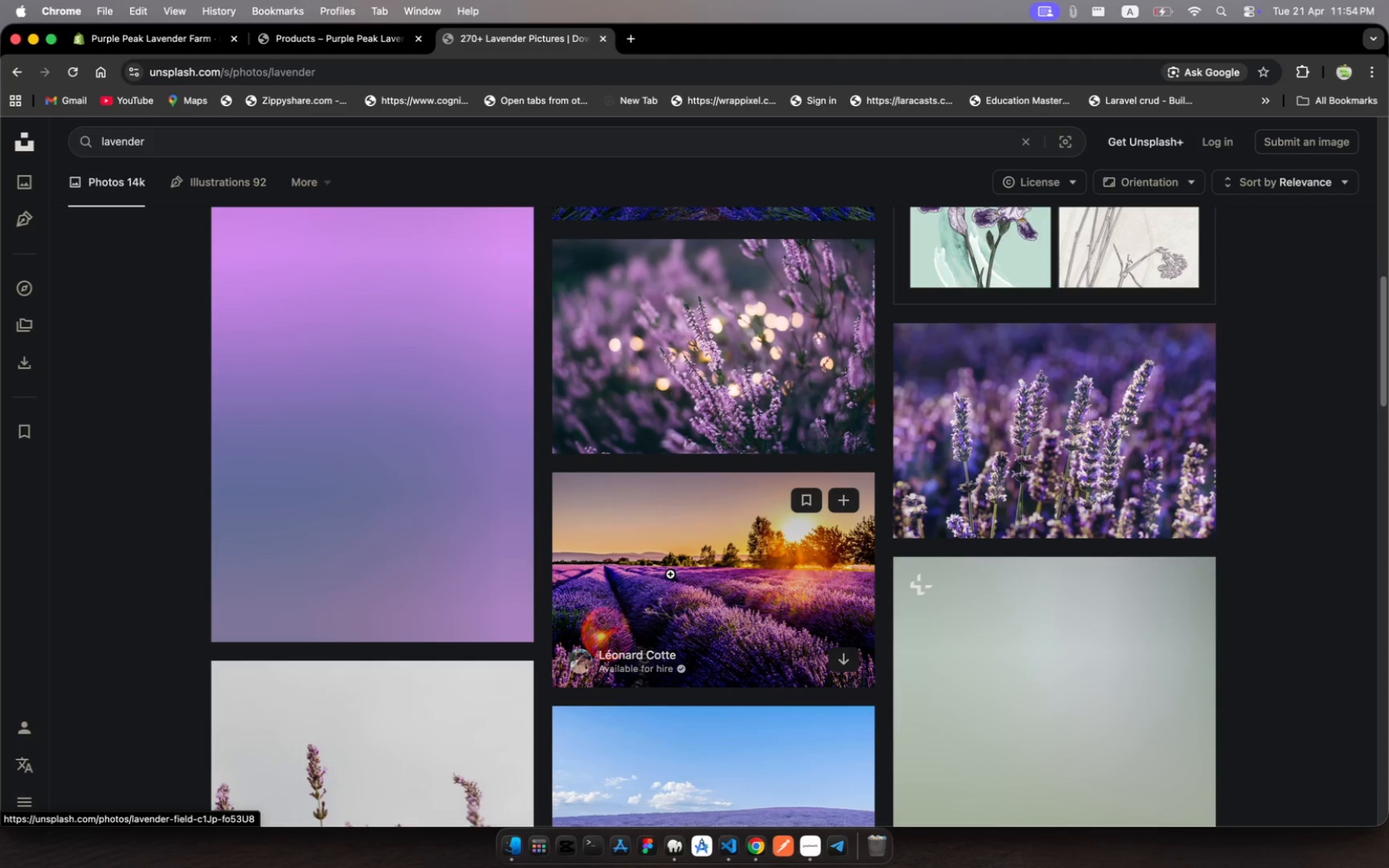 
left_click([670, 574])
 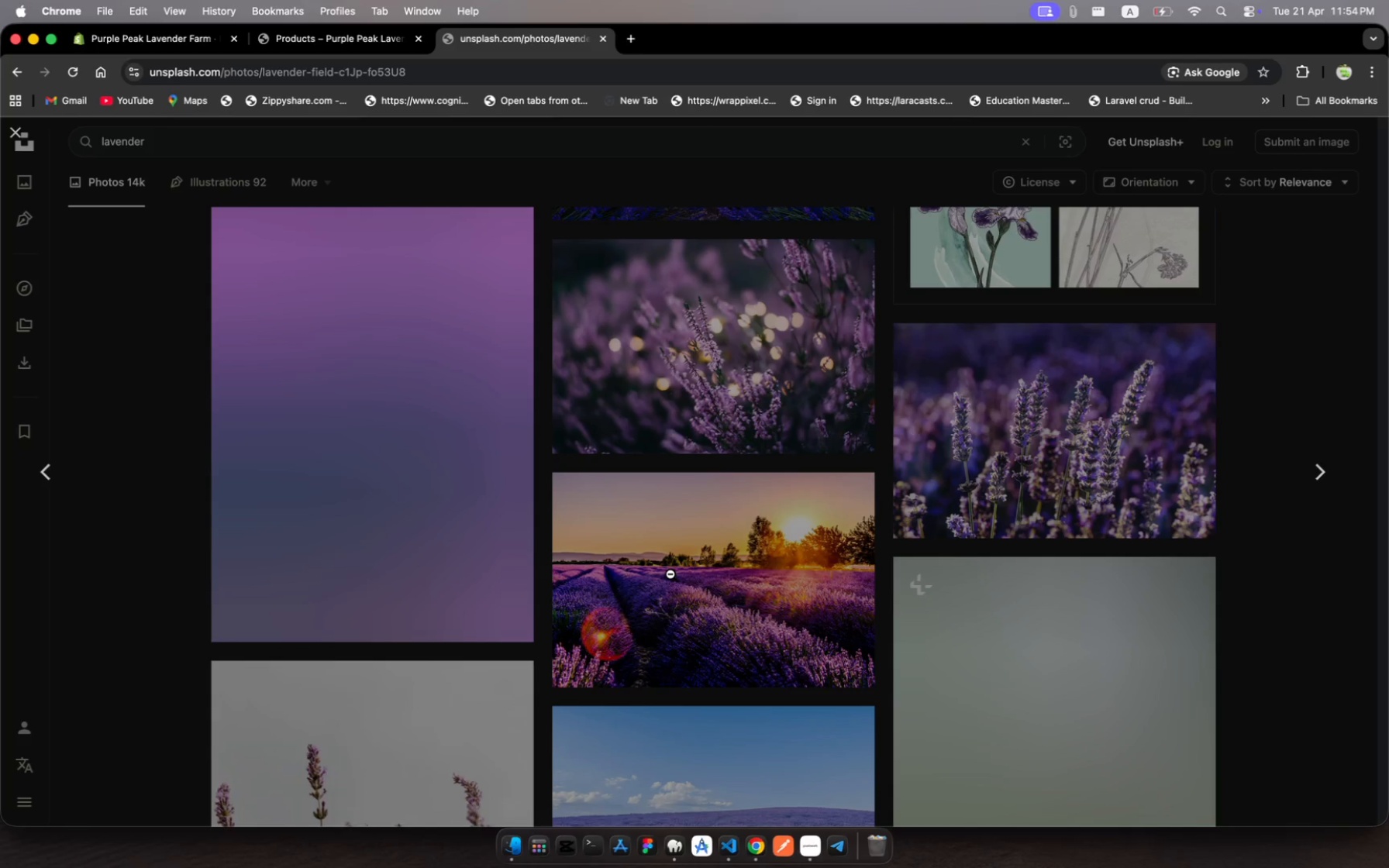 
wait(16.0)
 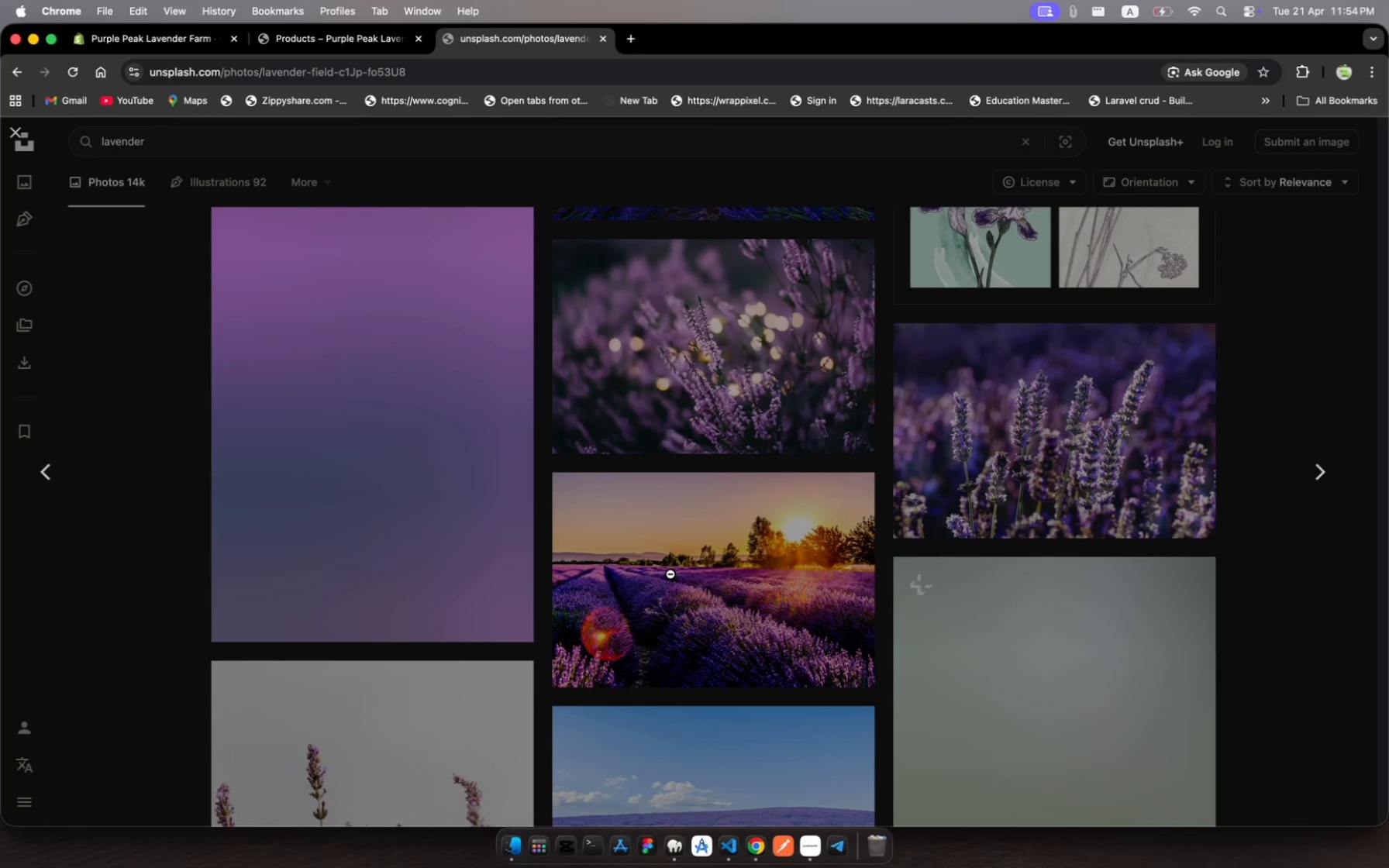 
left_click([286, 30])
 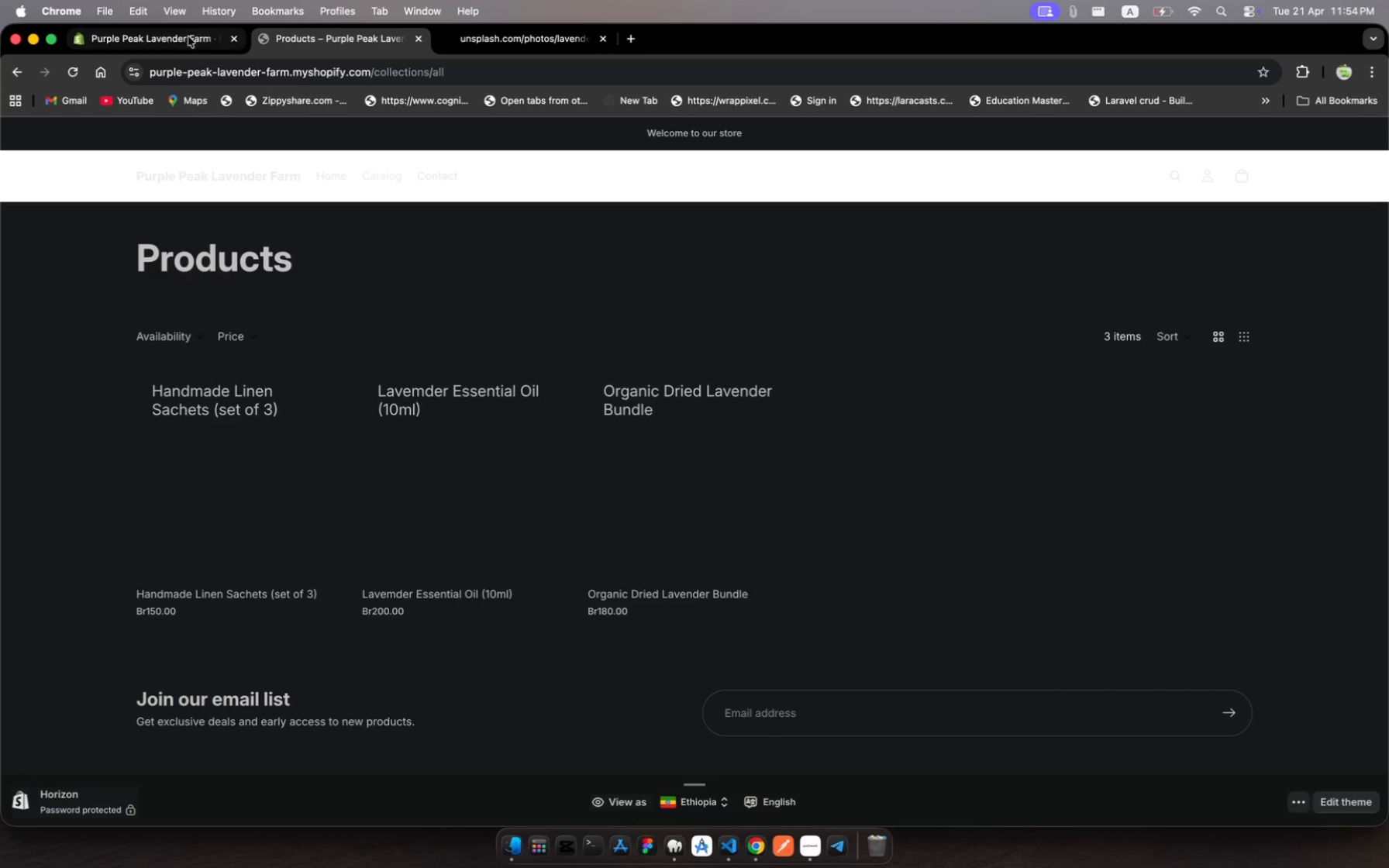 
left_click([188, 36])
 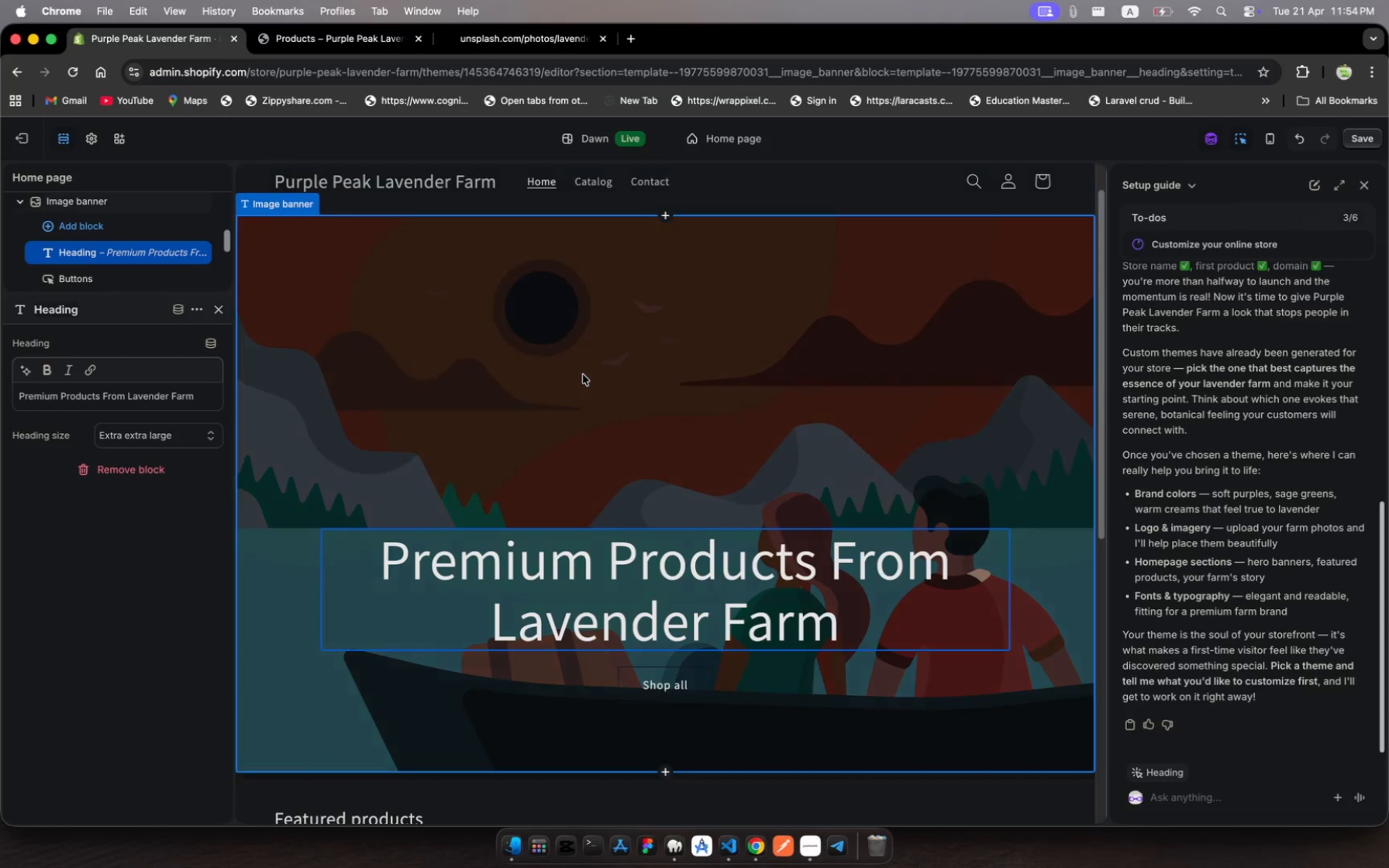 
wait(6.72)
 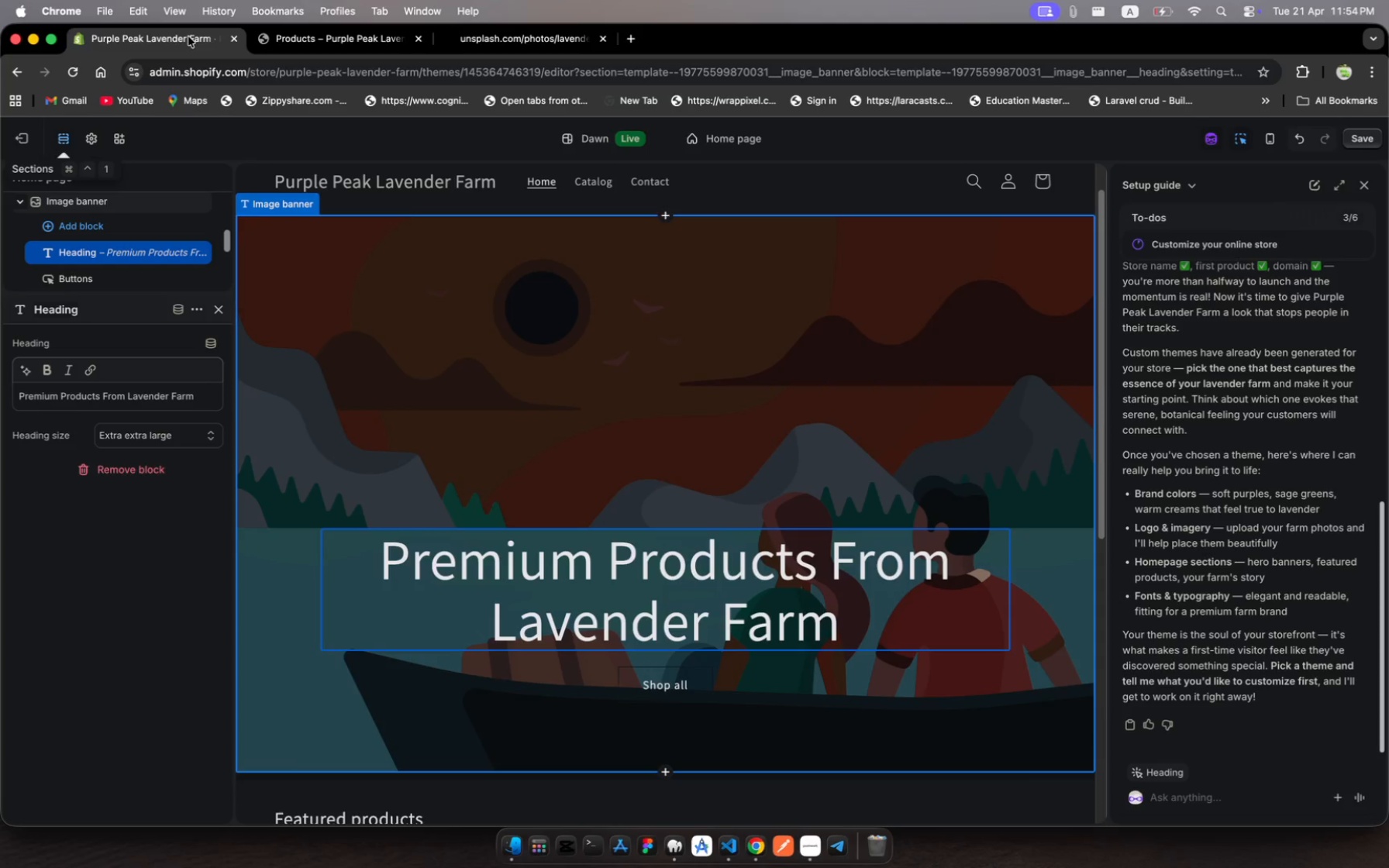 
left_click([598, 181])
 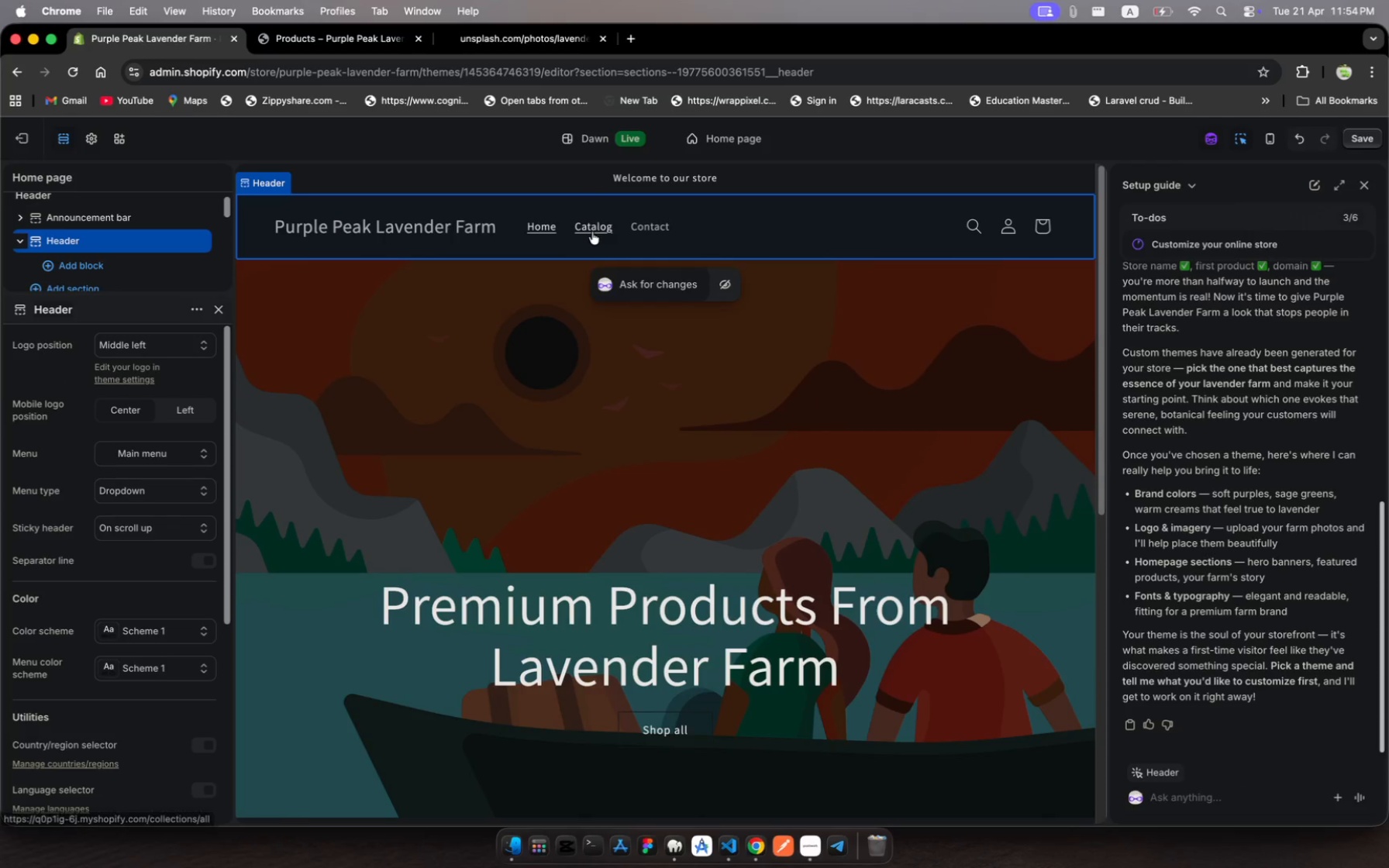 
left_click([592, 232])
 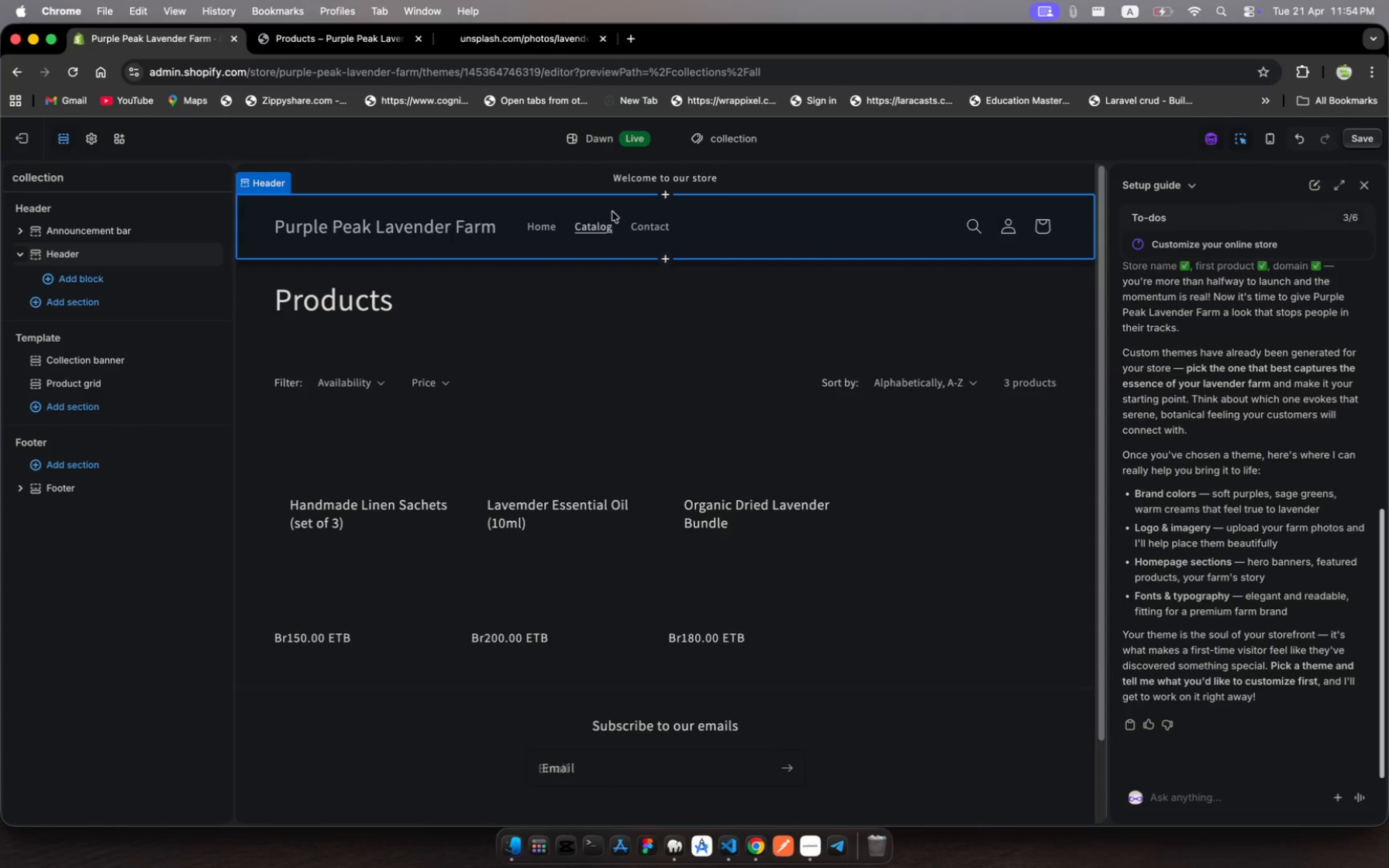 
left_click([647, 228])
 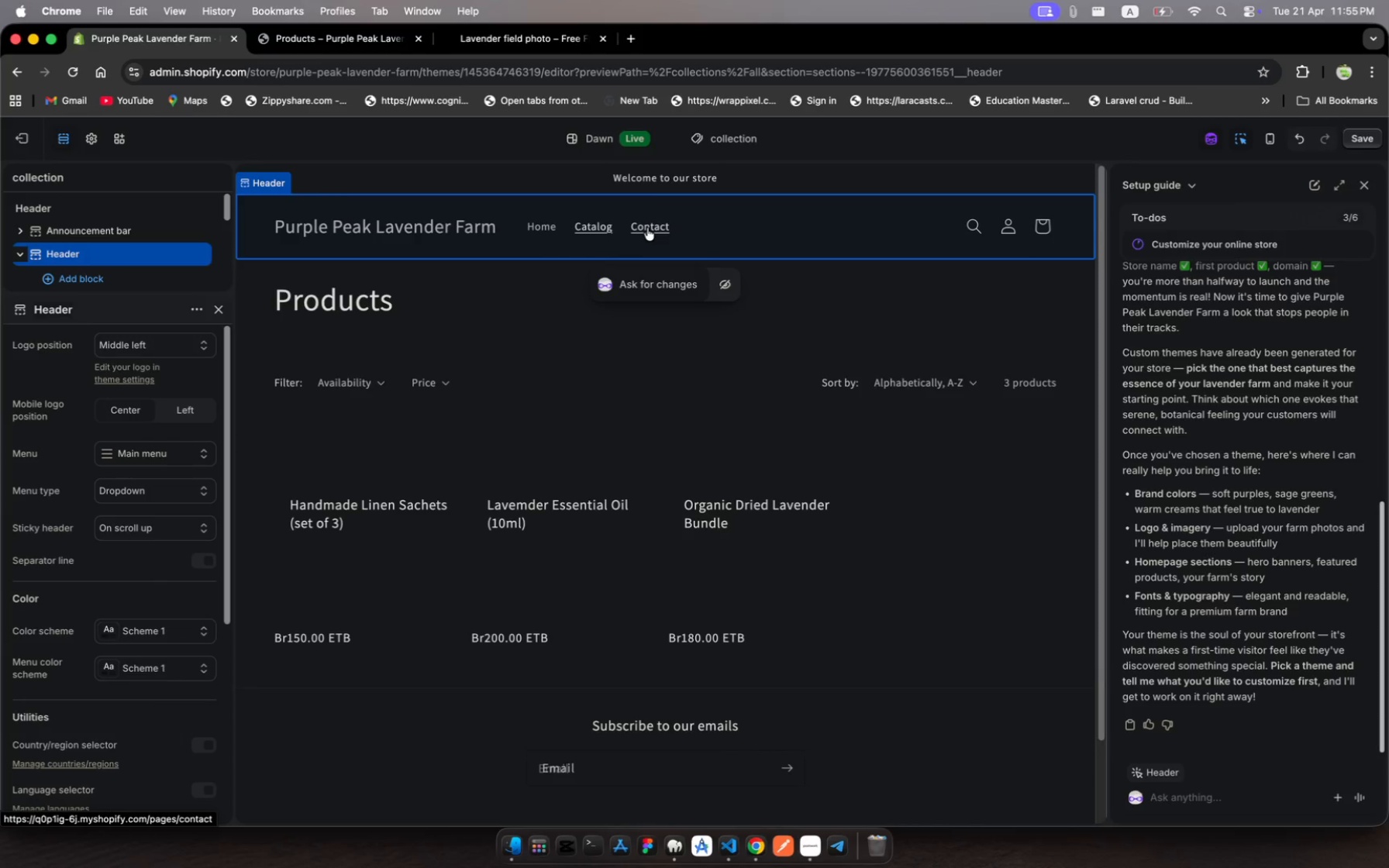 
left_click([647, 228])
 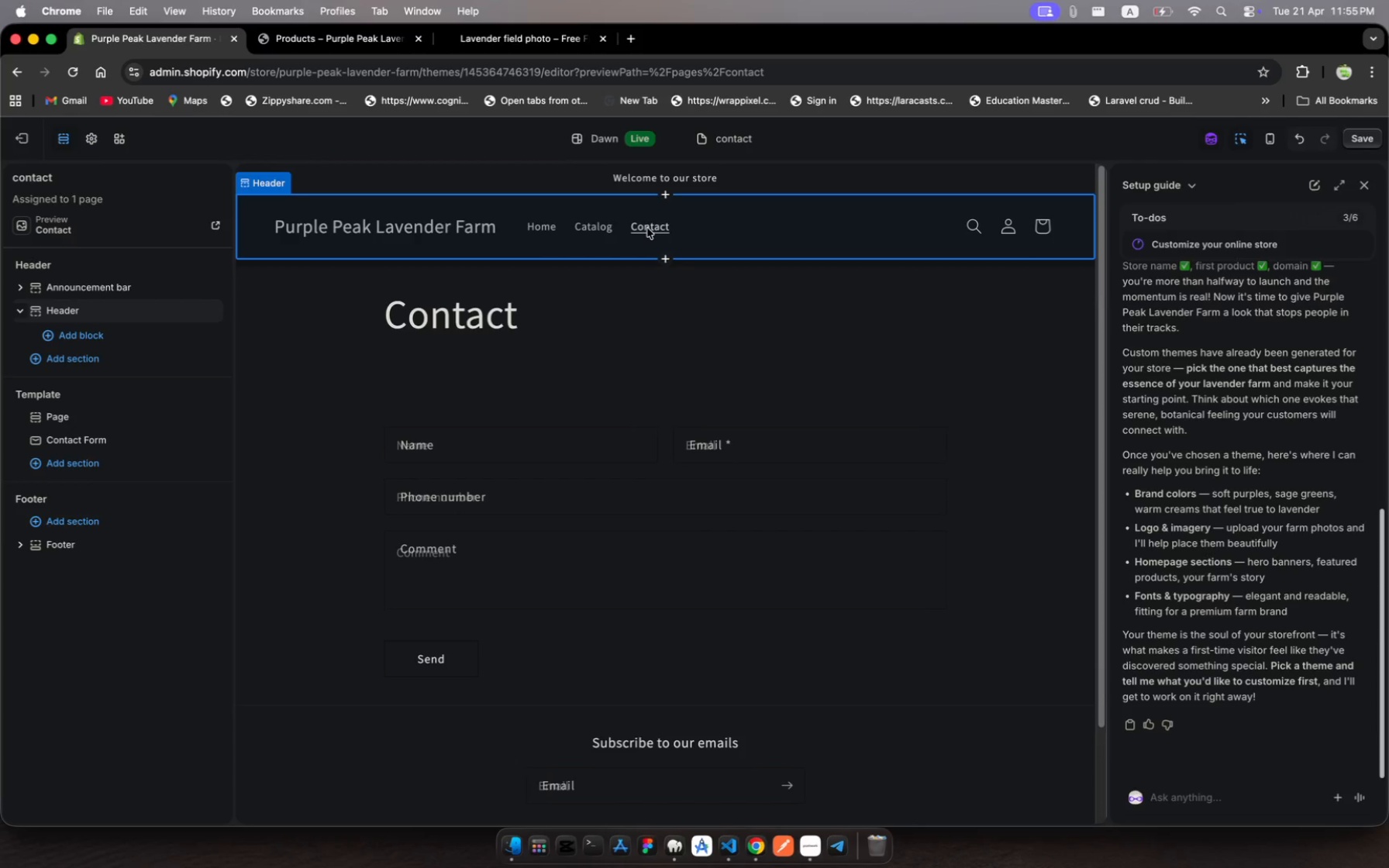 
wait(13.62)
 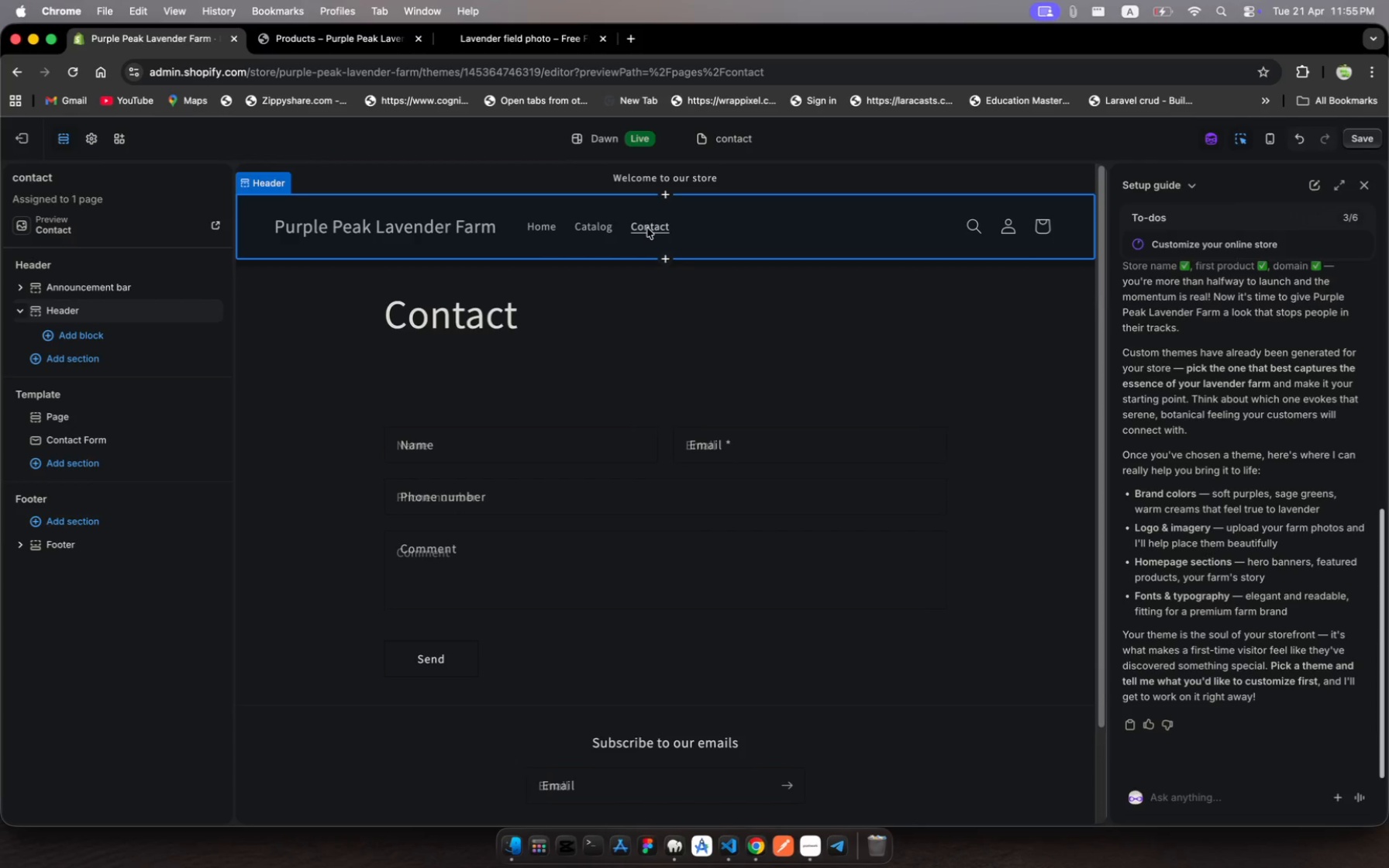 
left_click([593, 226])
 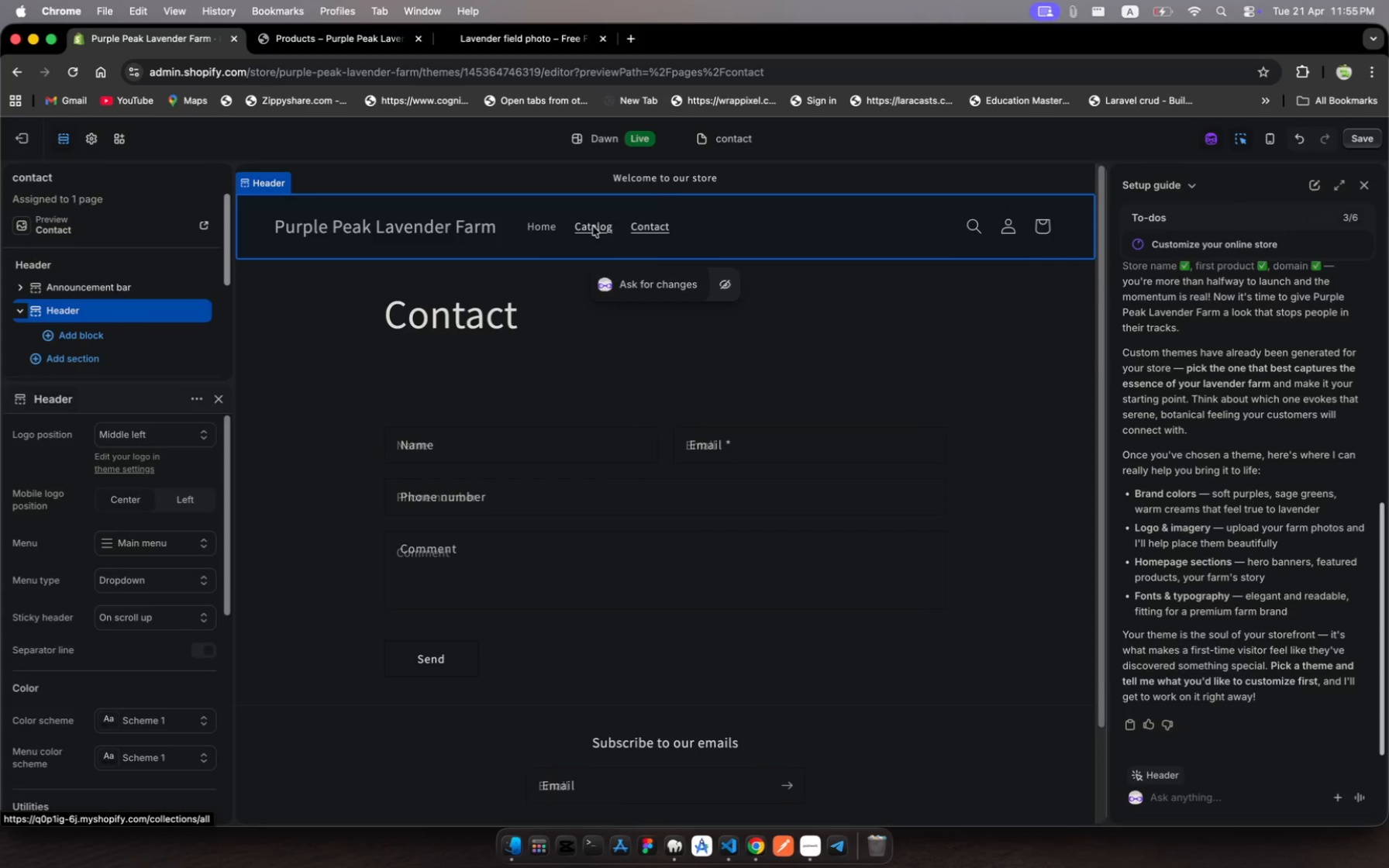 
left_click([593, 226])
 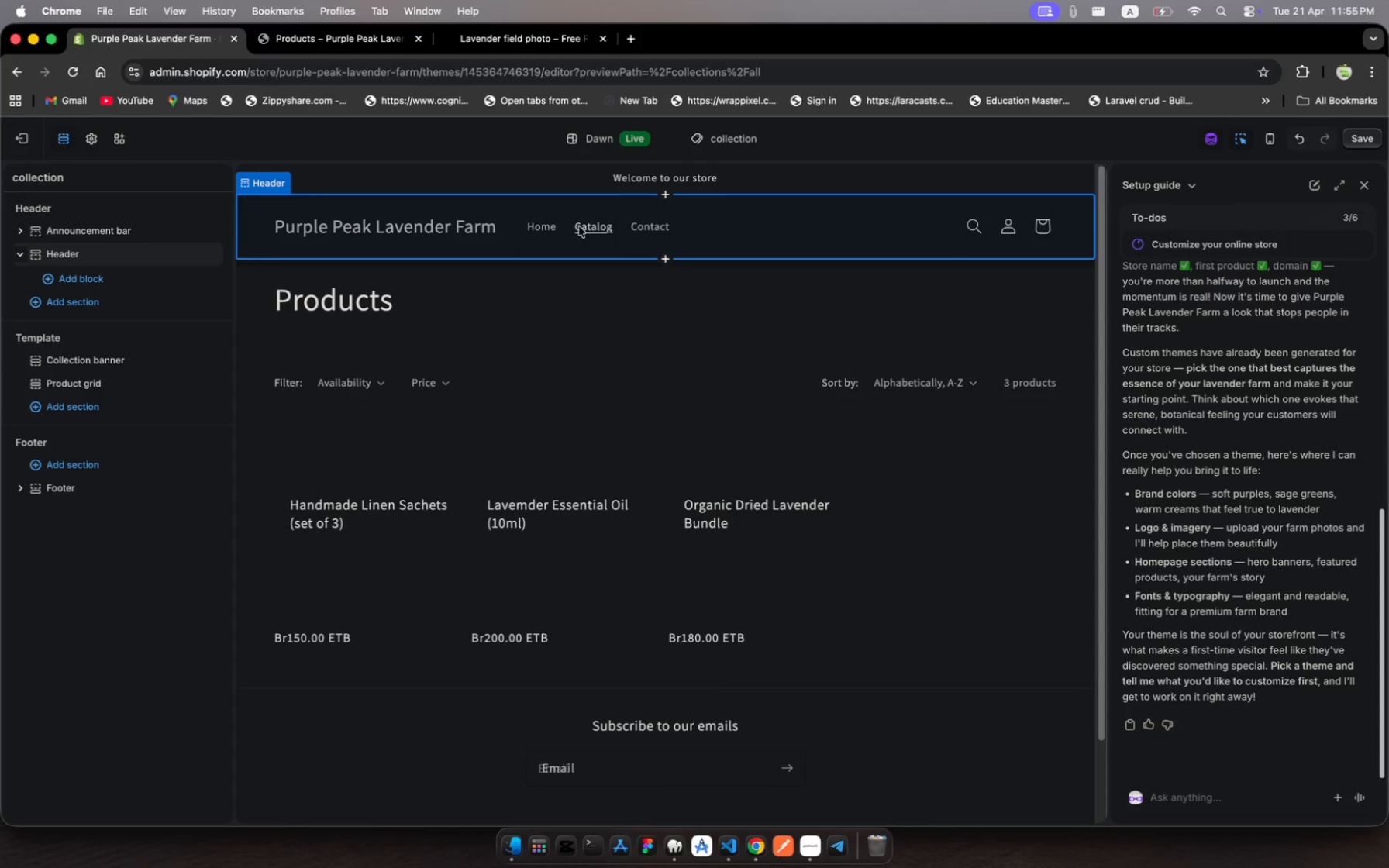 
left_click([546, 230])
 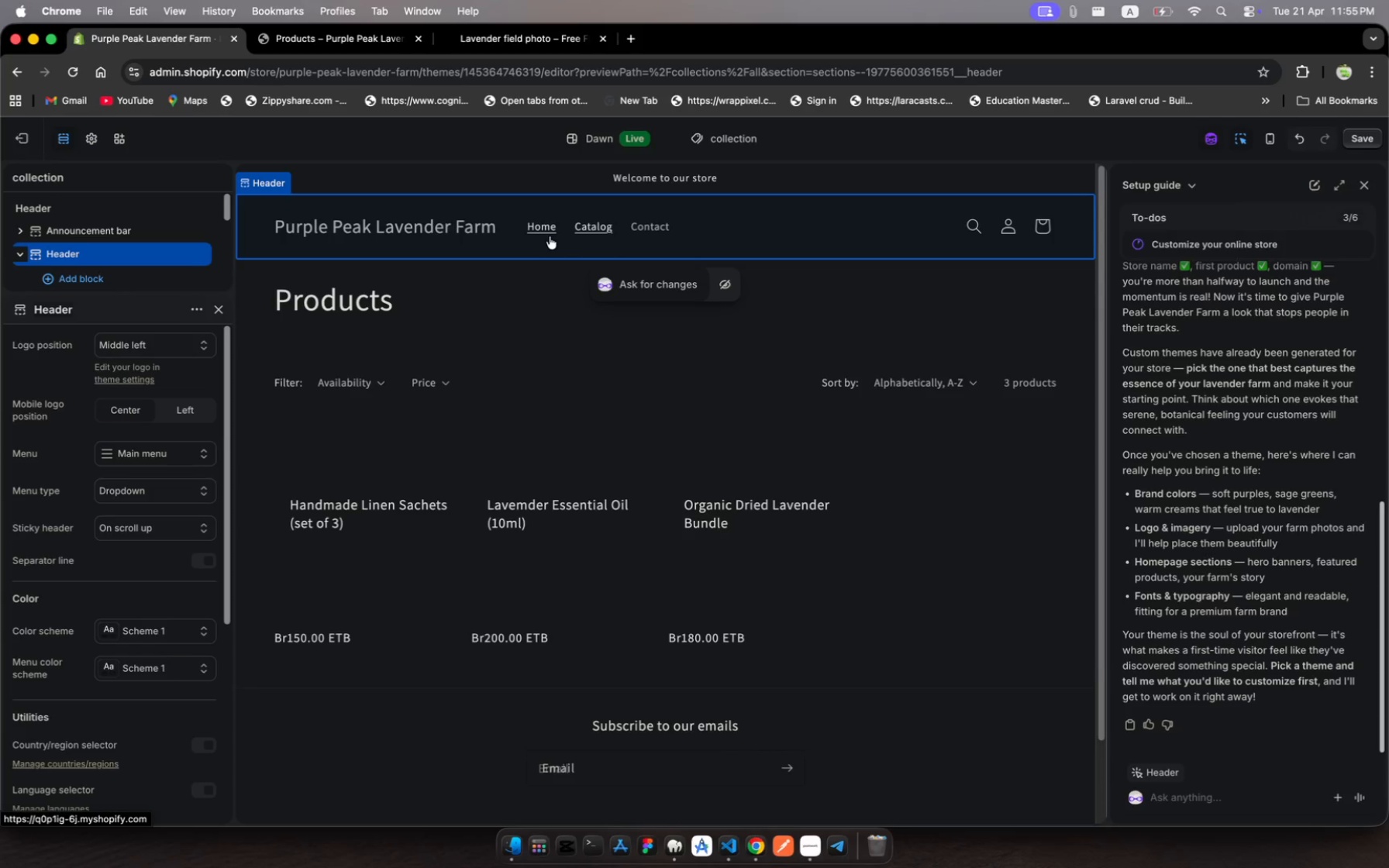 
left_click([547, 230])
 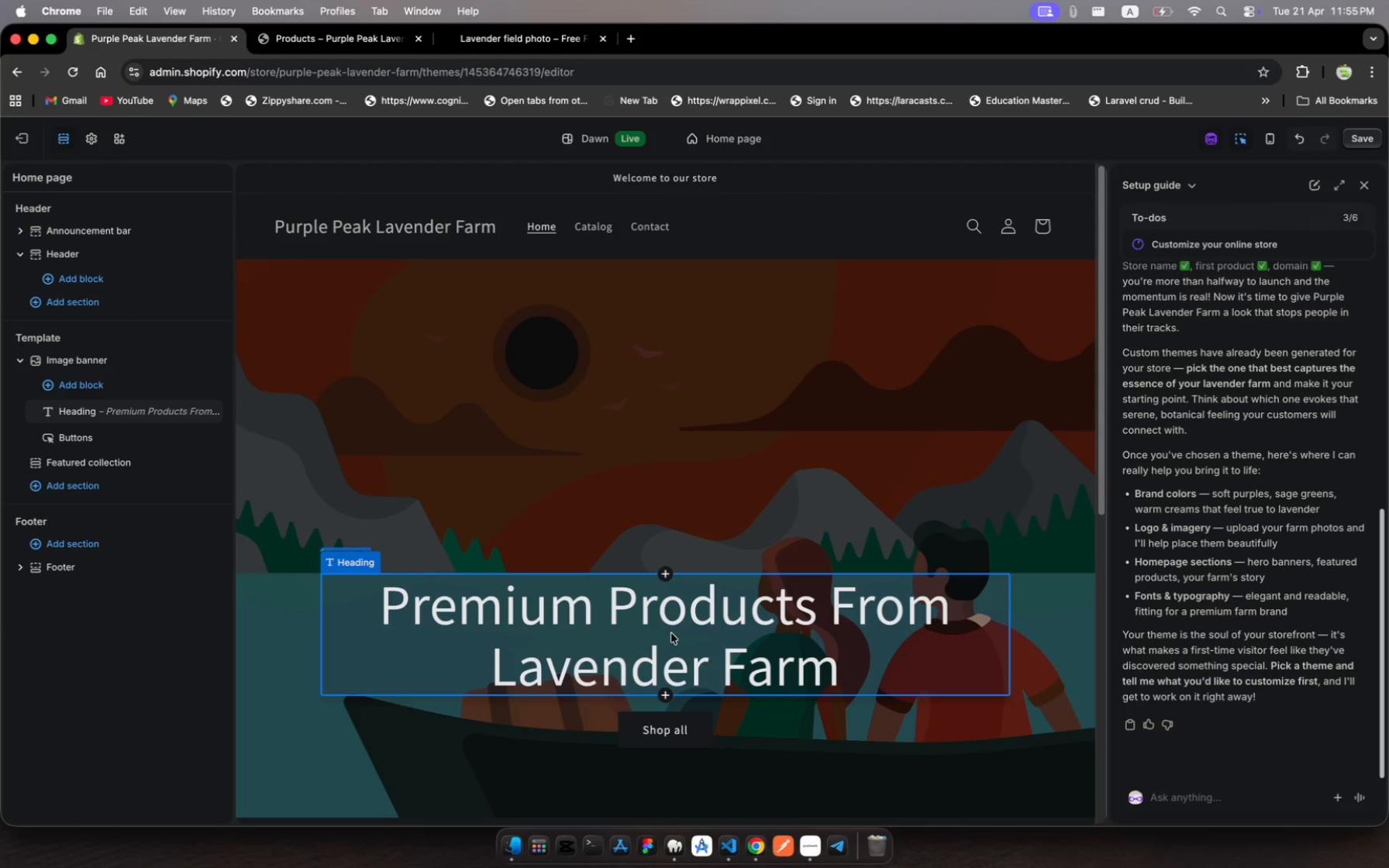 
scroll: coordinate [657, 604], scroll_direction: down, amount: 17.0
 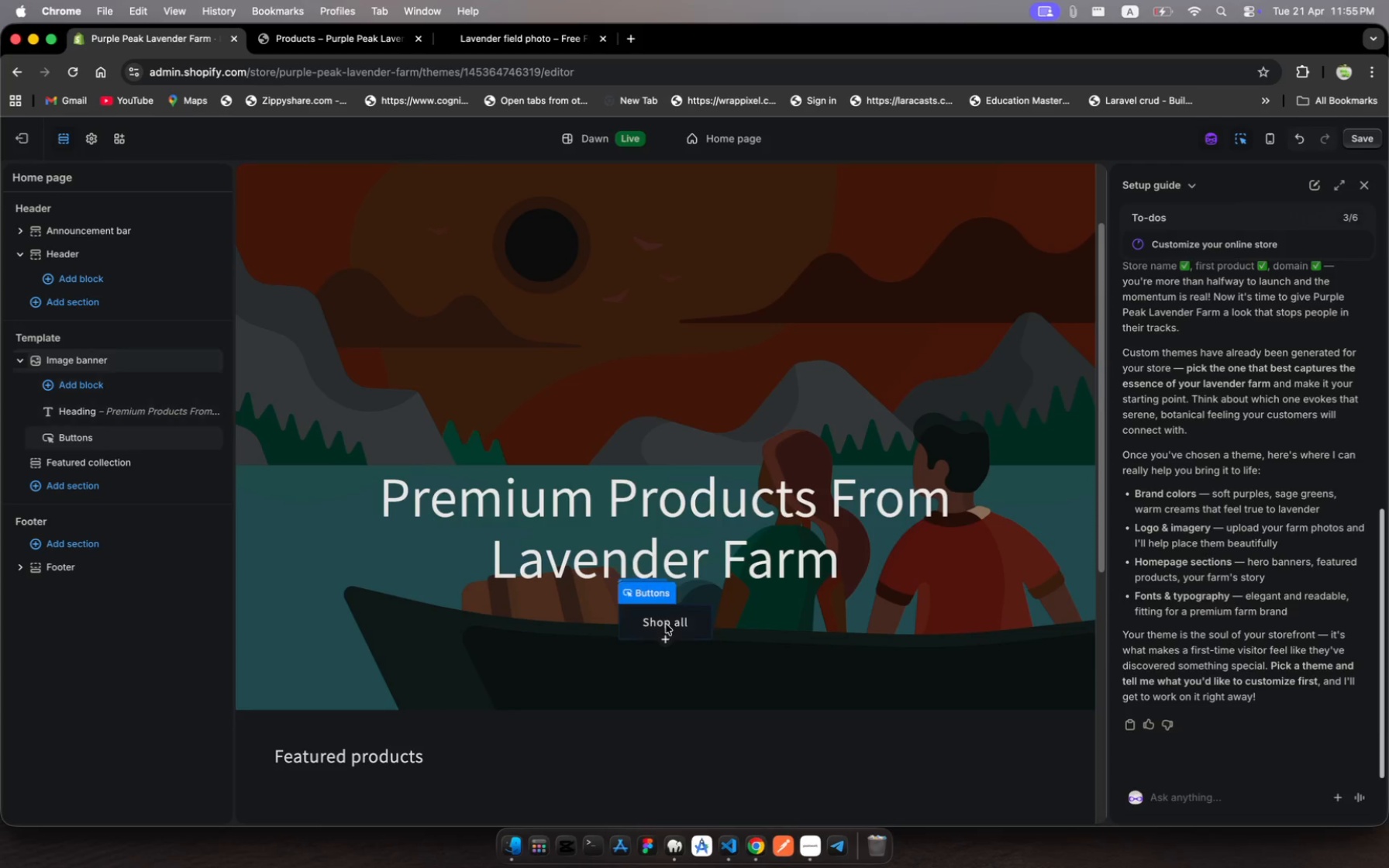 
left_click([666, 622])
 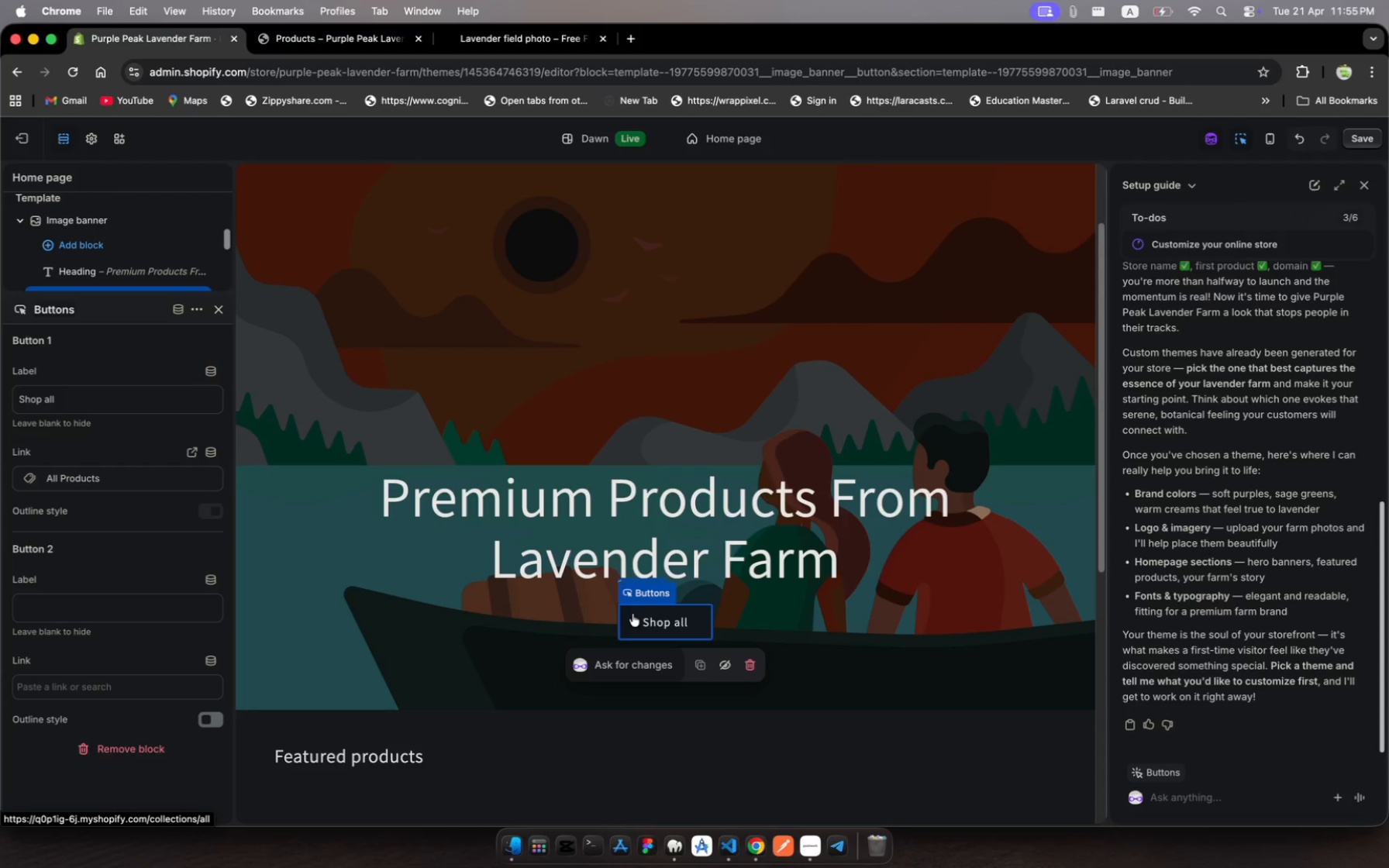 
wait(16.97)
 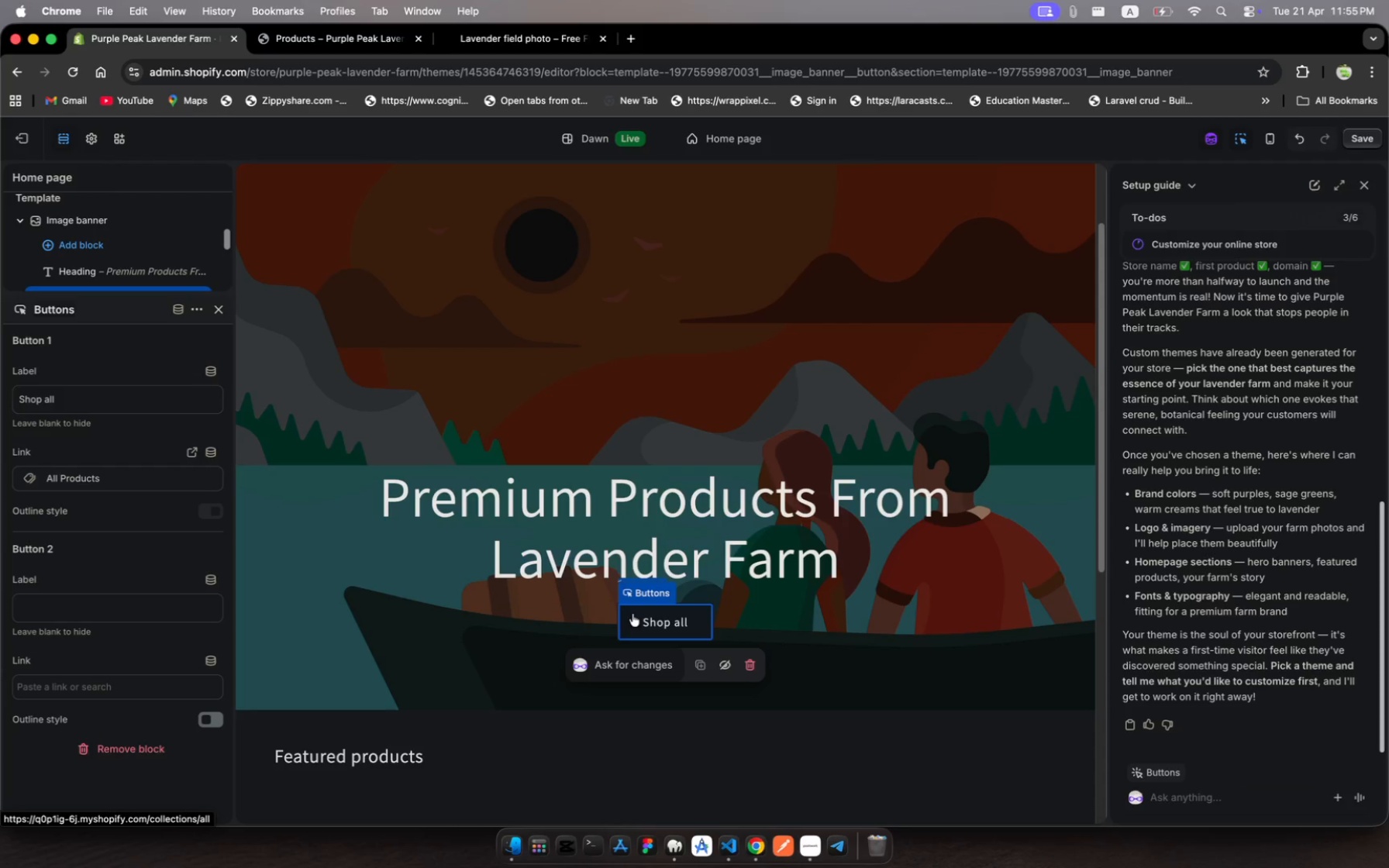 
left_click([508, 44])
 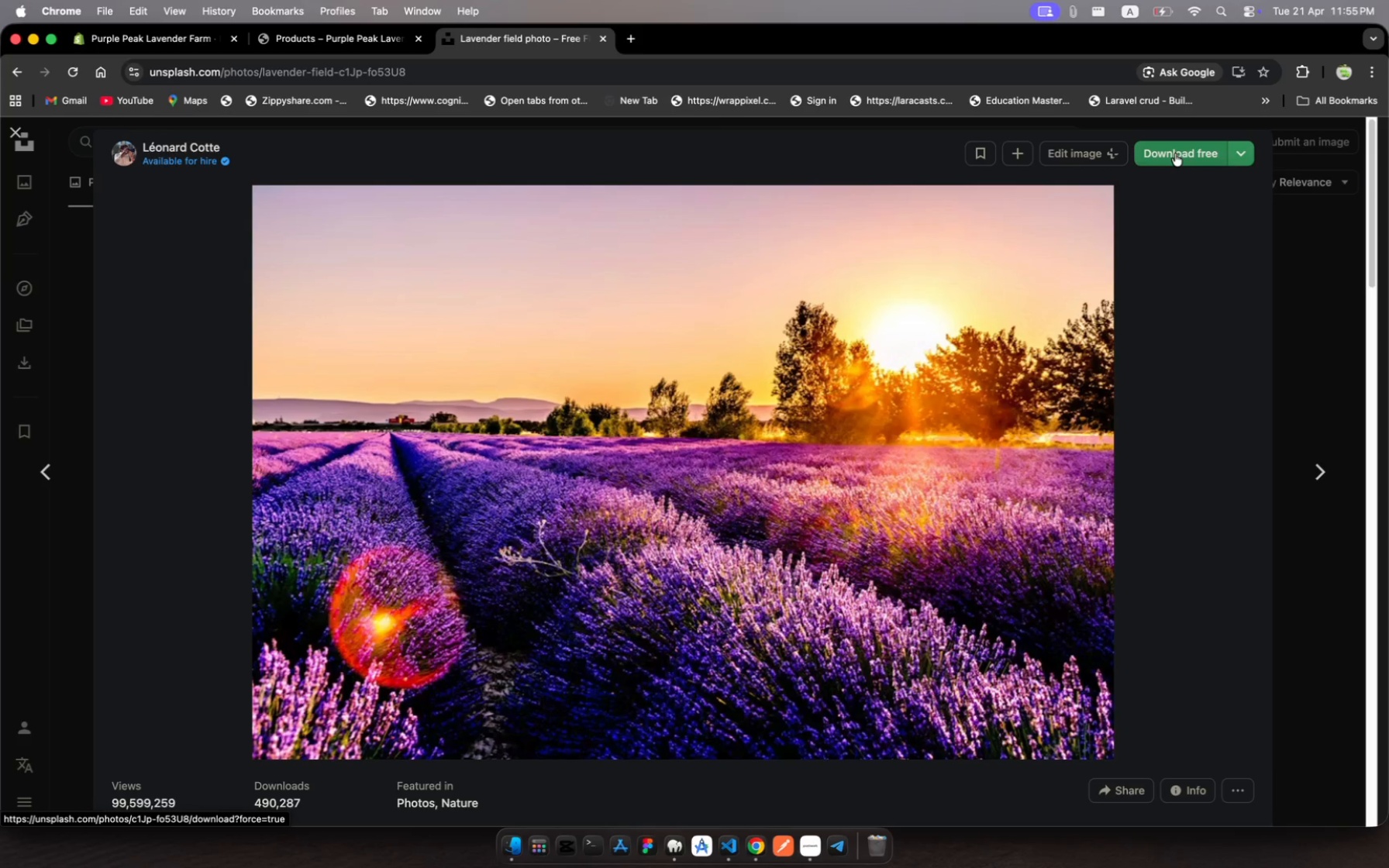 
left_click([1175, 153])
 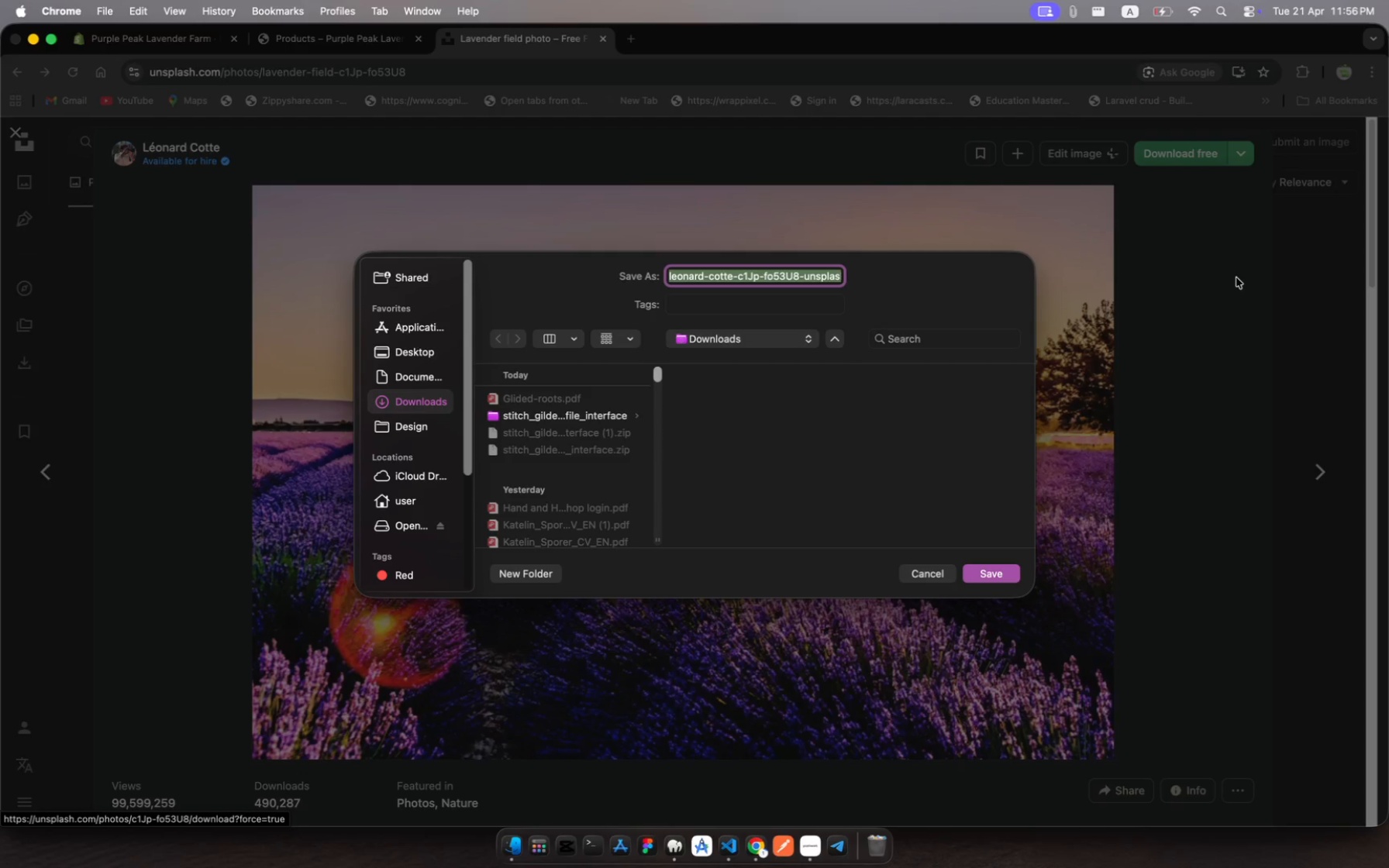 
wait(7.78)
 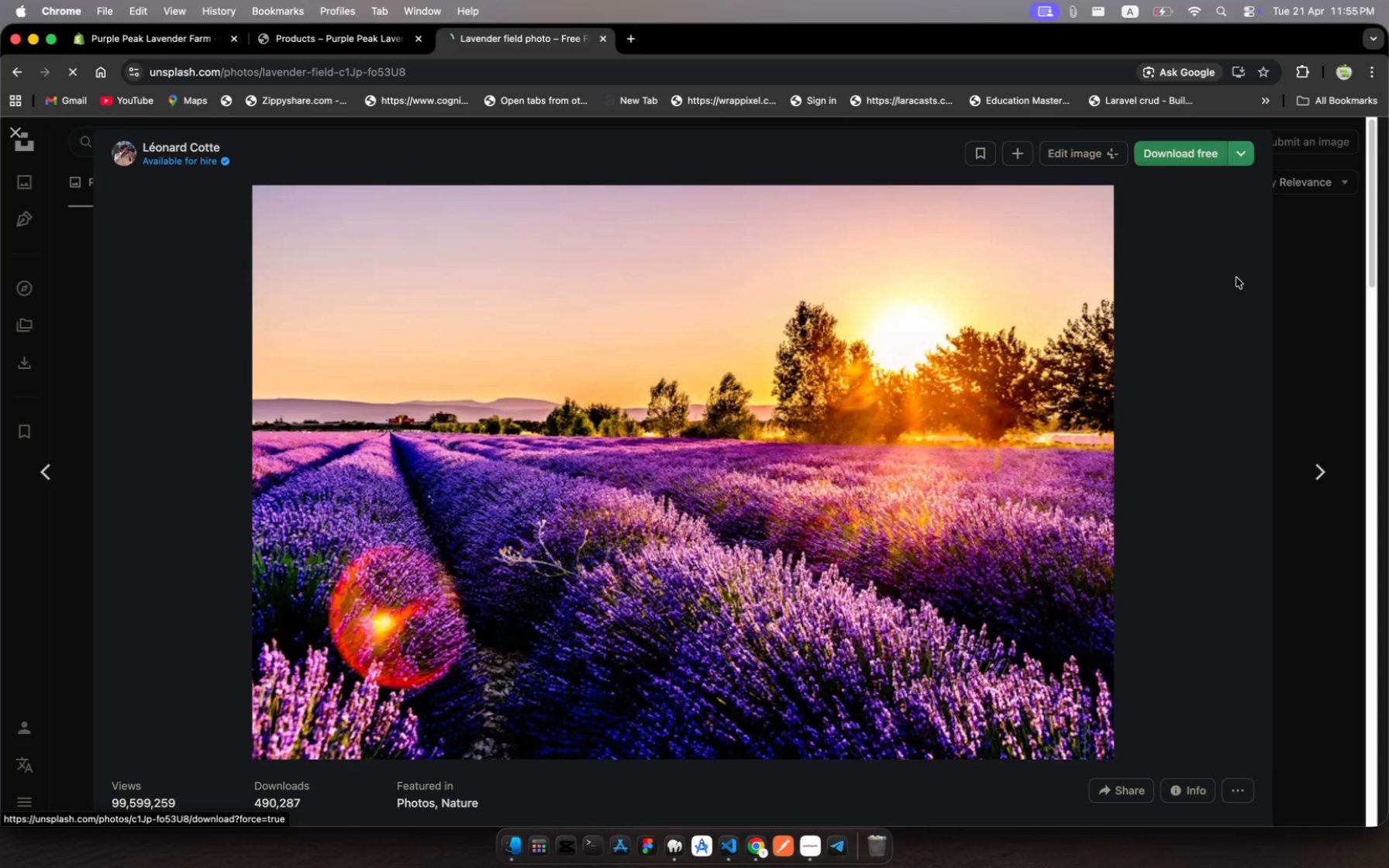 
left_click([423, 379])
 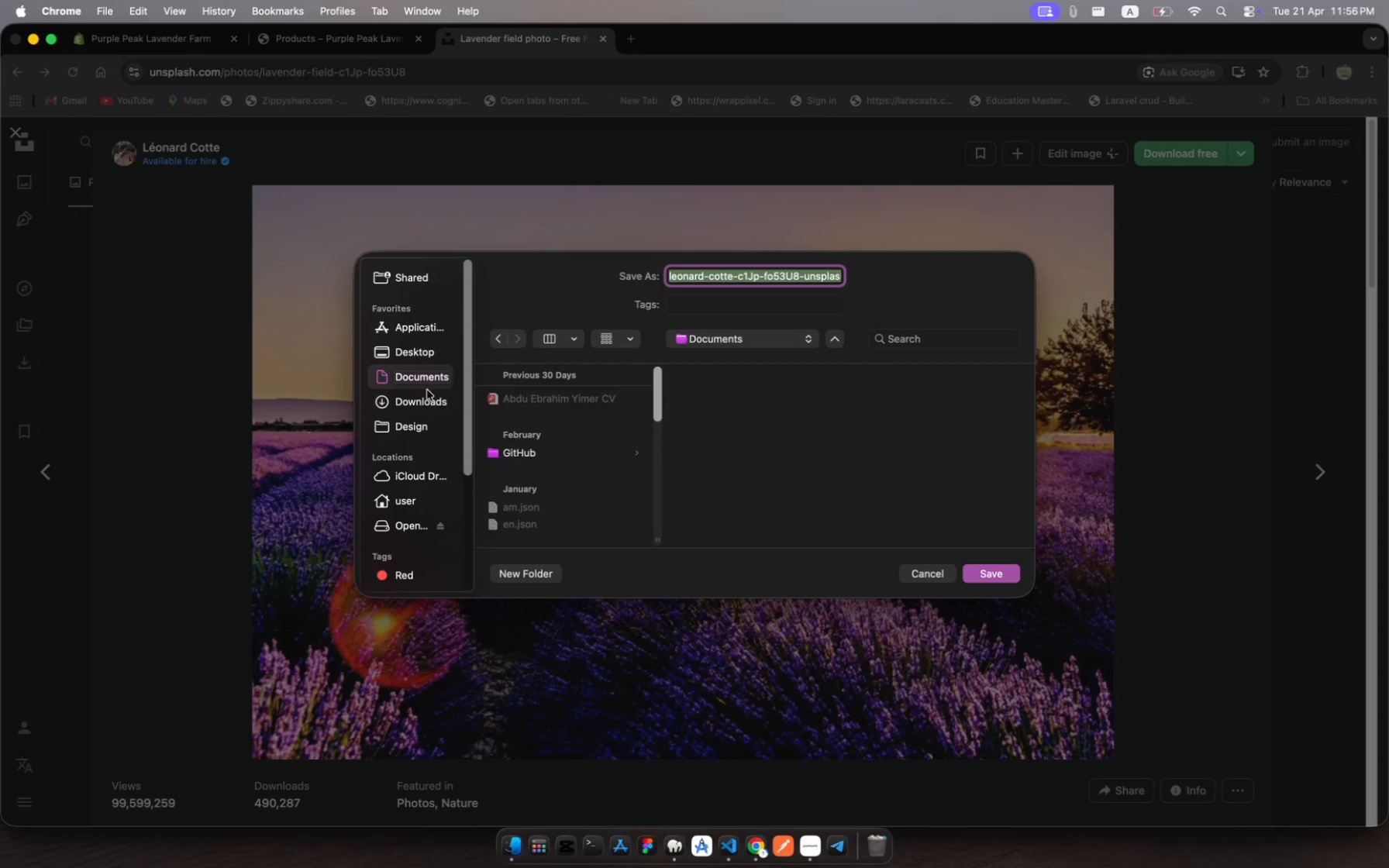 
left_click([429, 408])
 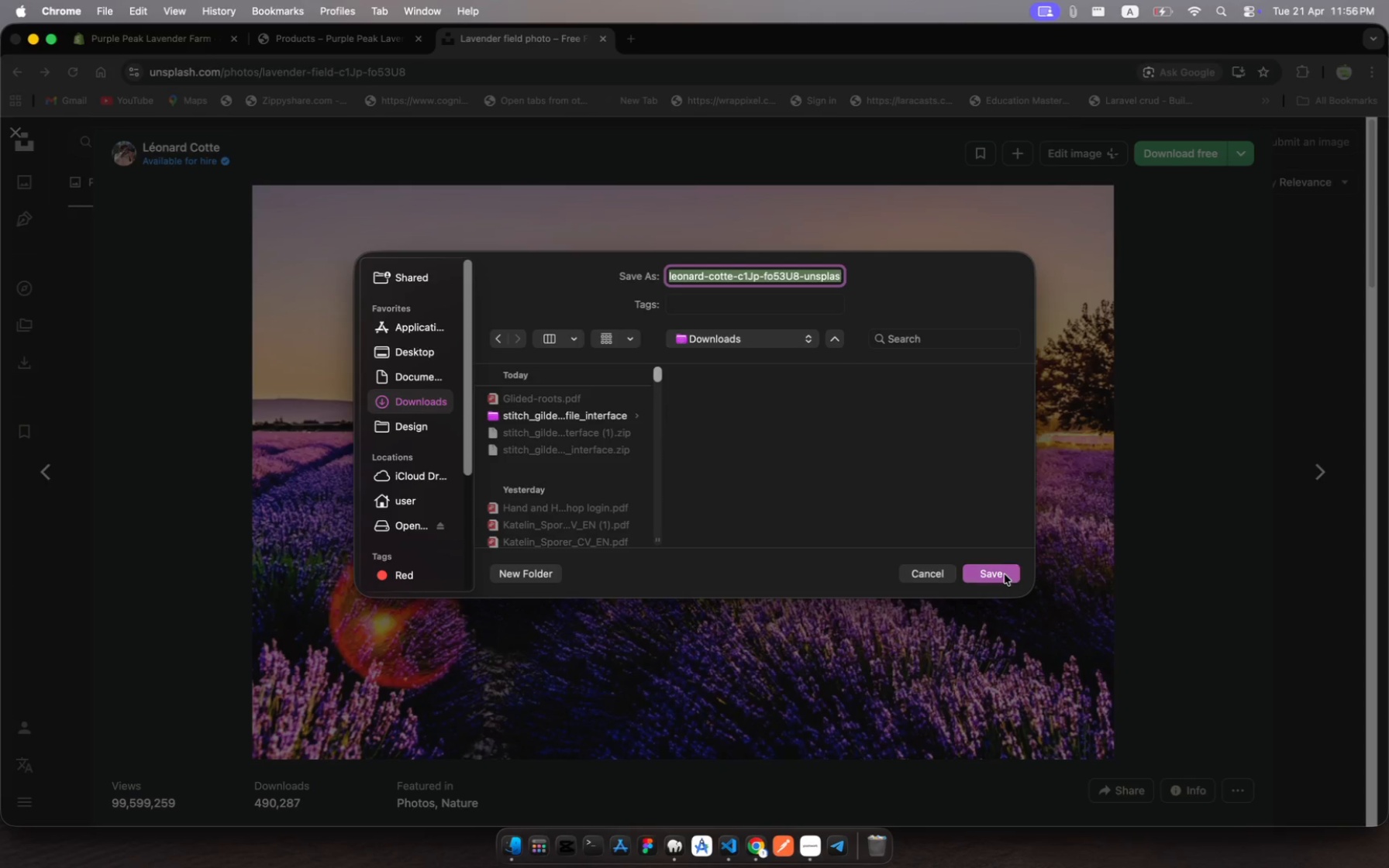 
left_click([1005, 574])
 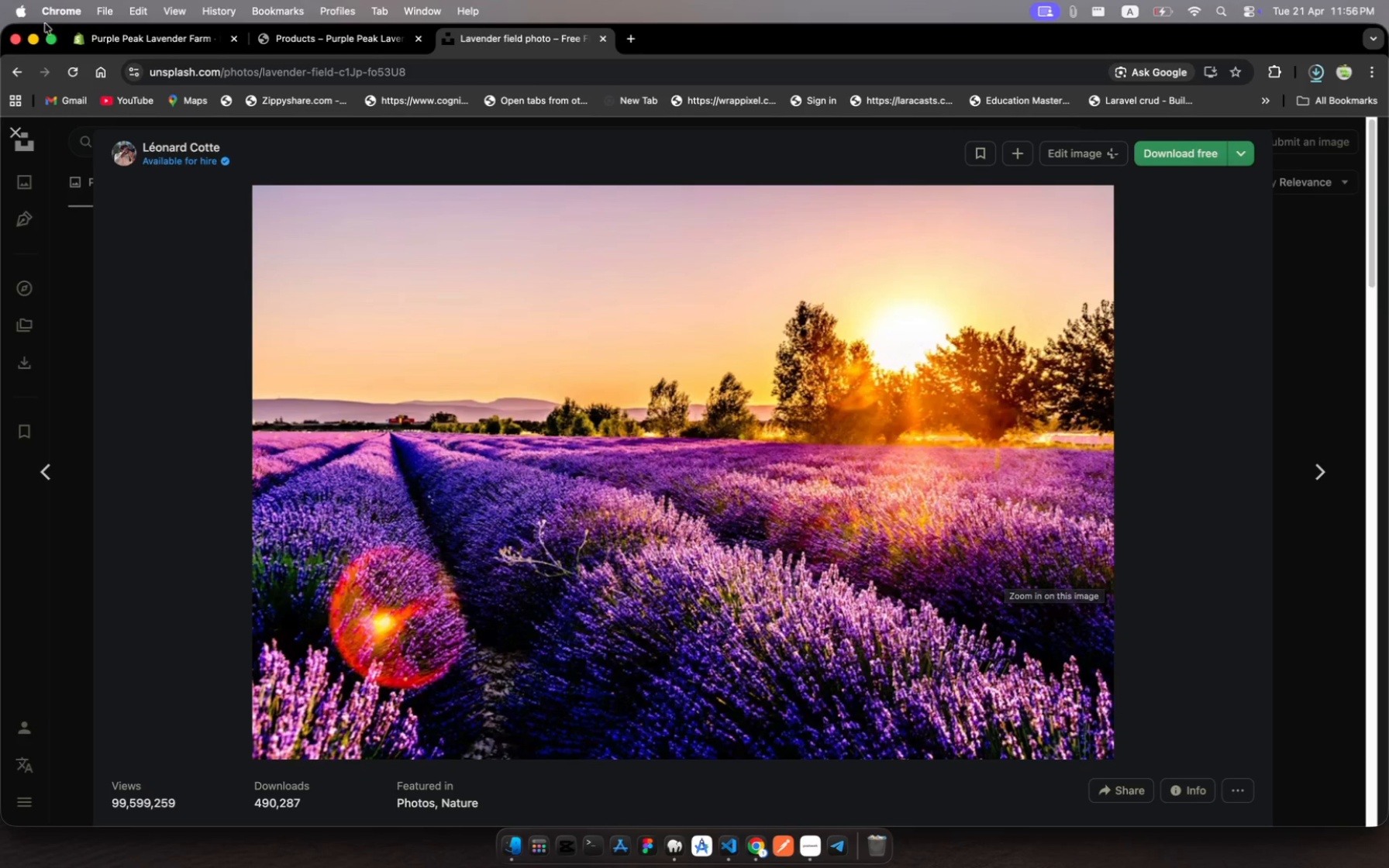 
wait(5.38)
 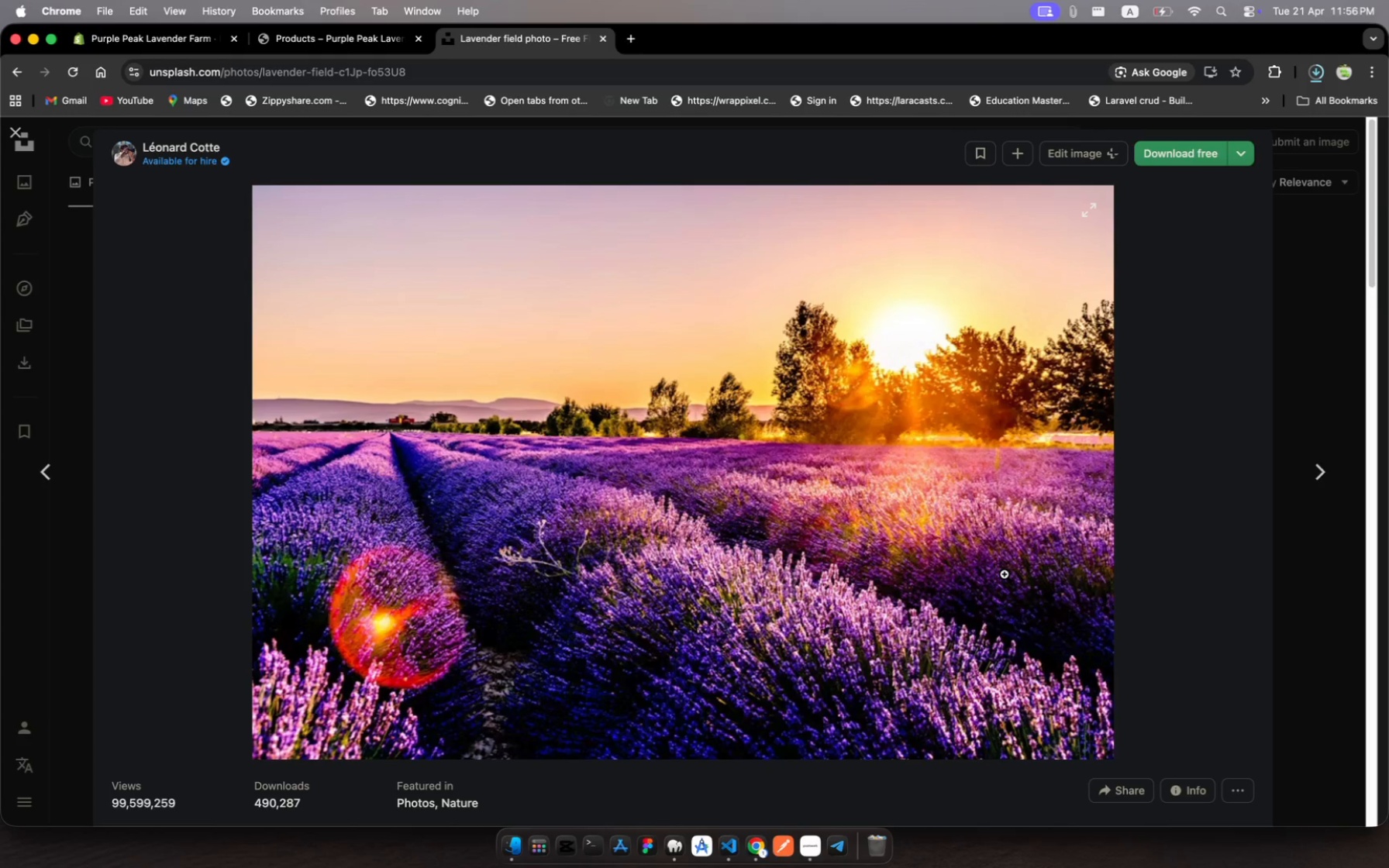 
left_click([284, 31])
 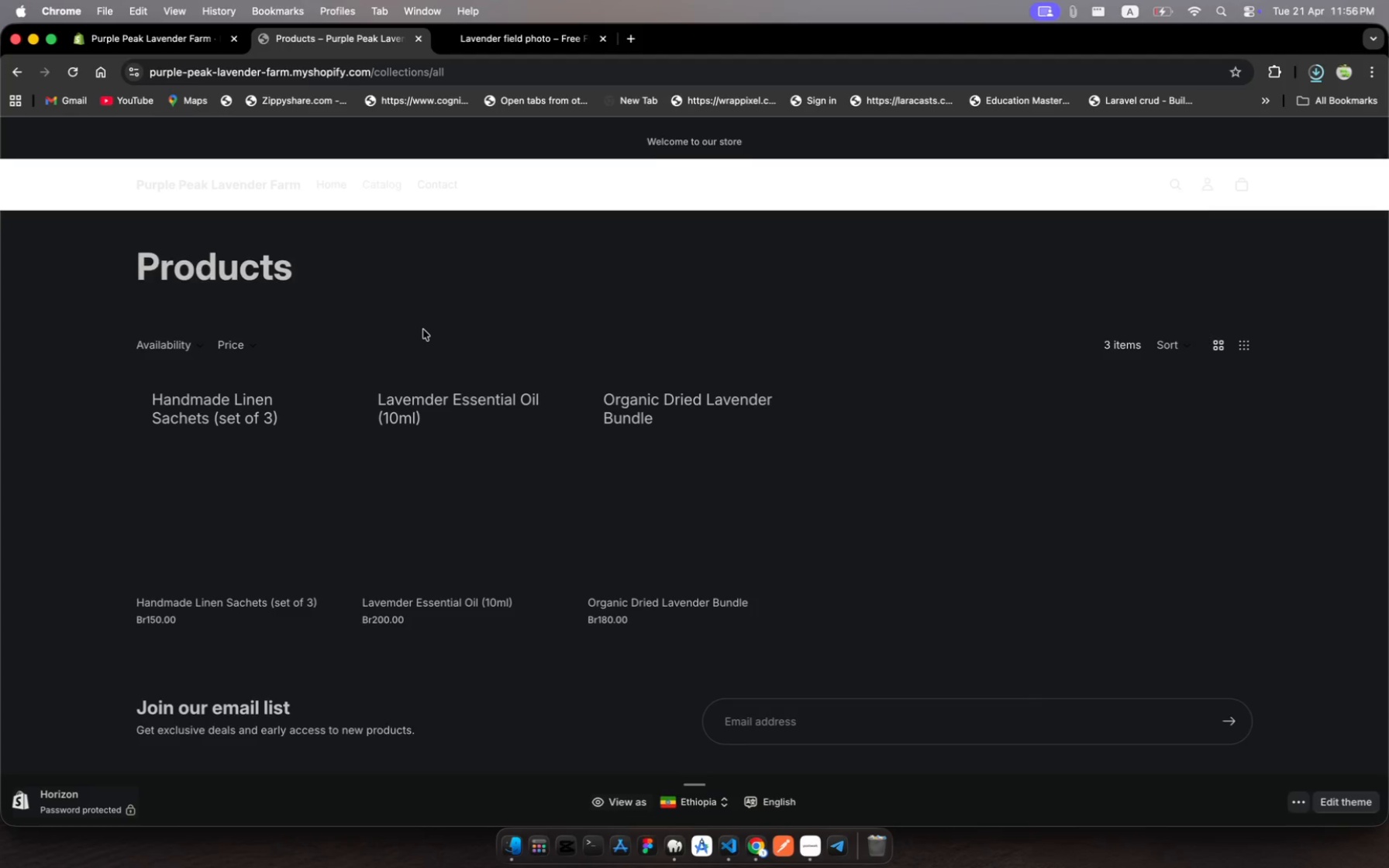 
scroll: coordinate [423, 329], scroll_direction: up, amount: 59.0
 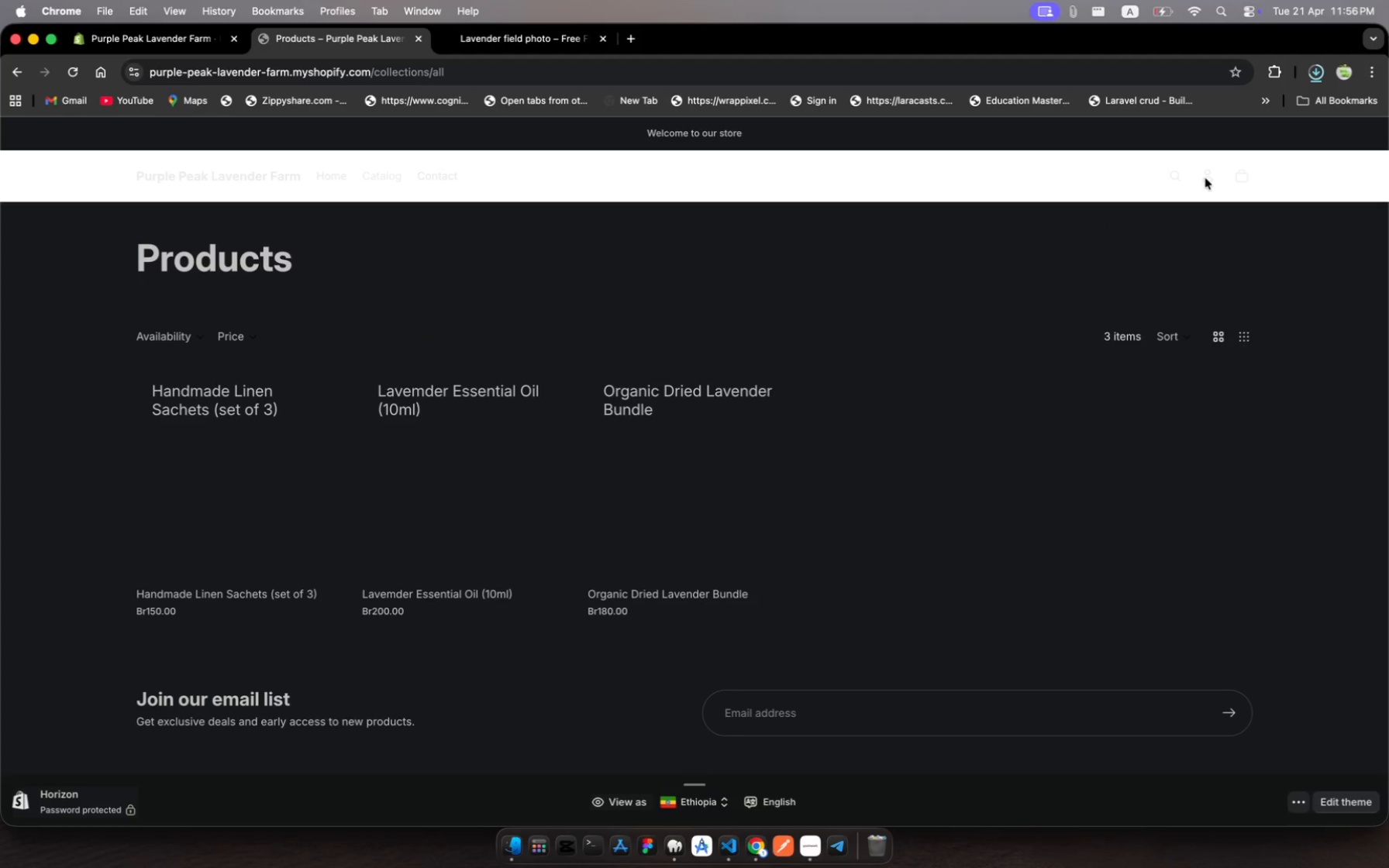 
left_click([1205, 178])
 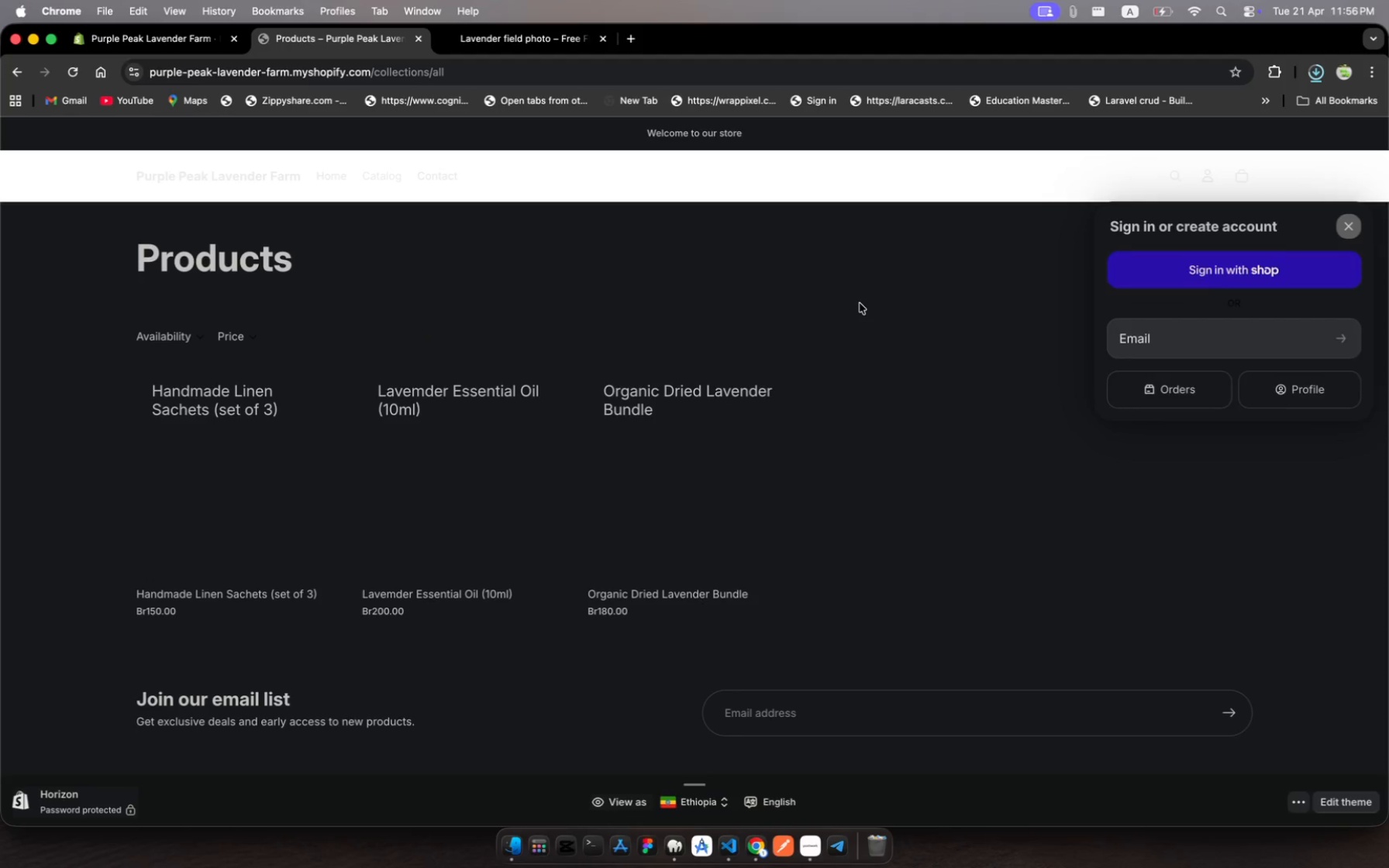 
left_click([860, 303])
 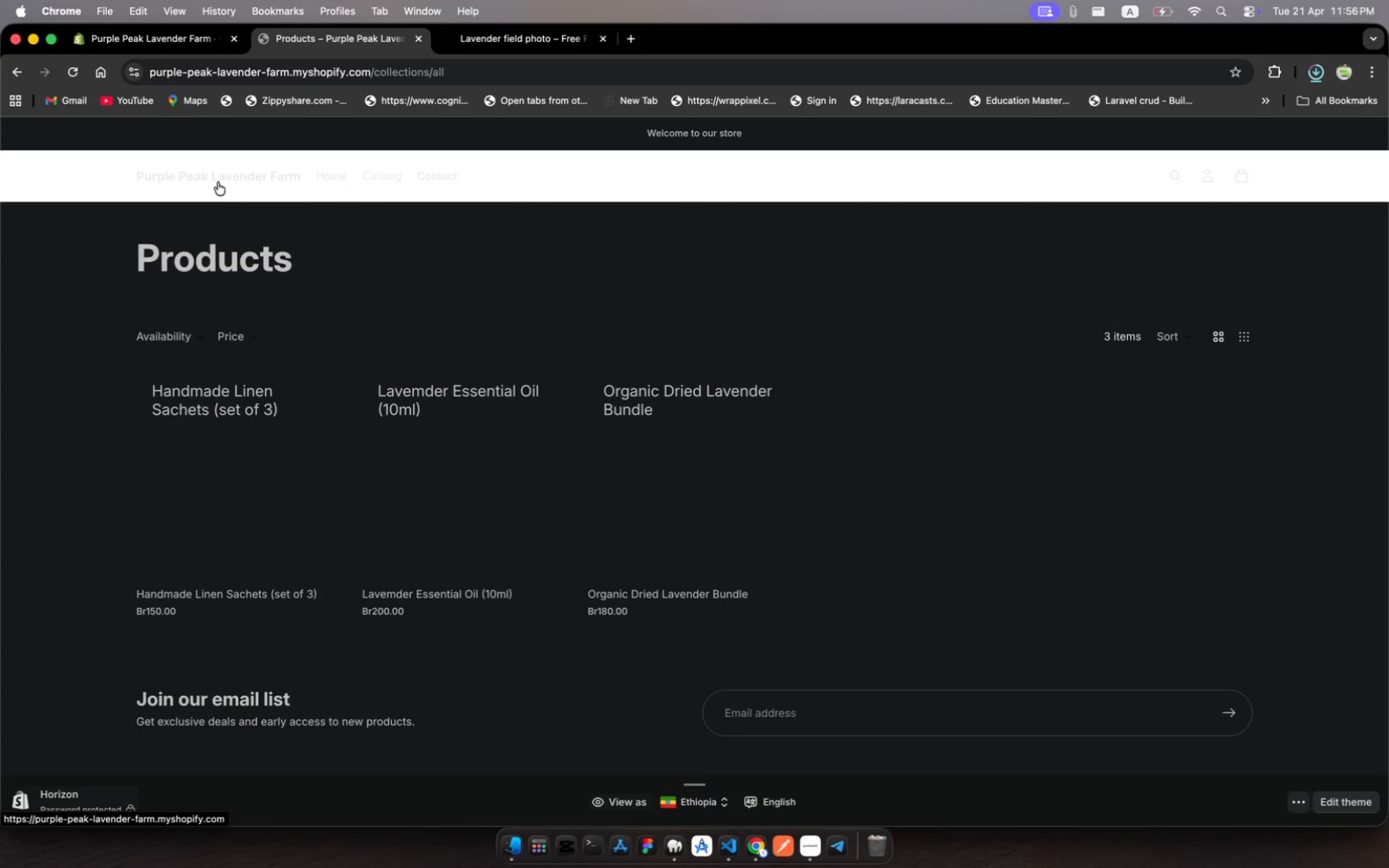 
left_click([218, 182])
 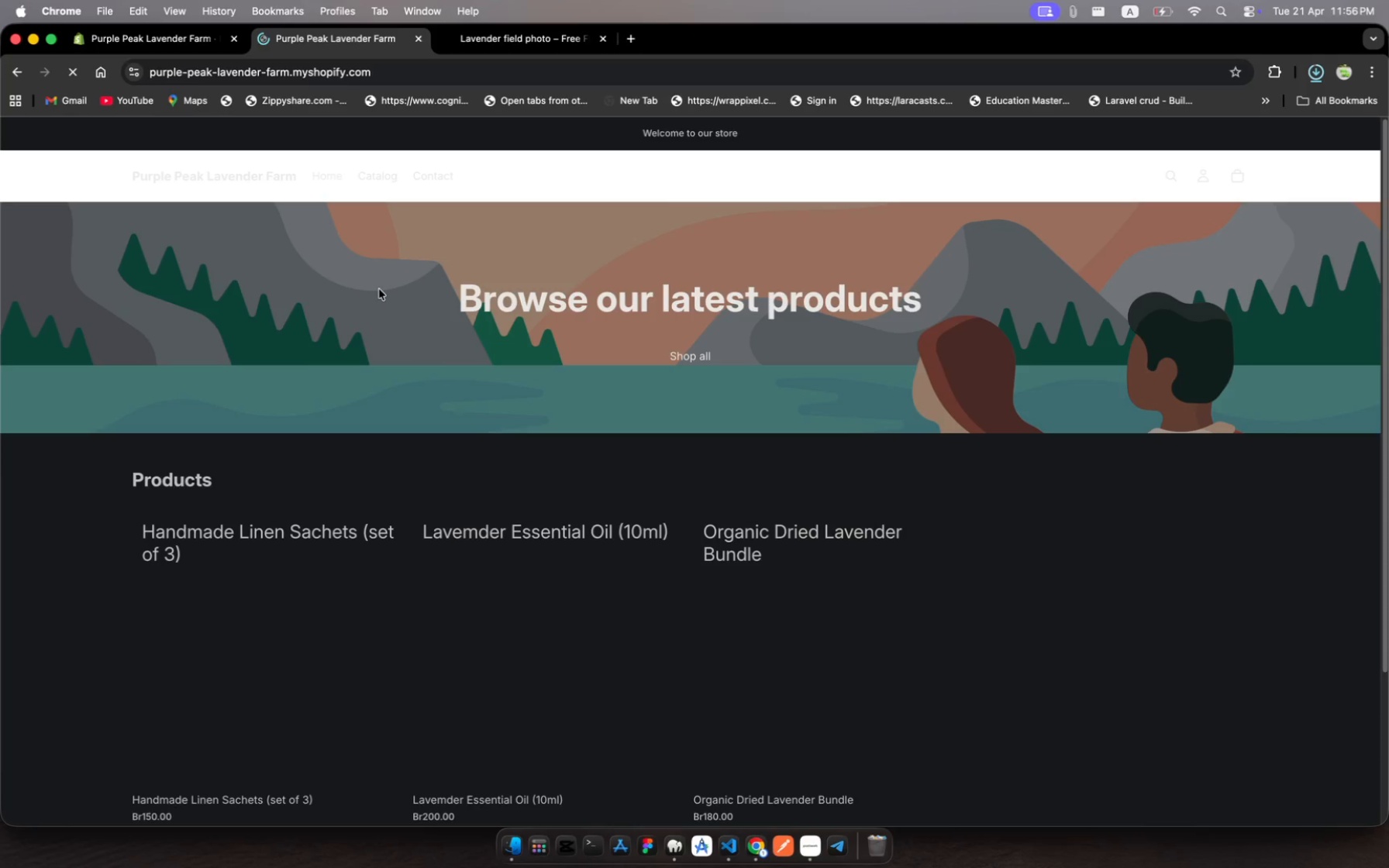 
wait(9.38)
 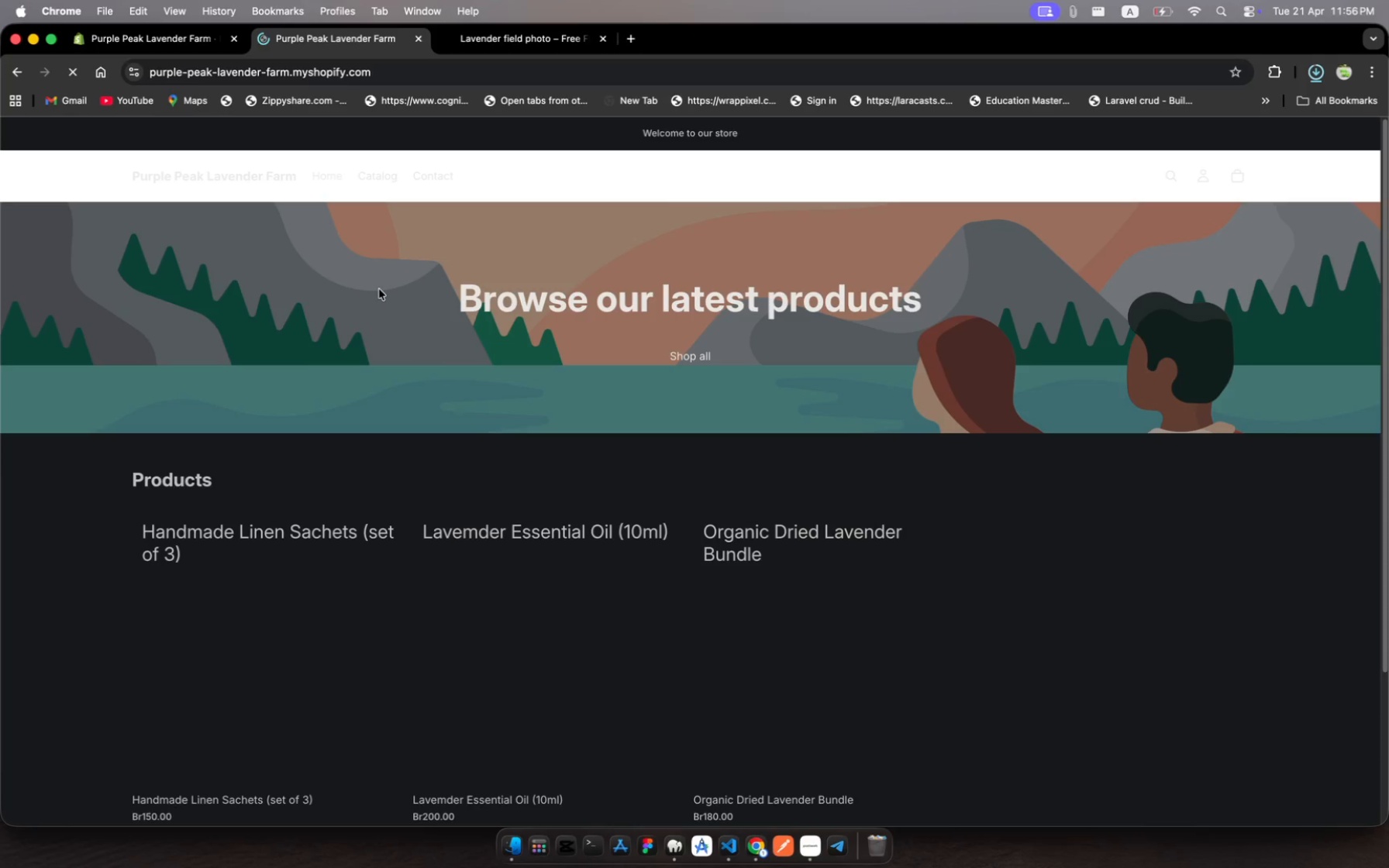 
right_click([381, 293])
 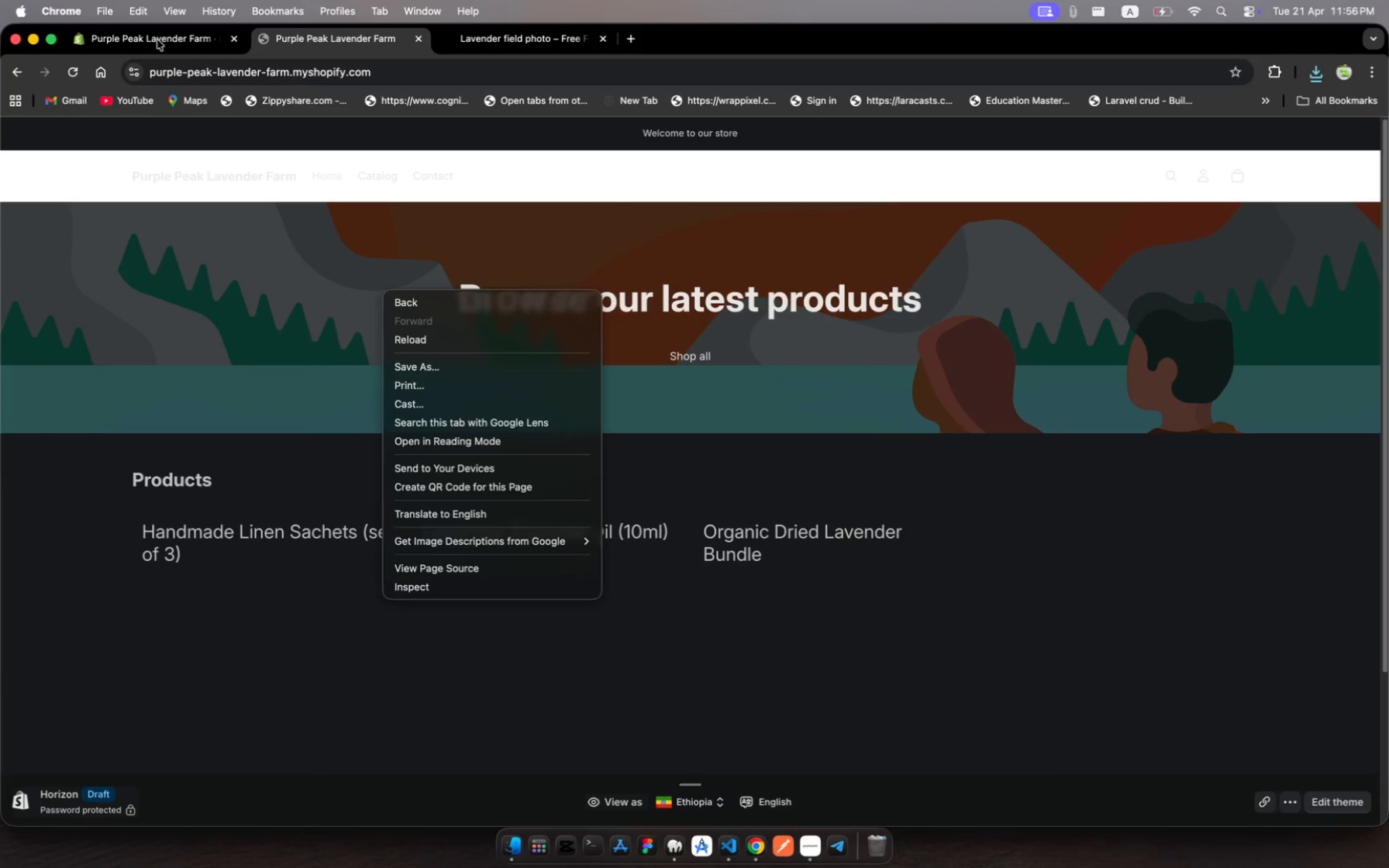 
left_click([157, 40])
 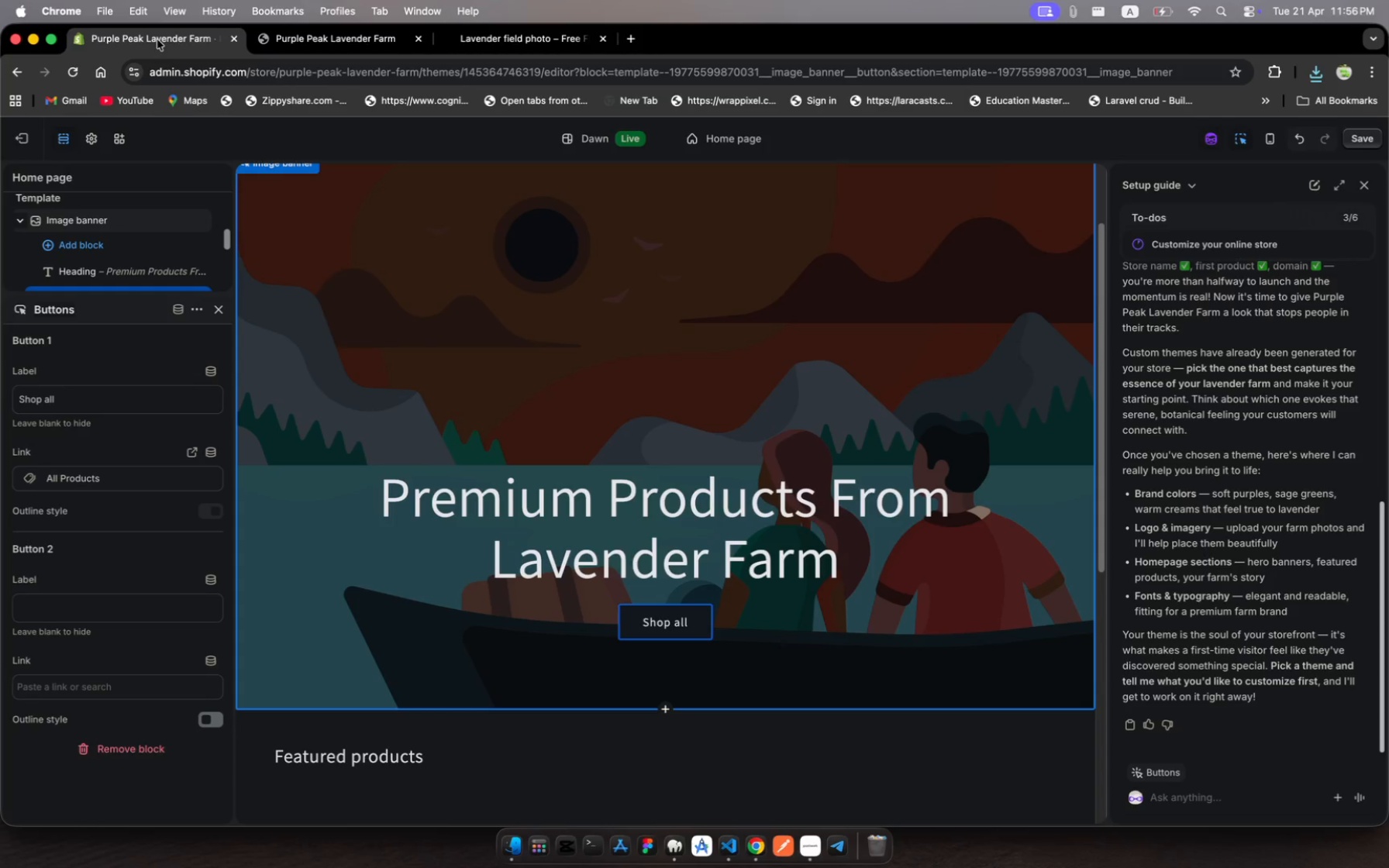 
left_click([157, 40])
 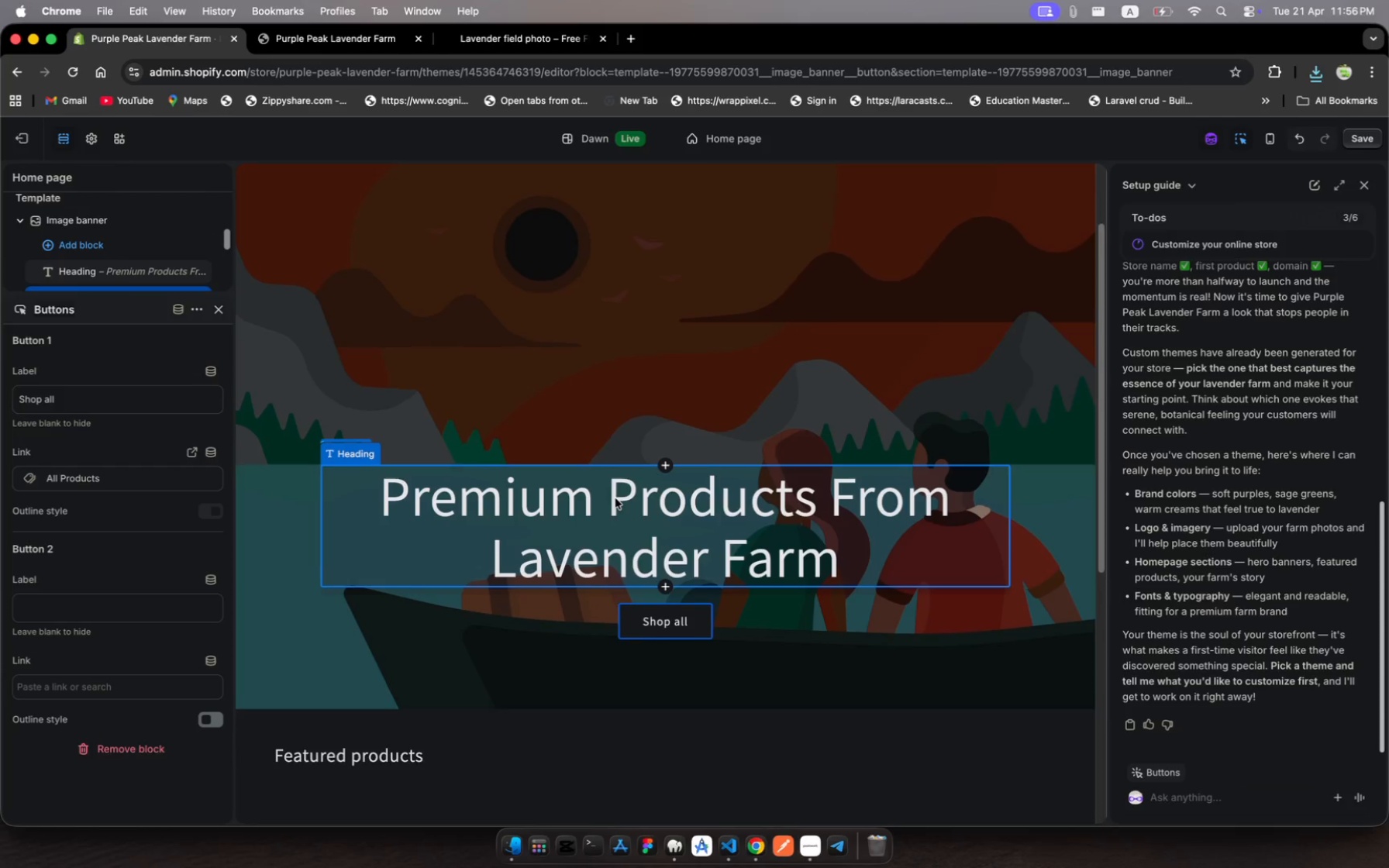 
scroll: coordinate [615, 498], scroll_direction: down, amount: 53.0
 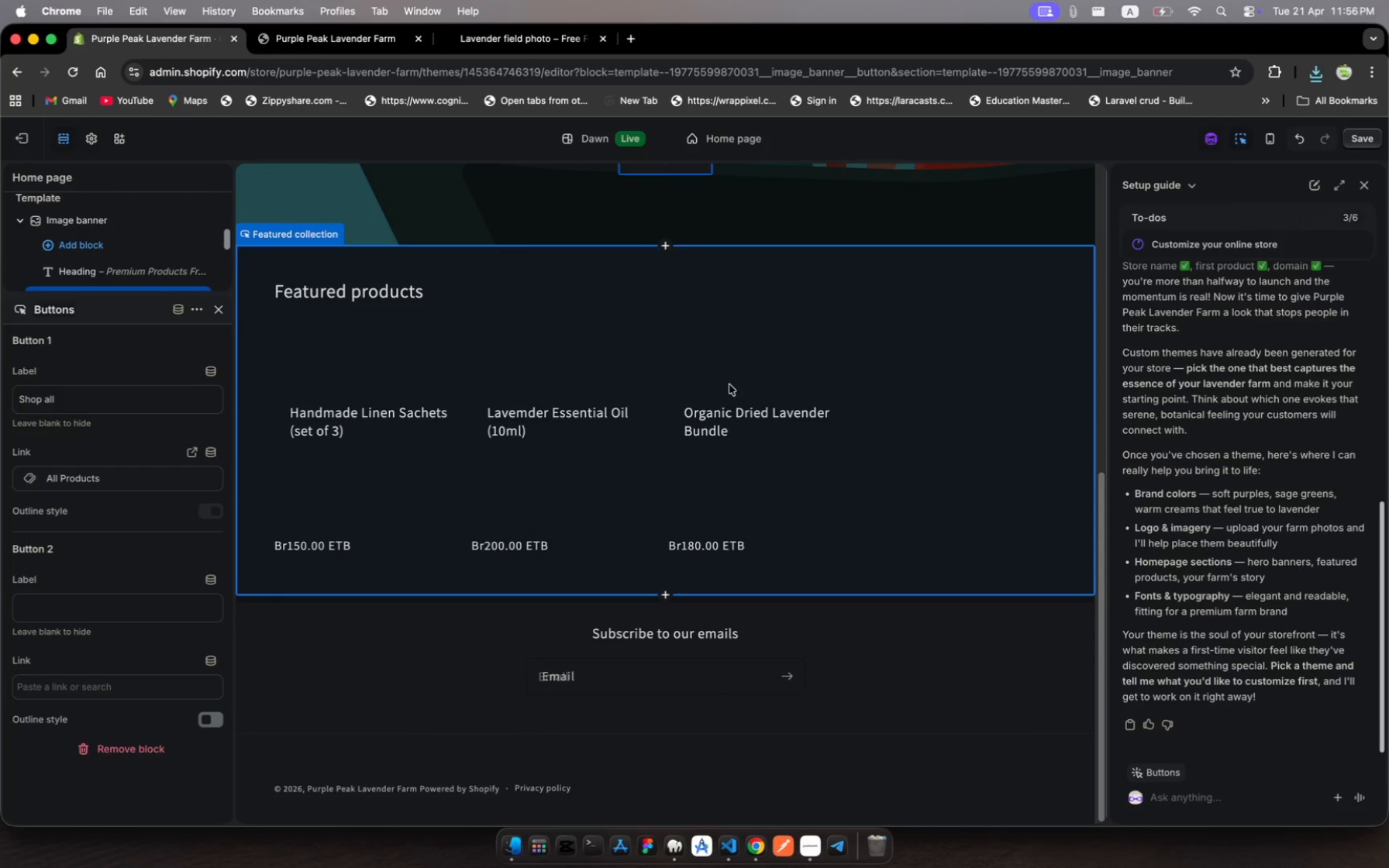 
left_click([724, 407])
 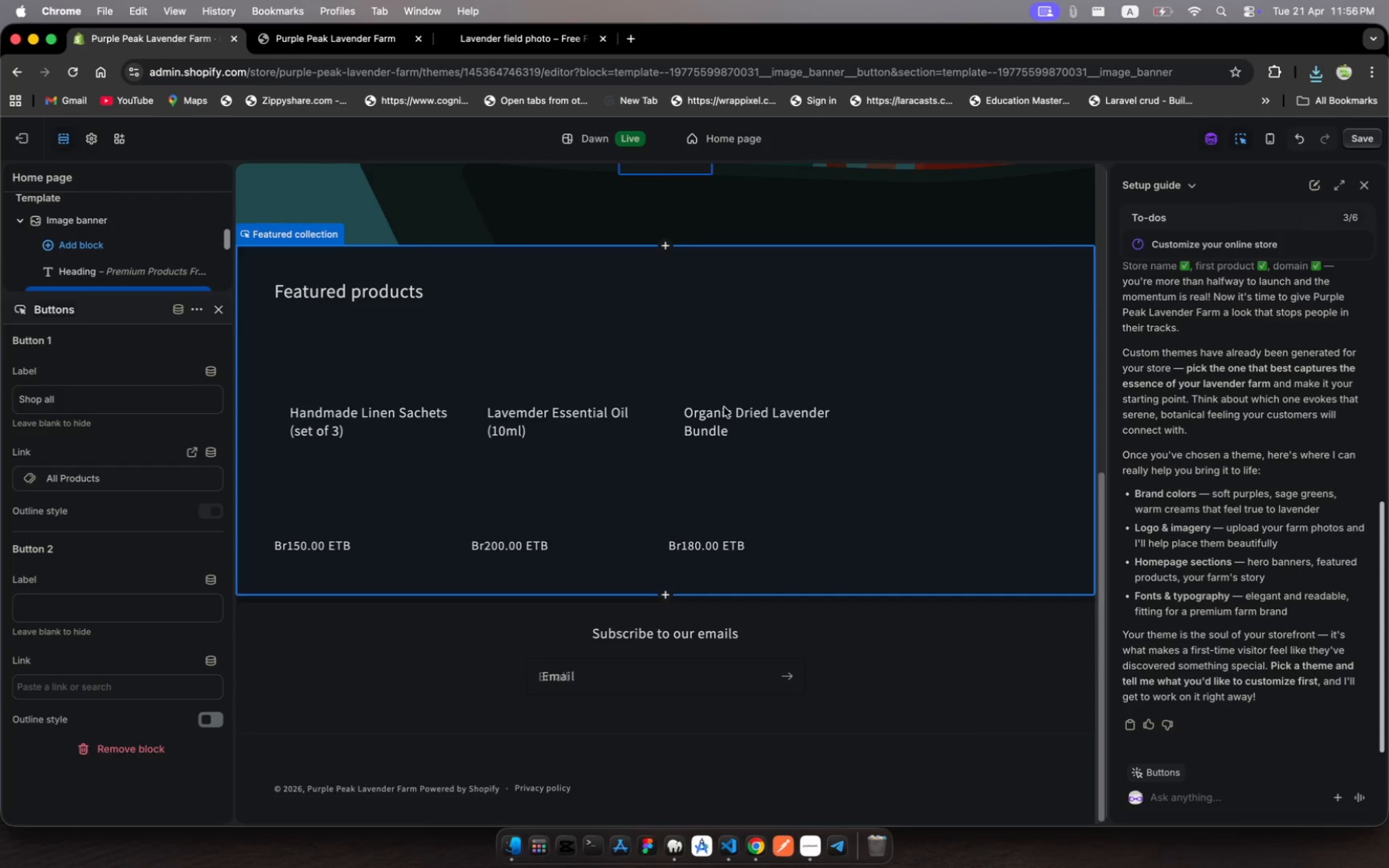 
left_click([724, 407])
 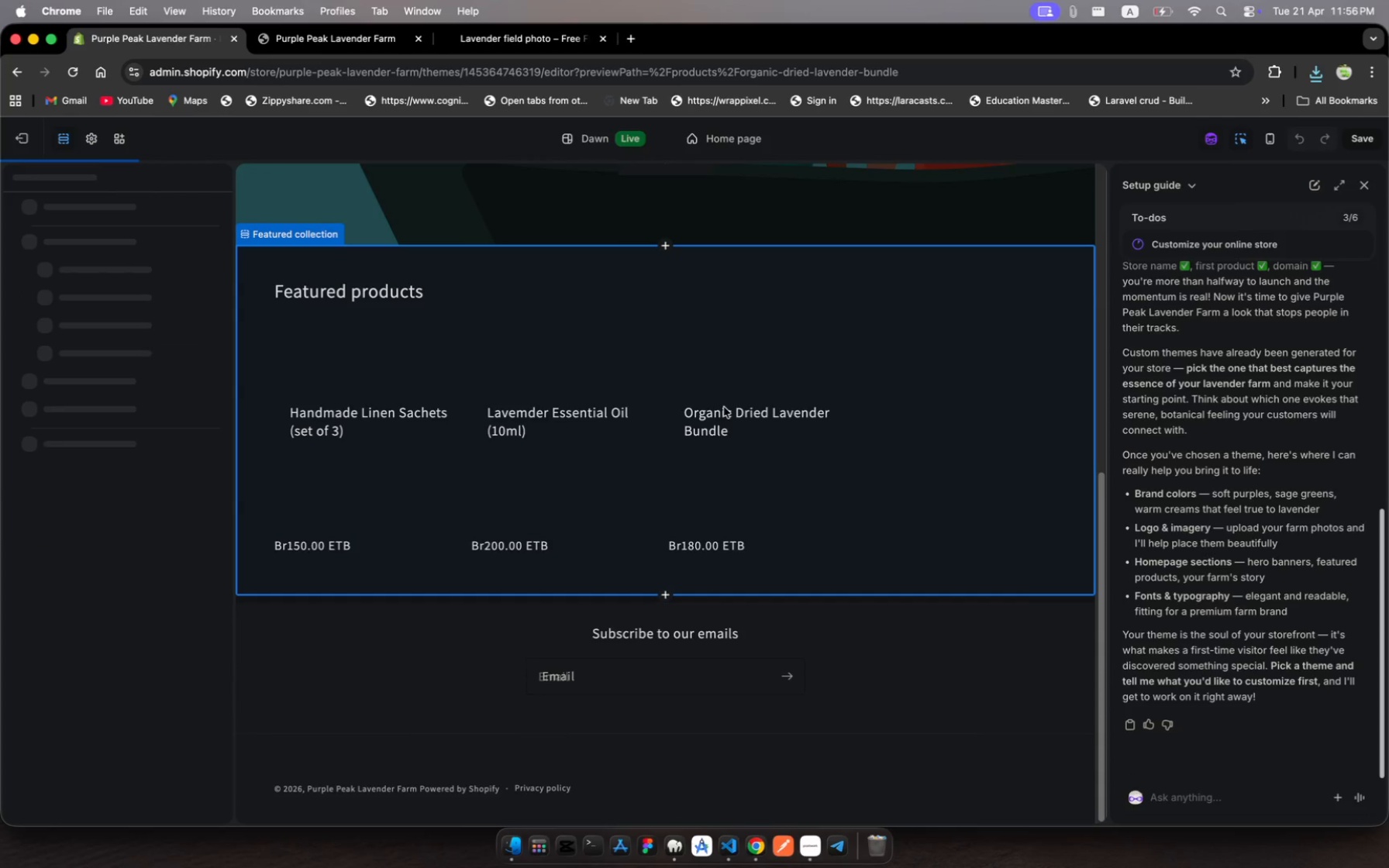 
scroll: coordinate [724, 407], scroll_direction: up, amount: 18.0
 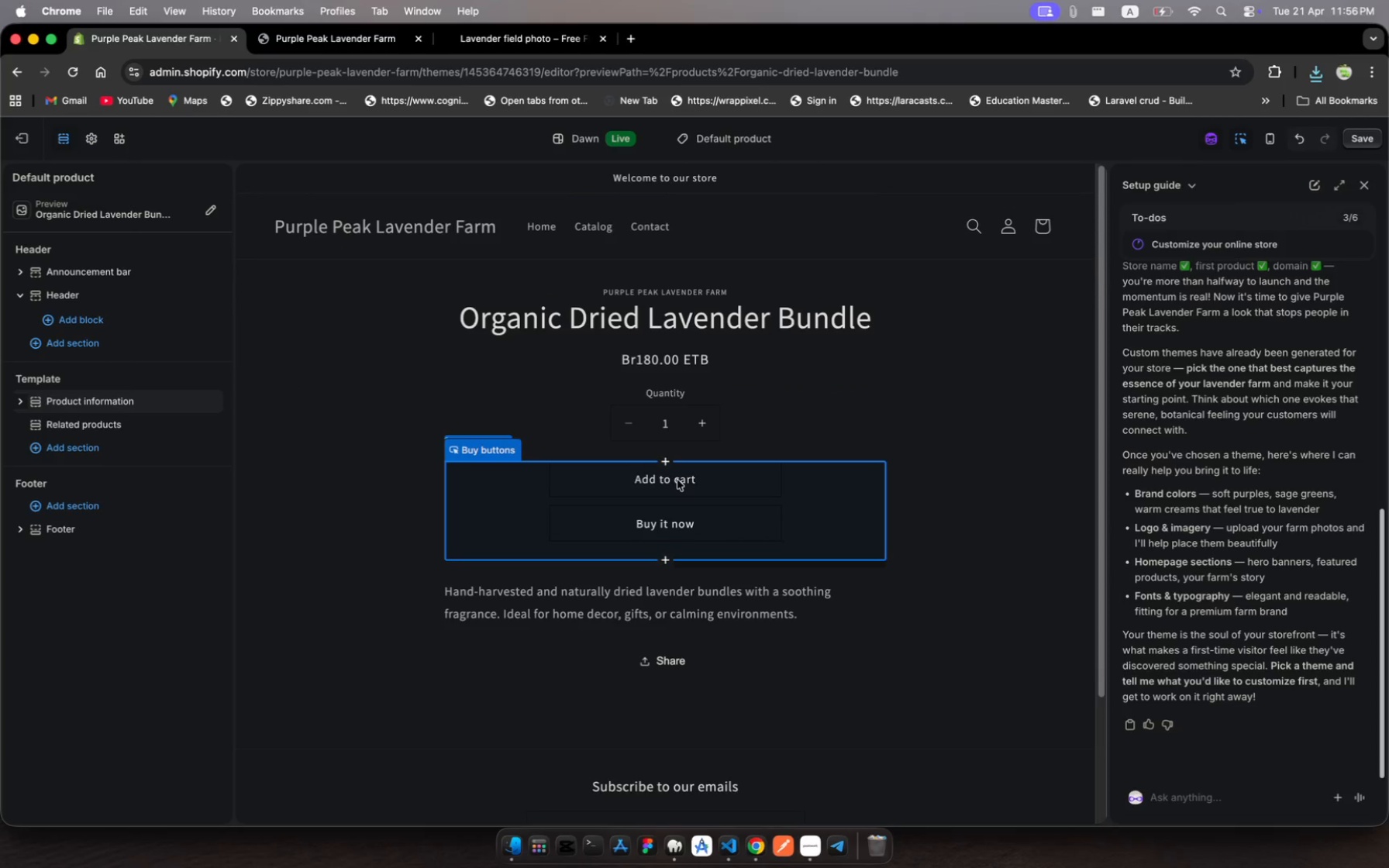 
wait(12.88)
 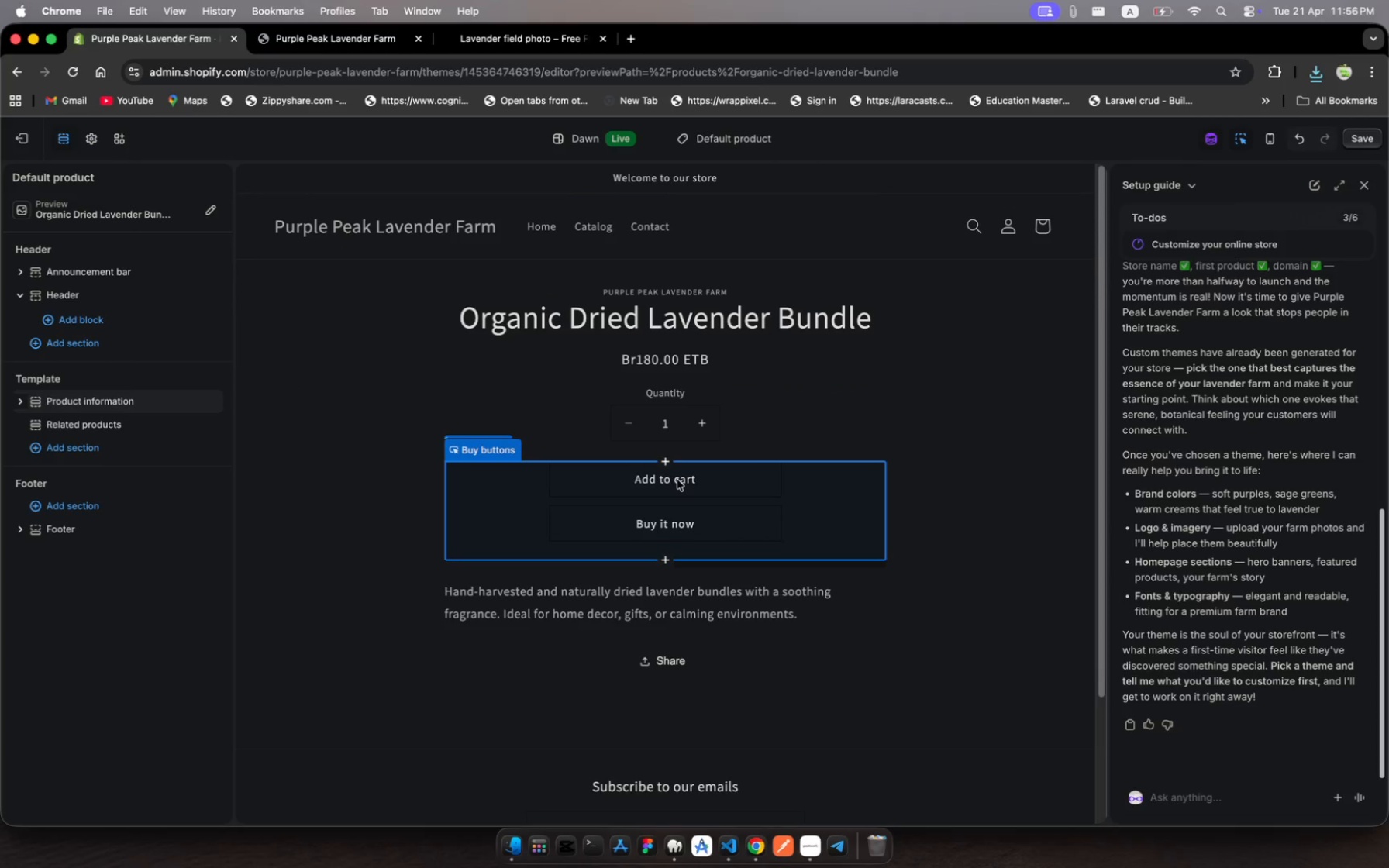 
left_click([546, 222])
 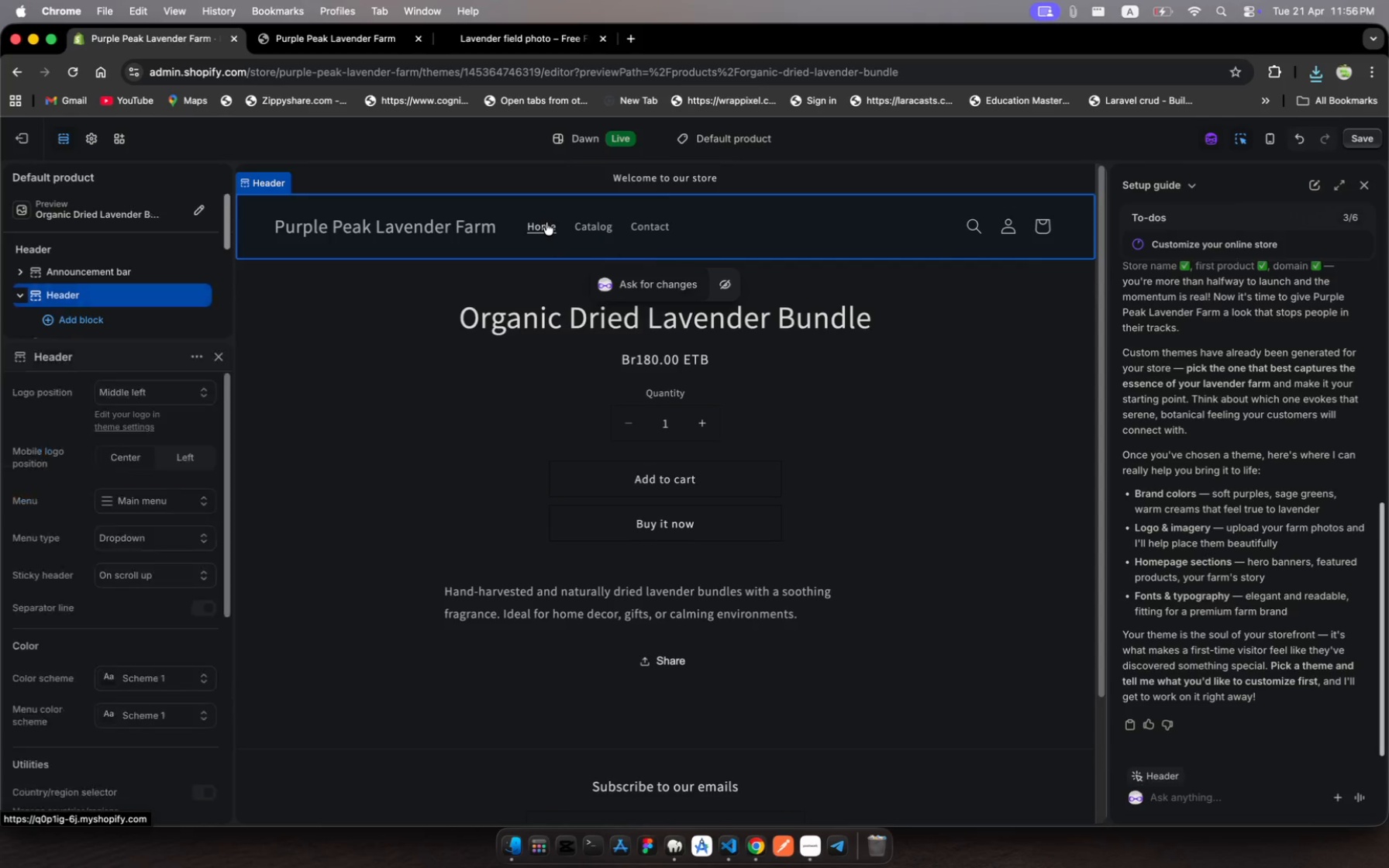 
left_click([546, 222])
 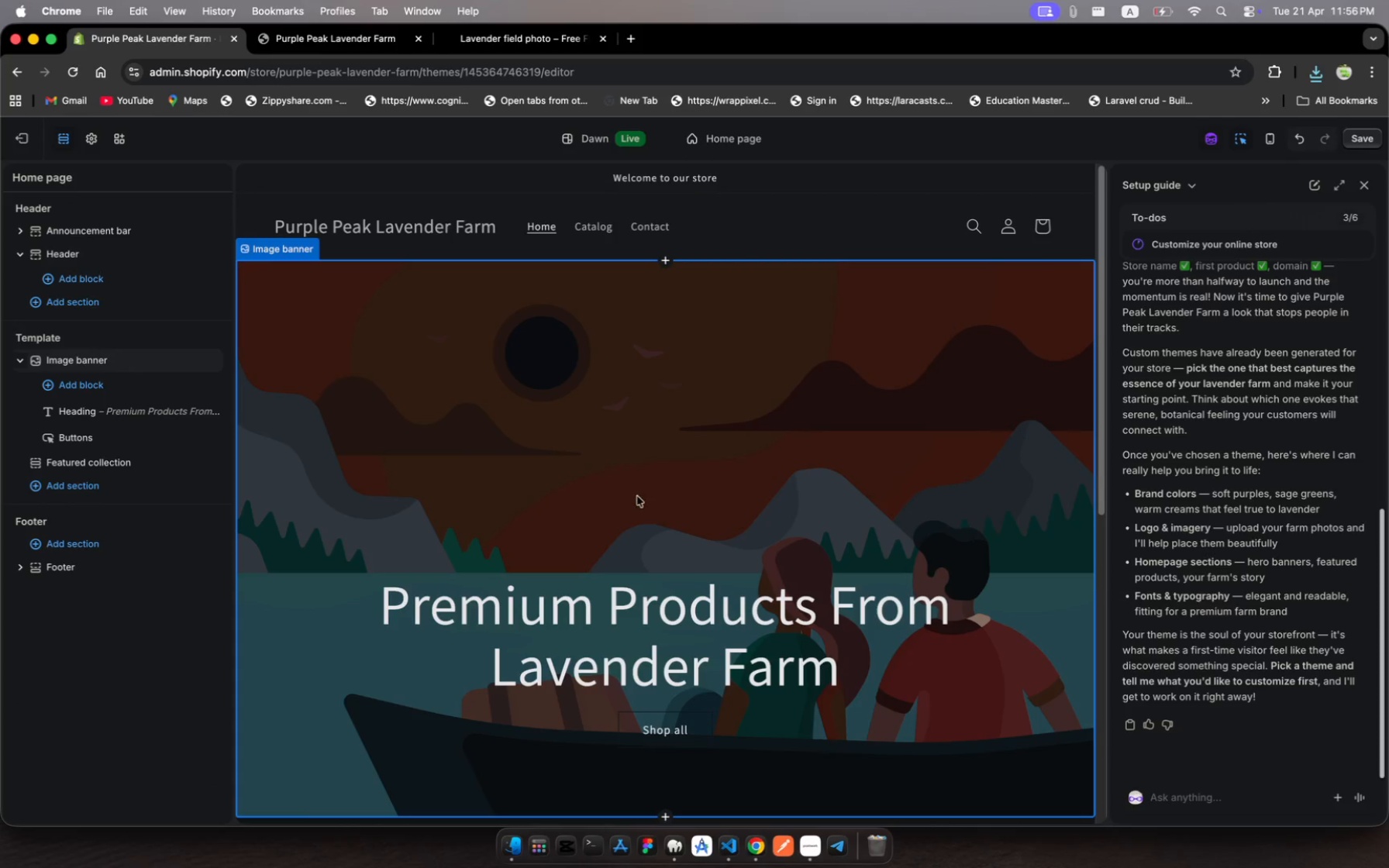 
left_click([636, 497])
 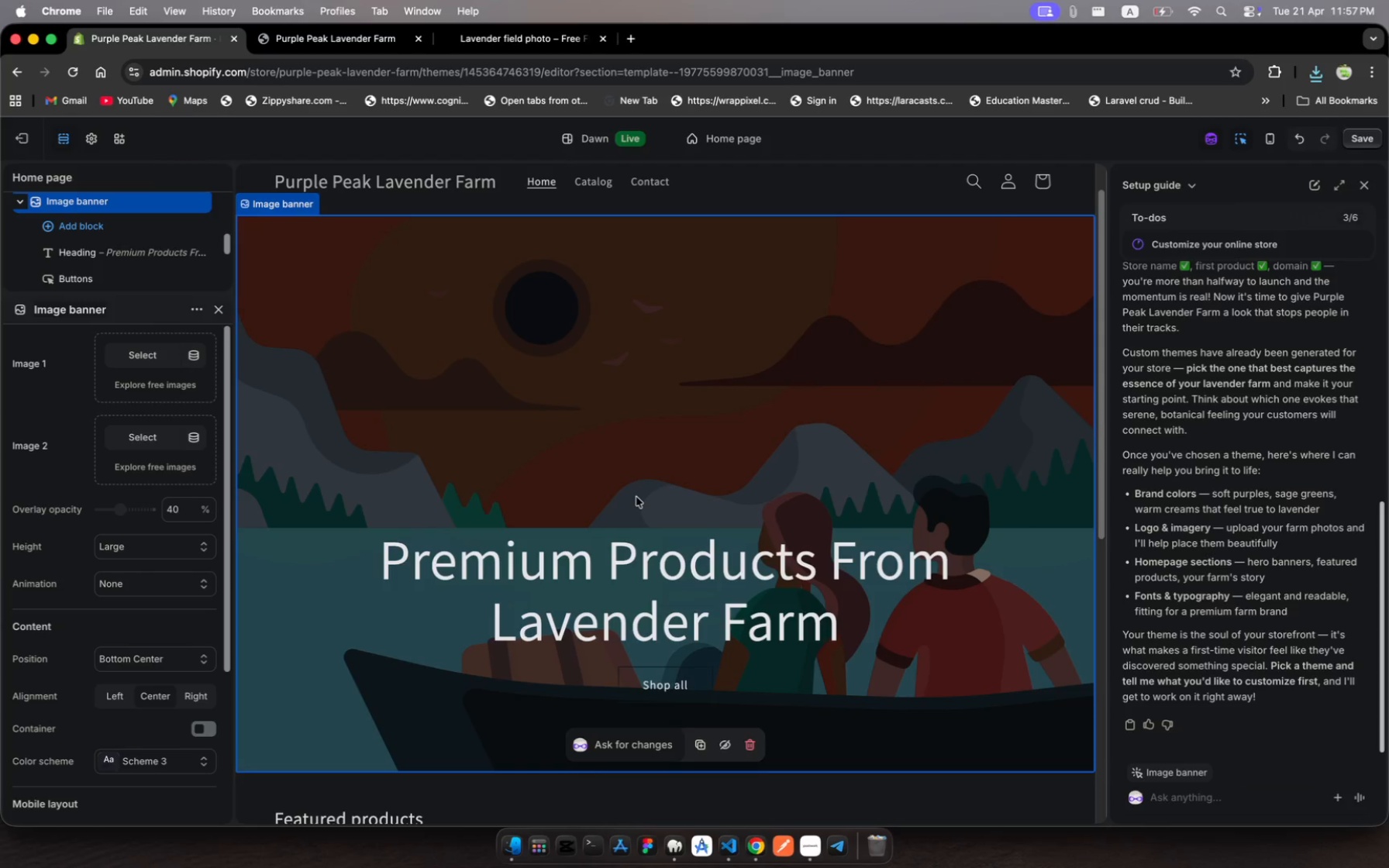 
wait(12.72)
 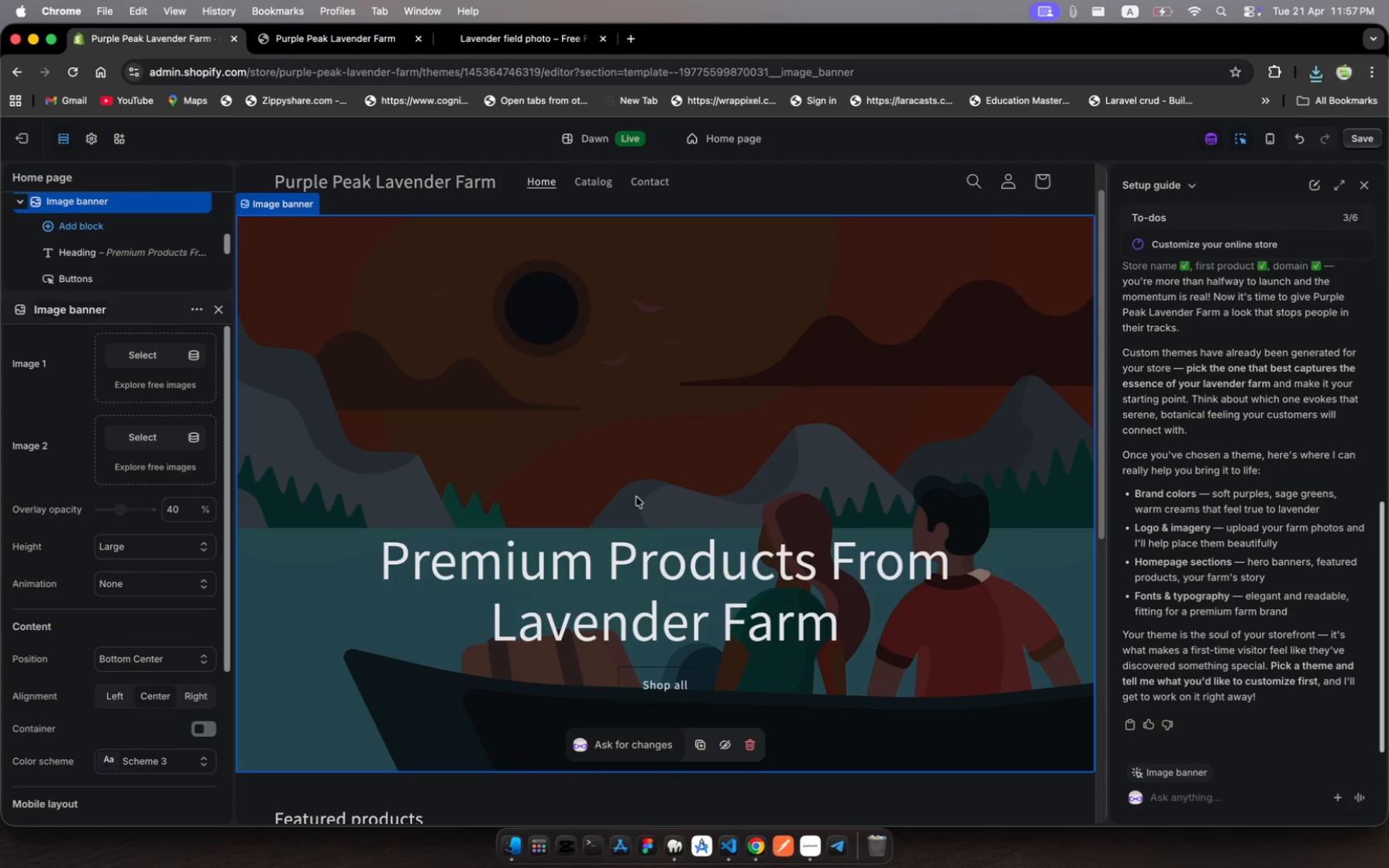 
left_click([142, 354])
 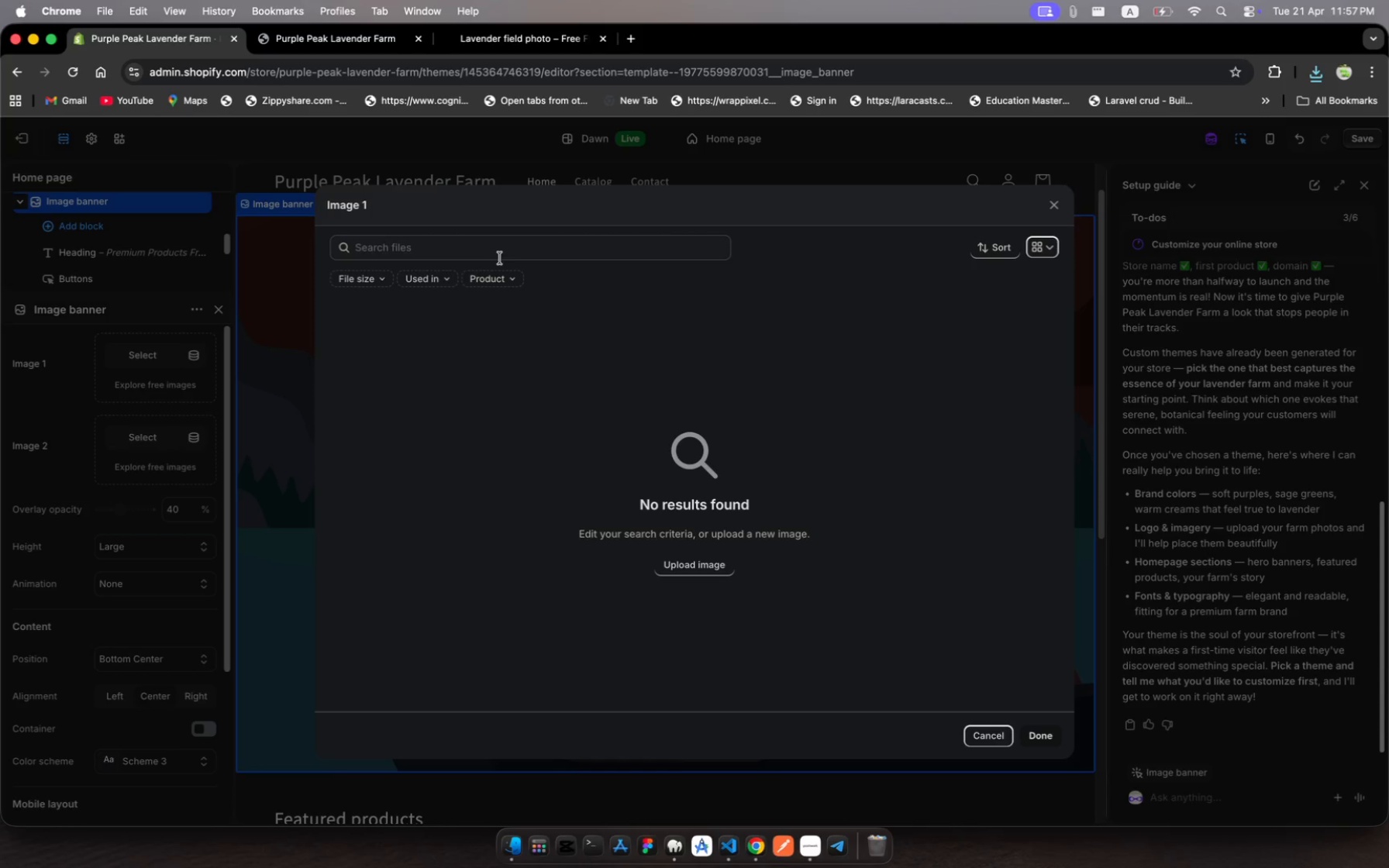 
wait(7.71)
 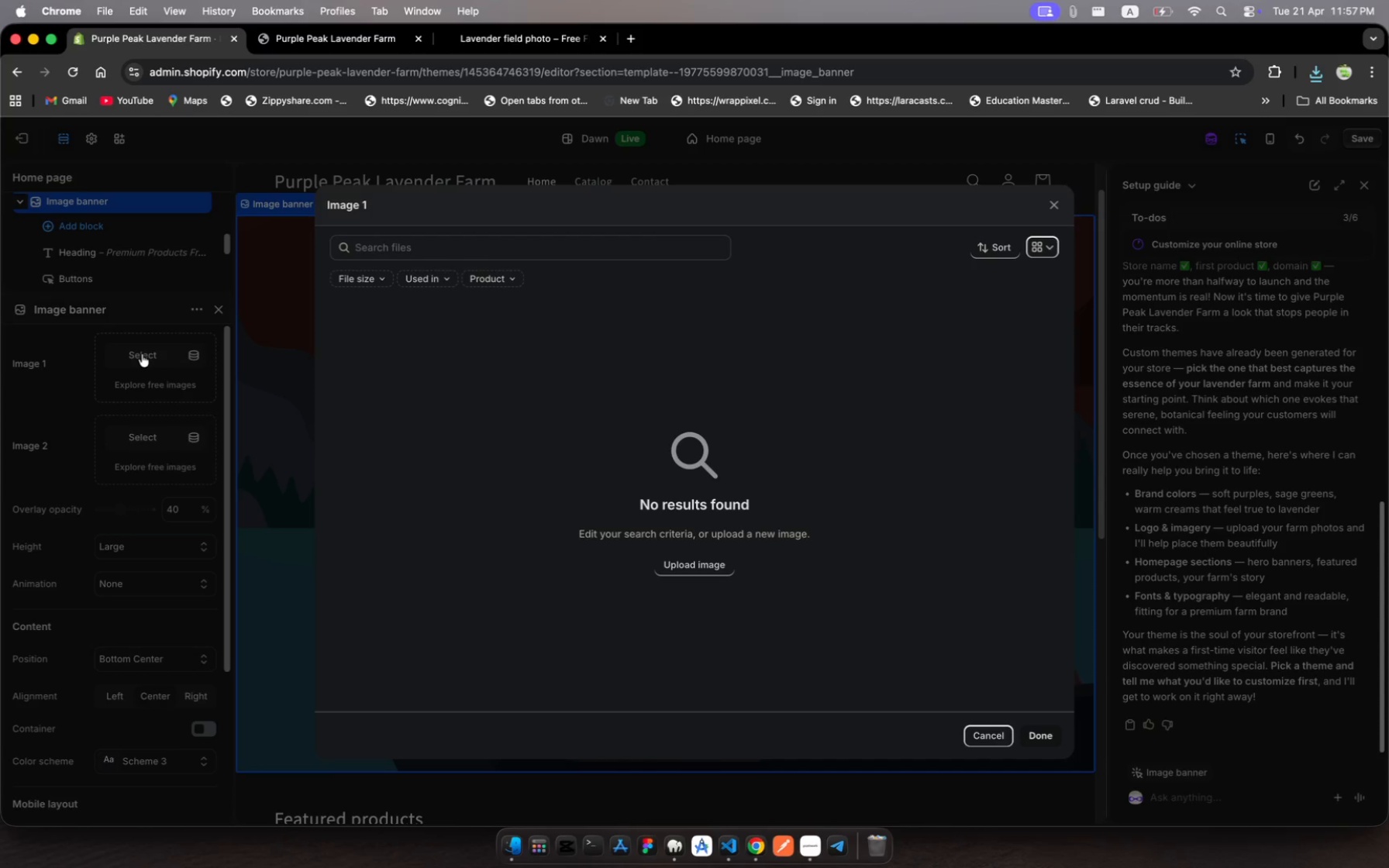 
left_click([1052, 244])
 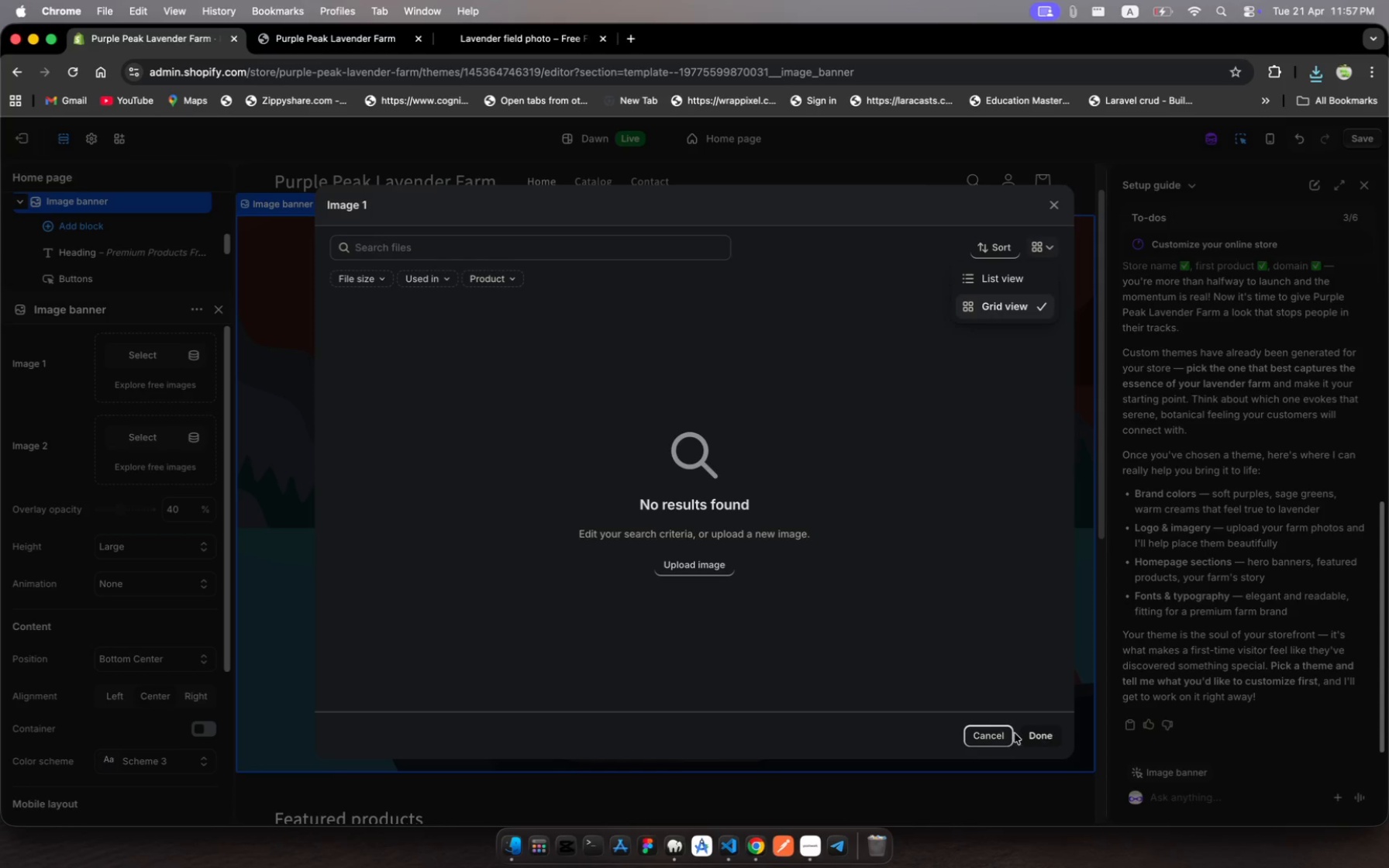 
left_click([1001, 736])
 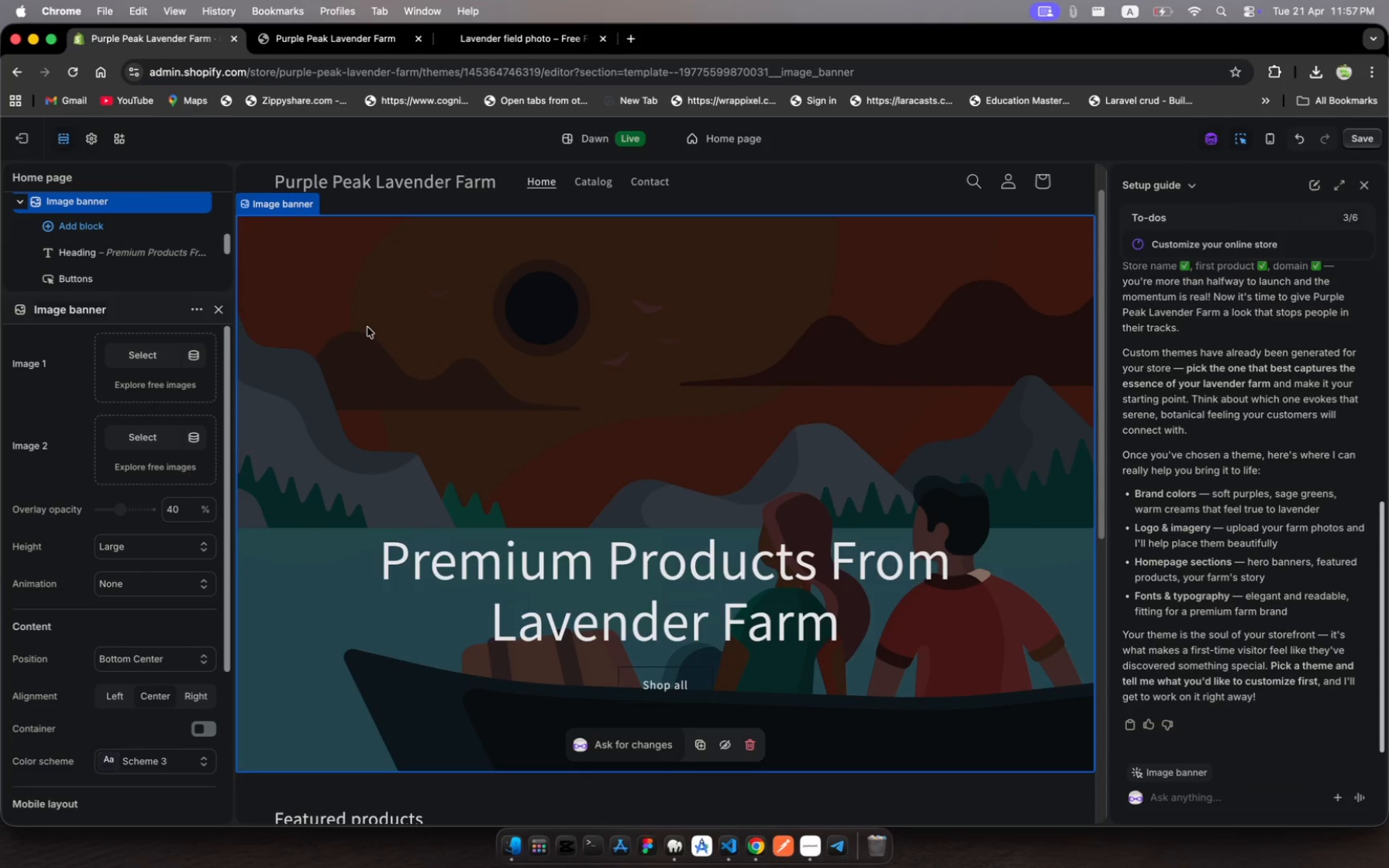 
wait(6.23)
 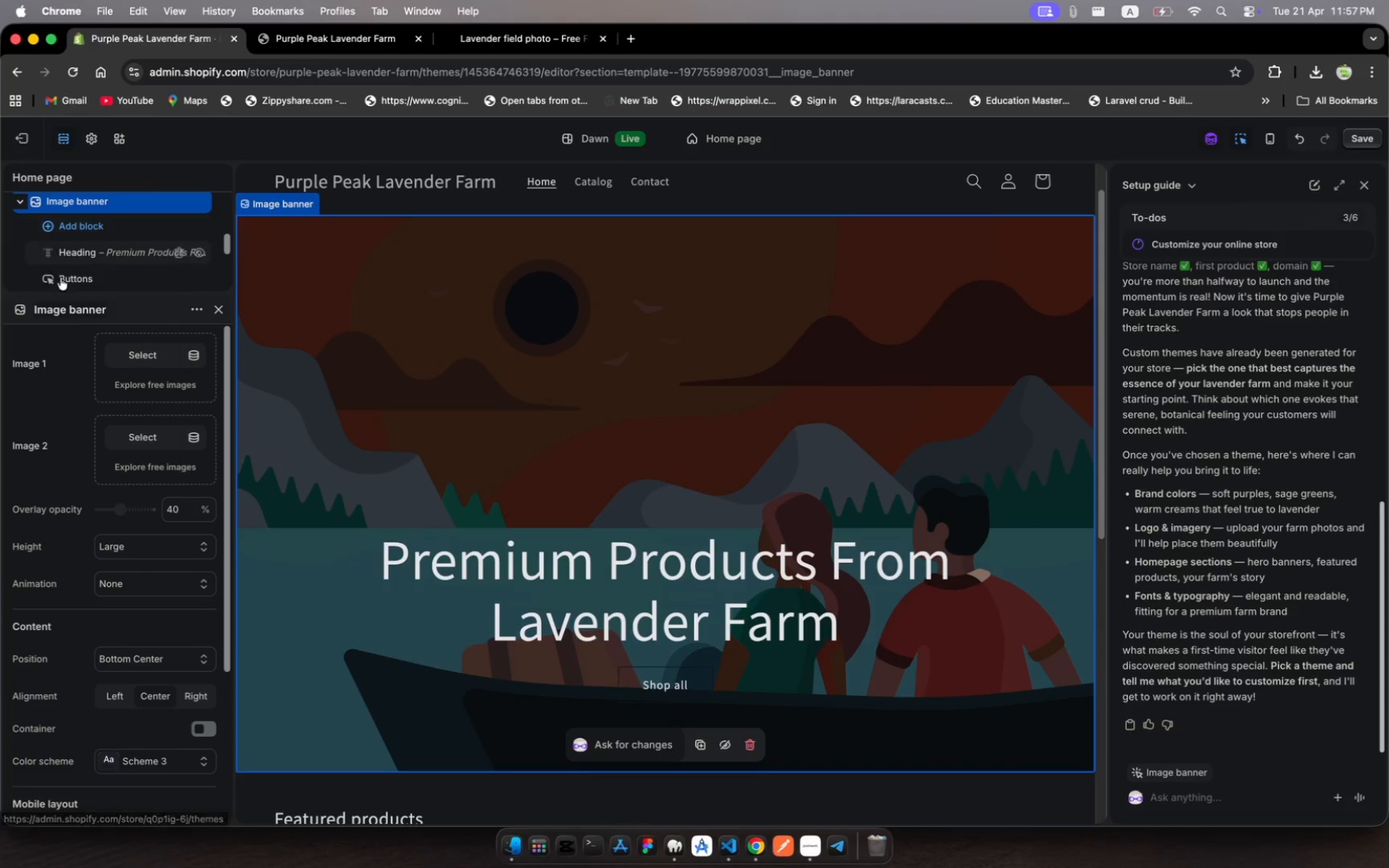 
key(Backspace)
 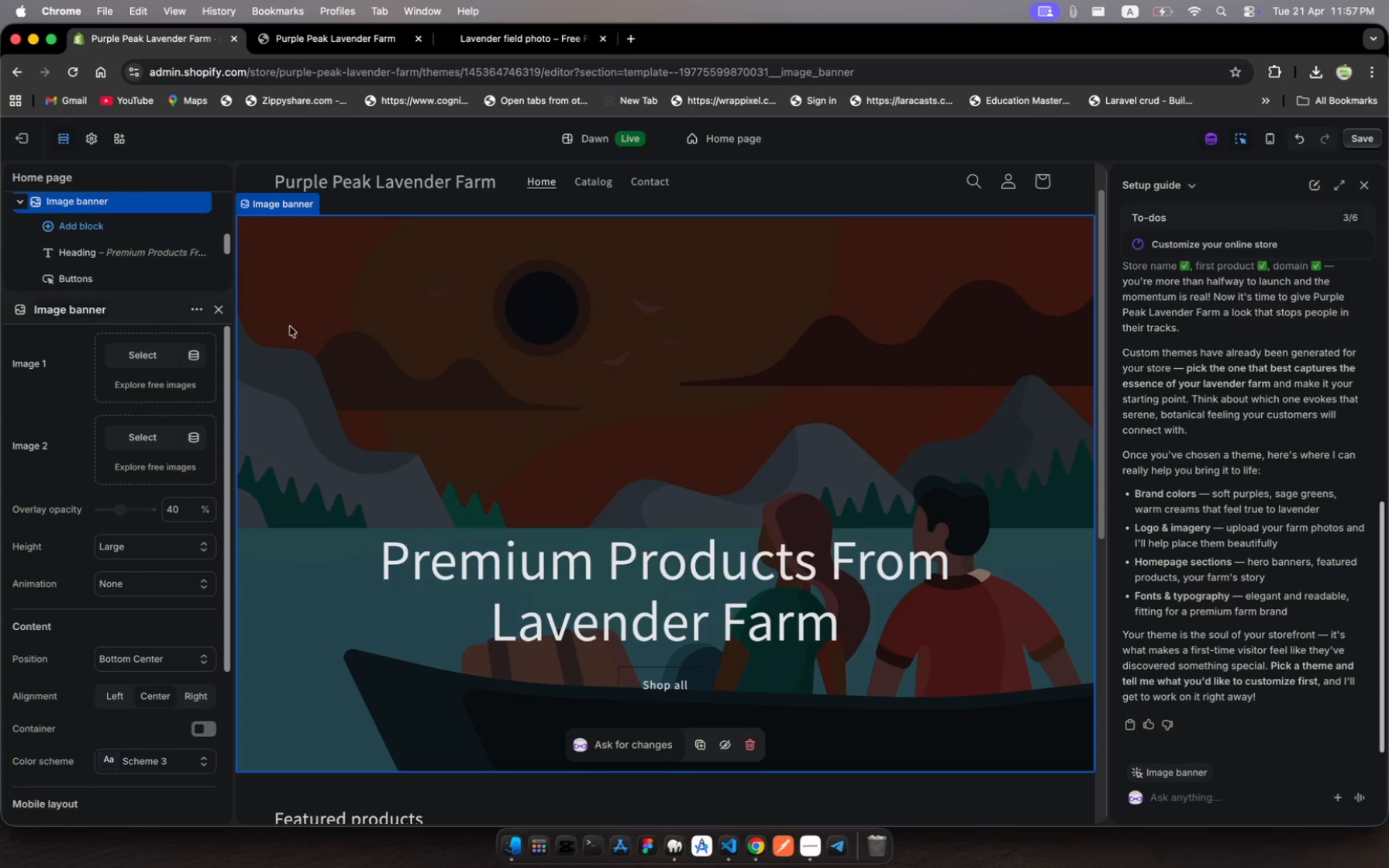 
scroll: coordinate [98, 267], scroll_direction: up, amount: 34.0
 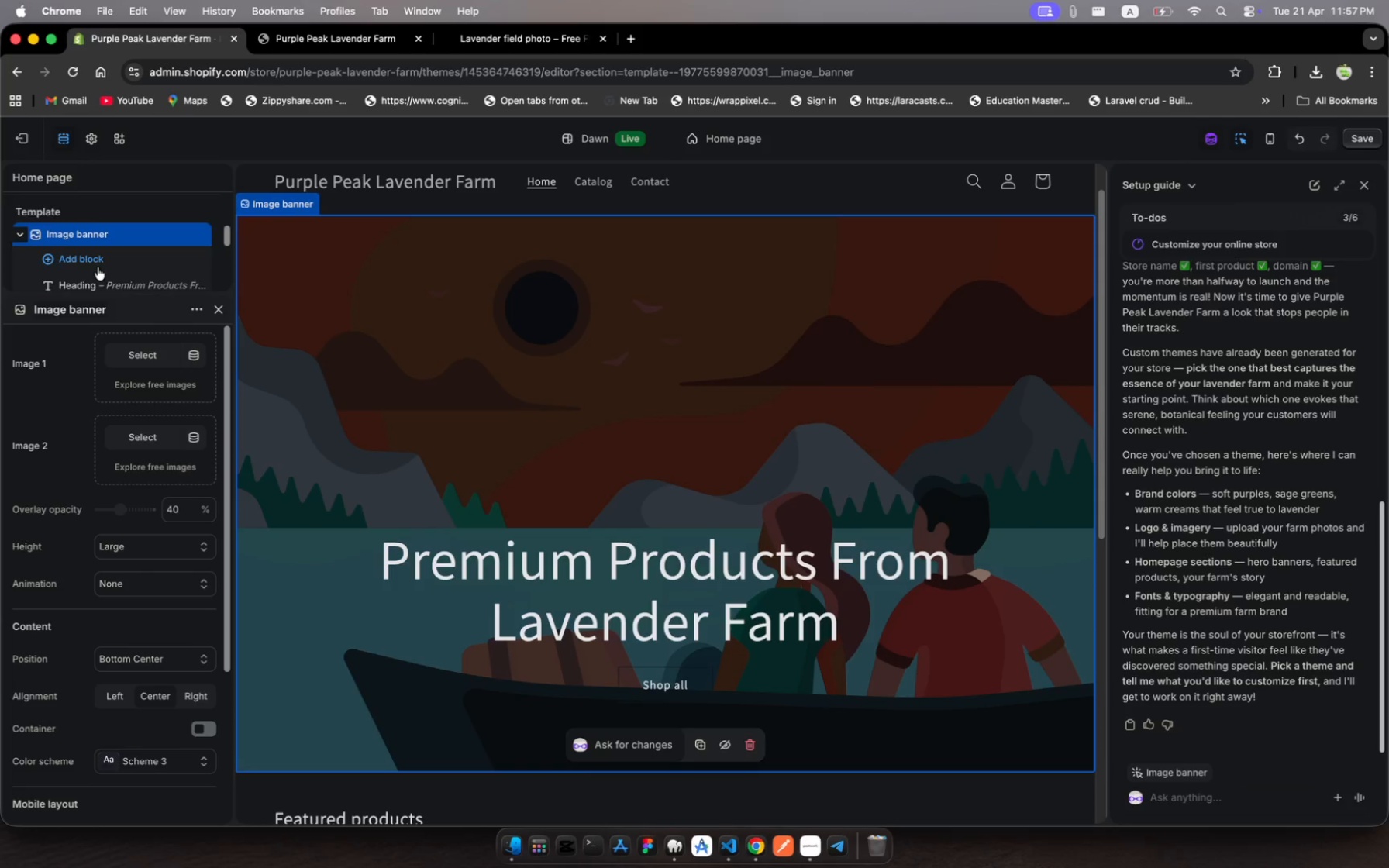 
scroll: coordinate [137, 618], scroll_direction: down, amount: 85.0
 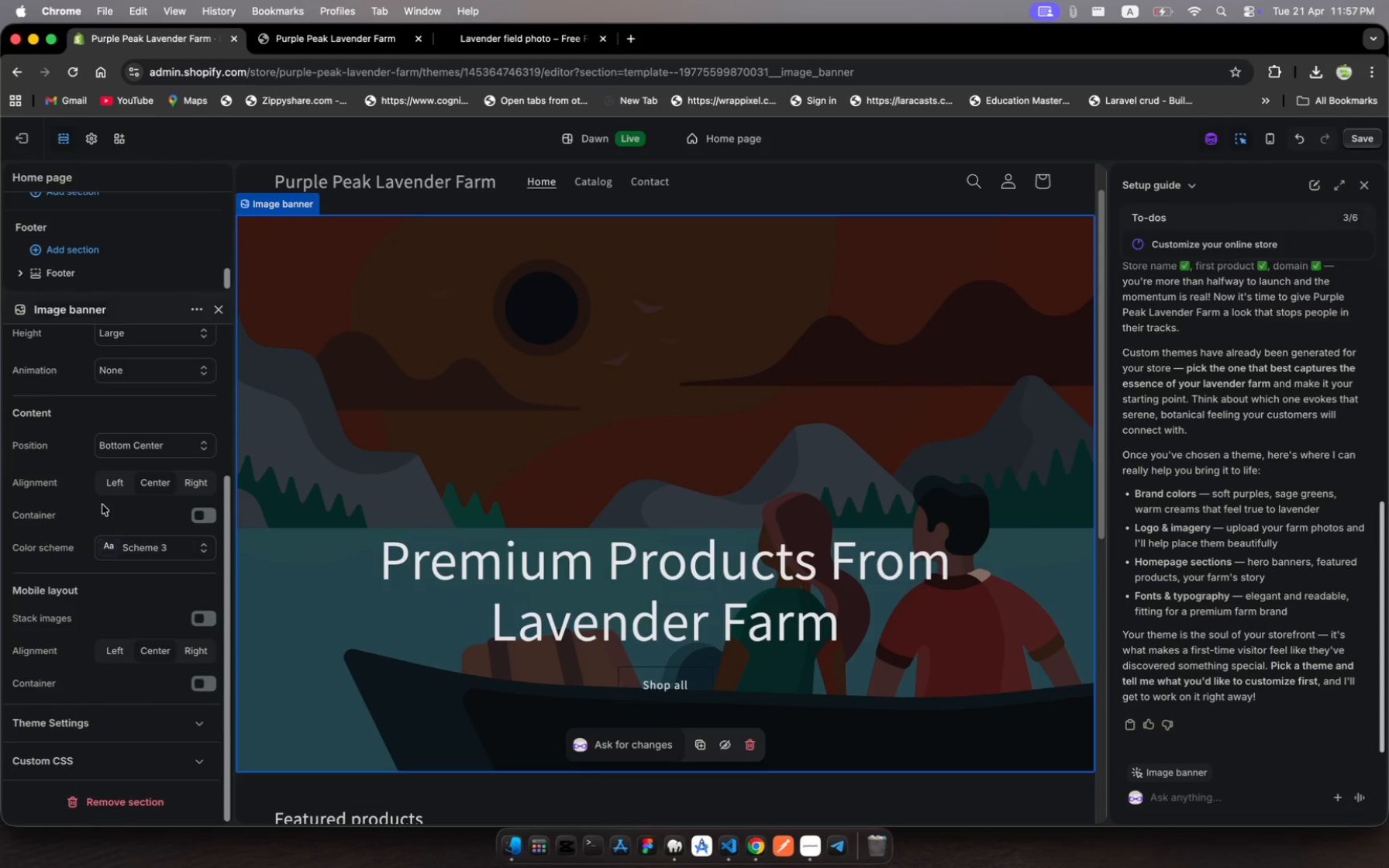 
scroll: coordinate [102, 505], scroll_direction: up, amount: 150.0
 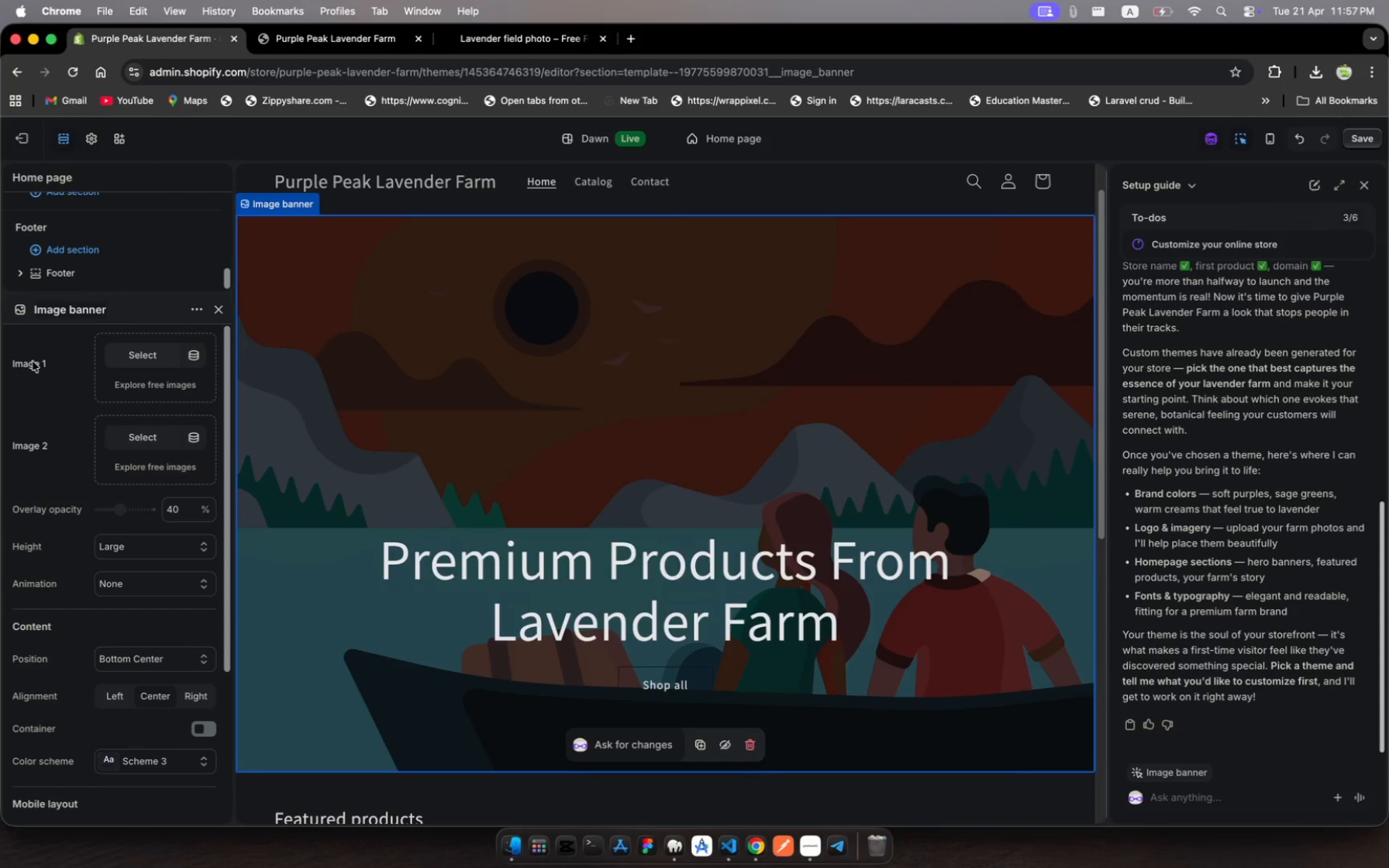 
left_click([33, 361])
 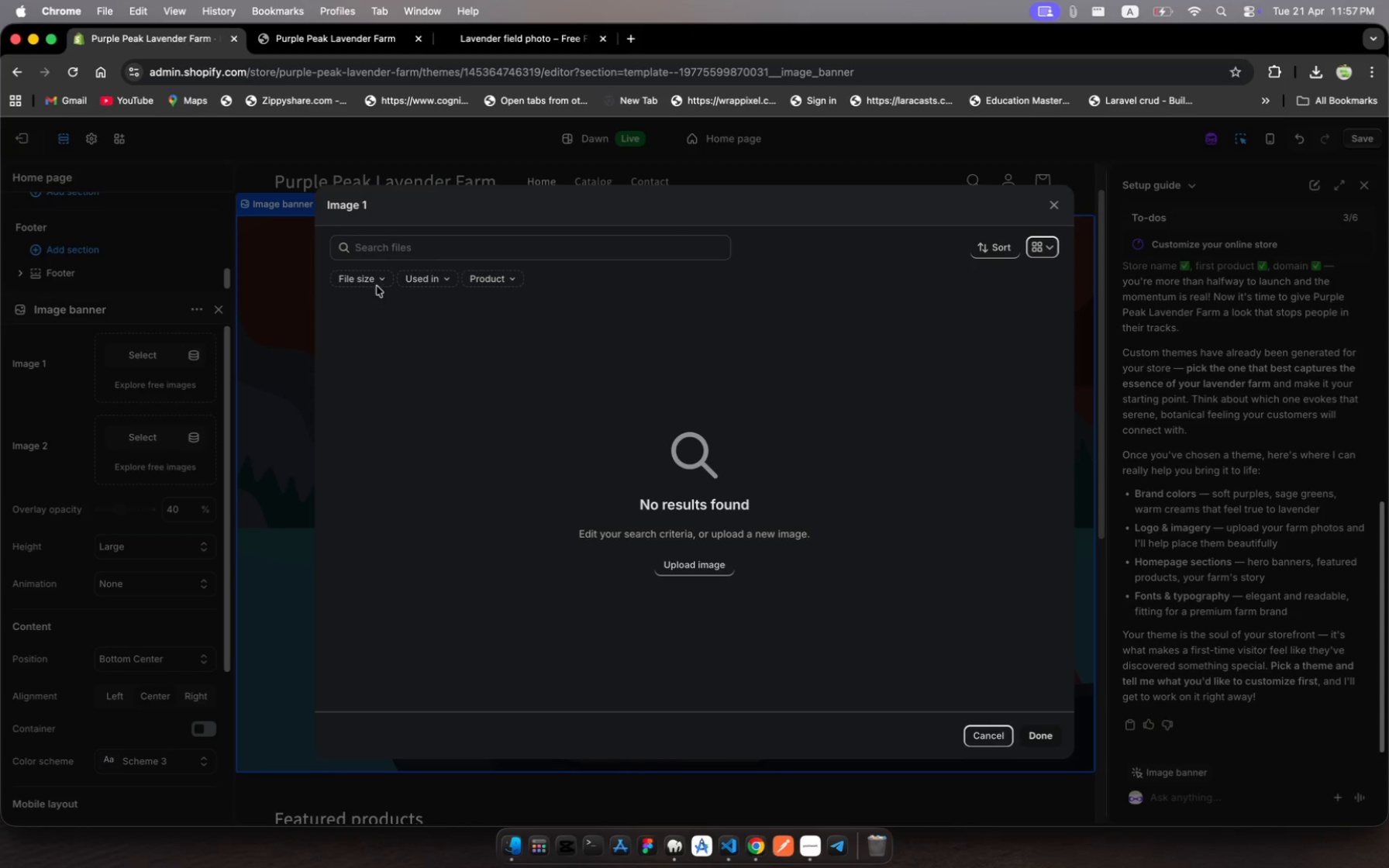 
left_click([380, 284])
 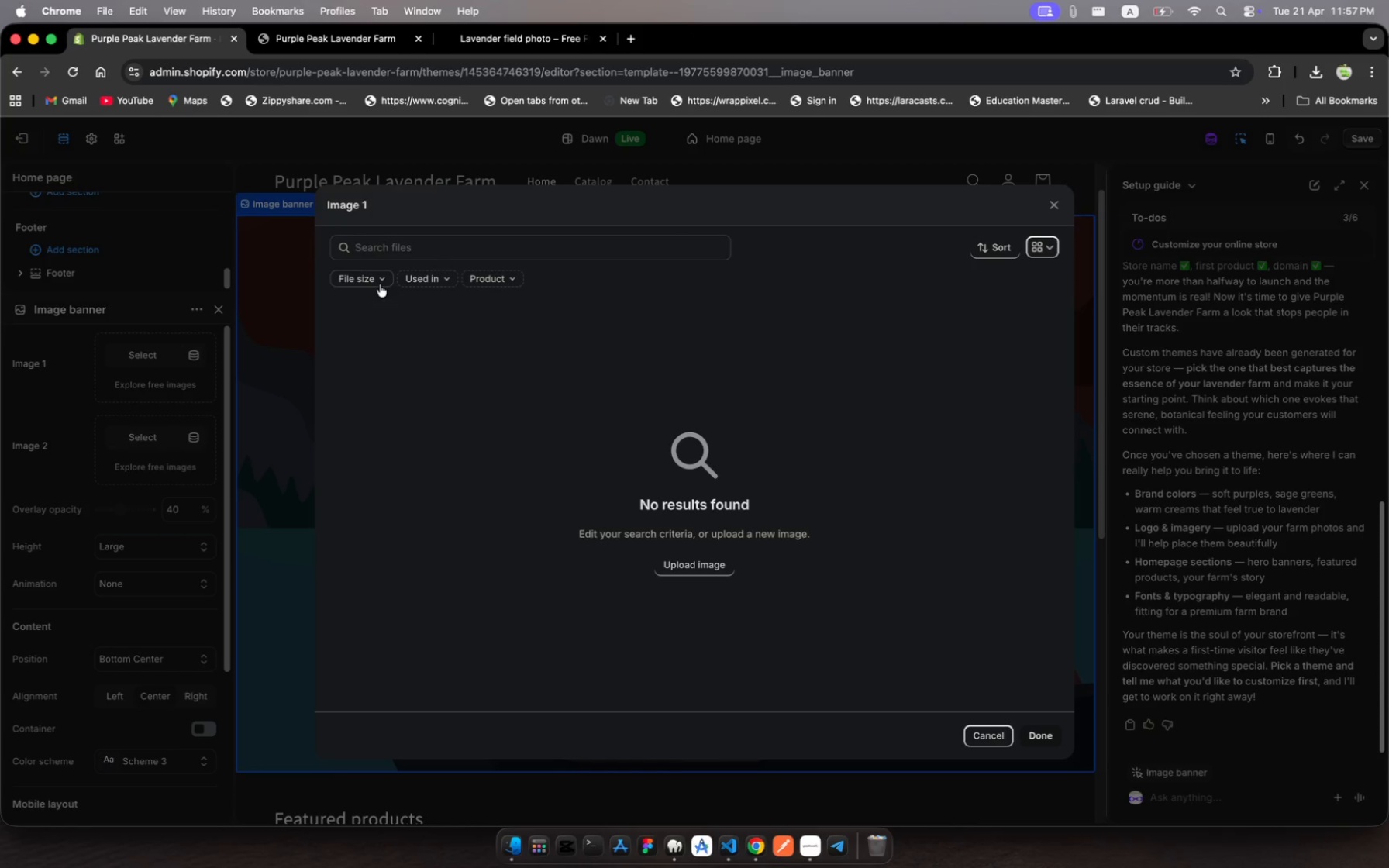 
left_click([380, 284])
 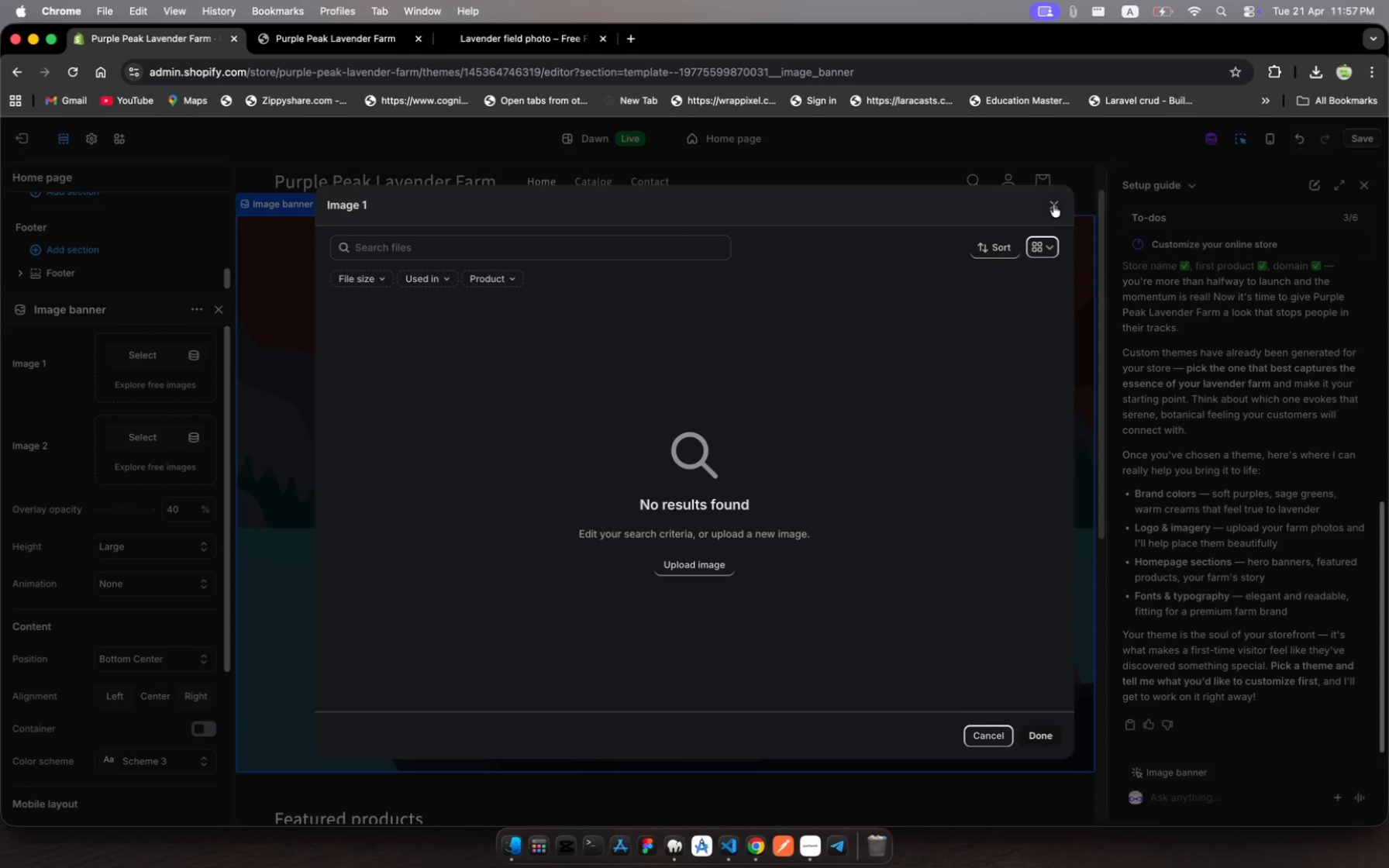 
left_click([1053, 205])
 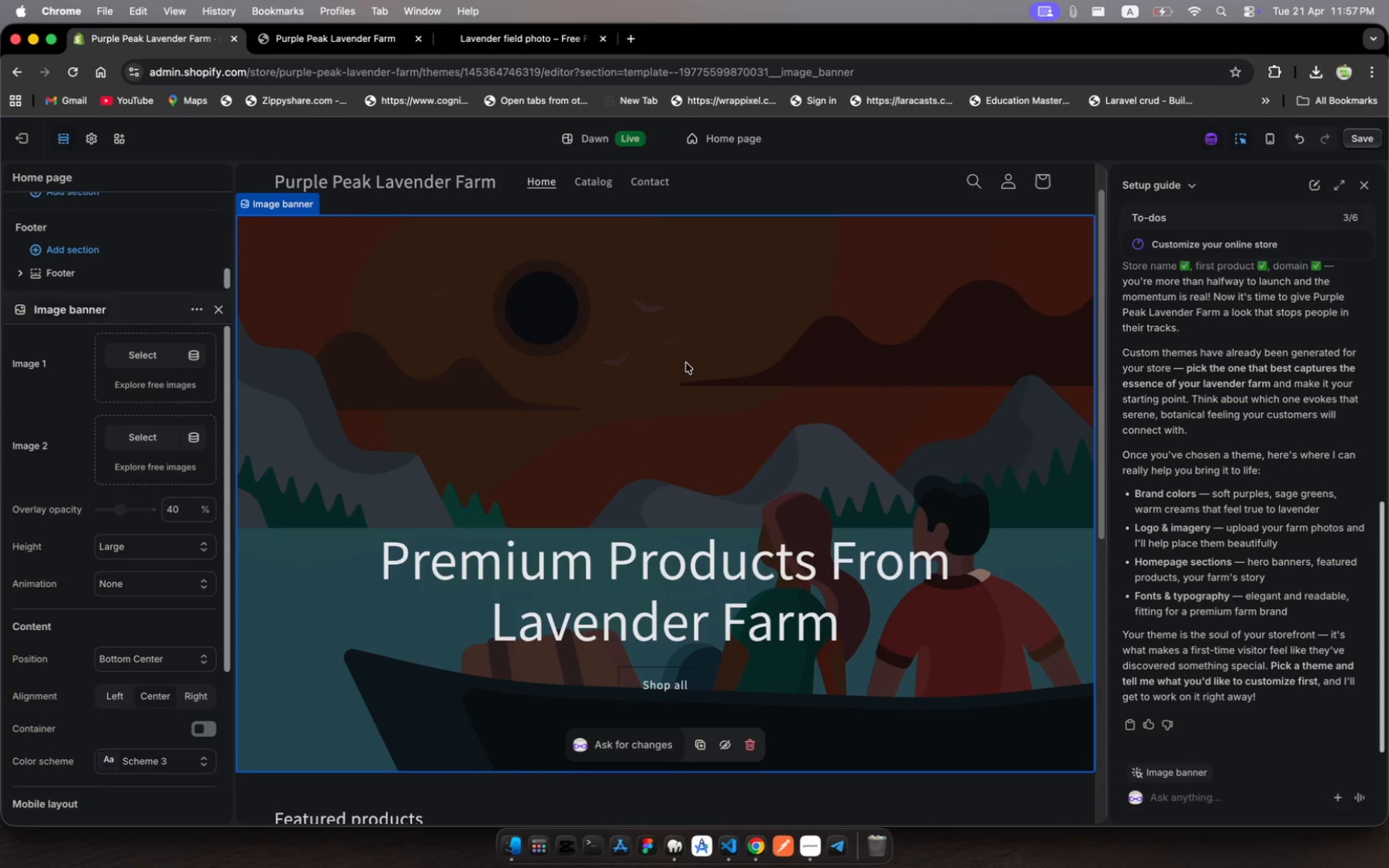 
scroll: coordinate [686, 363], scroll_direction: down, amount: 9.0
 